 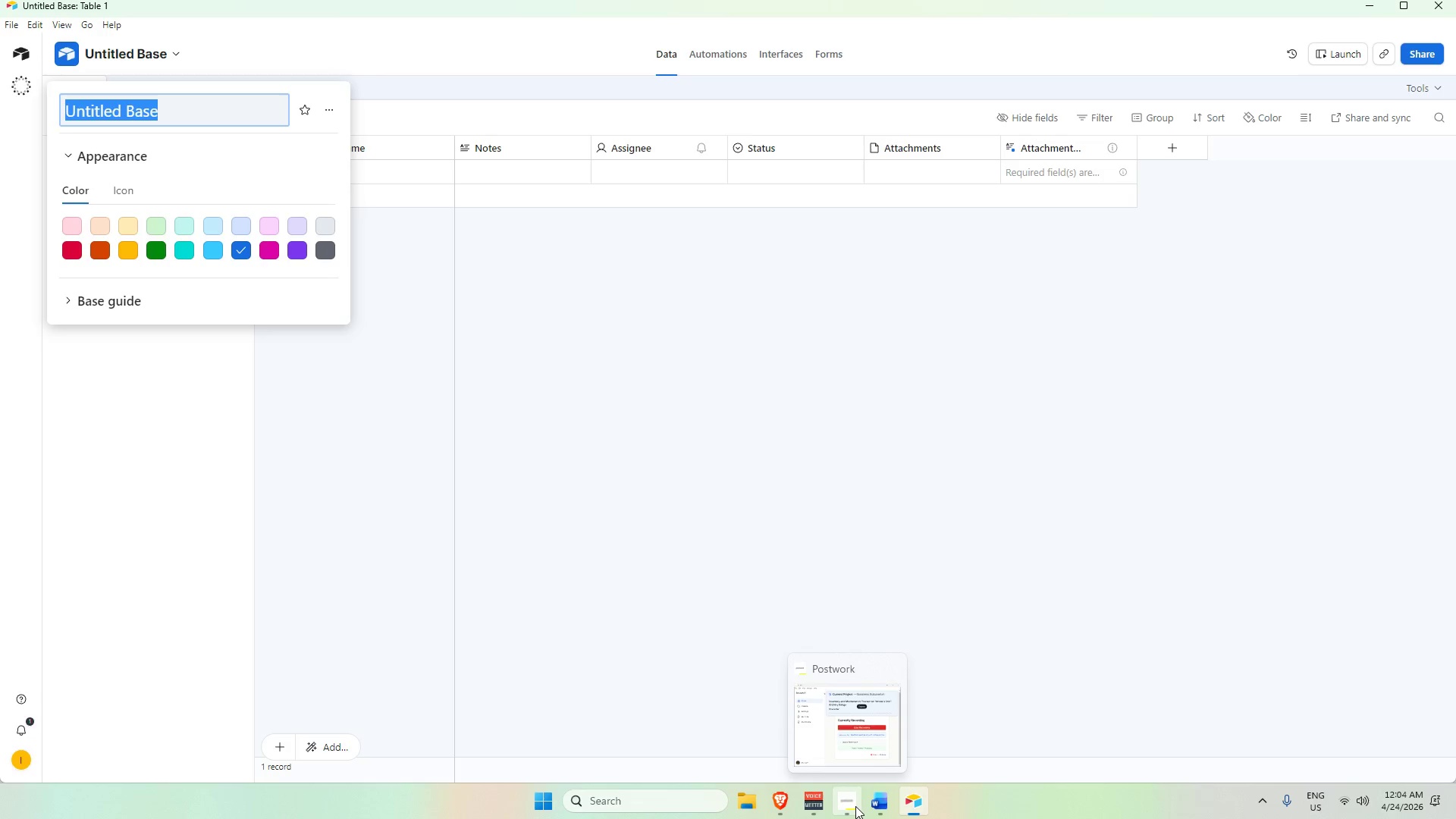 
left_click([882, 803])
 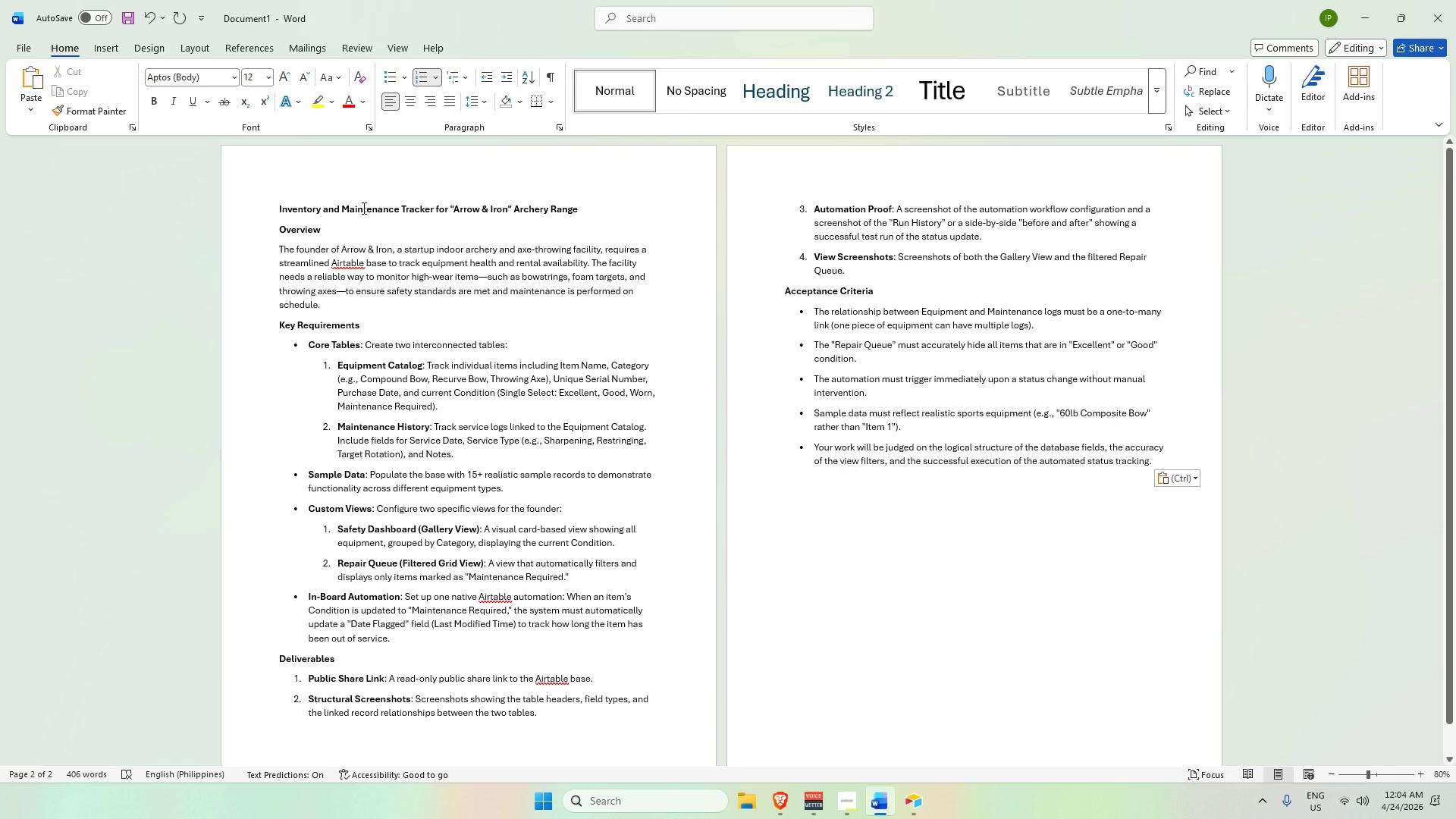 
double_click([362, 208])
 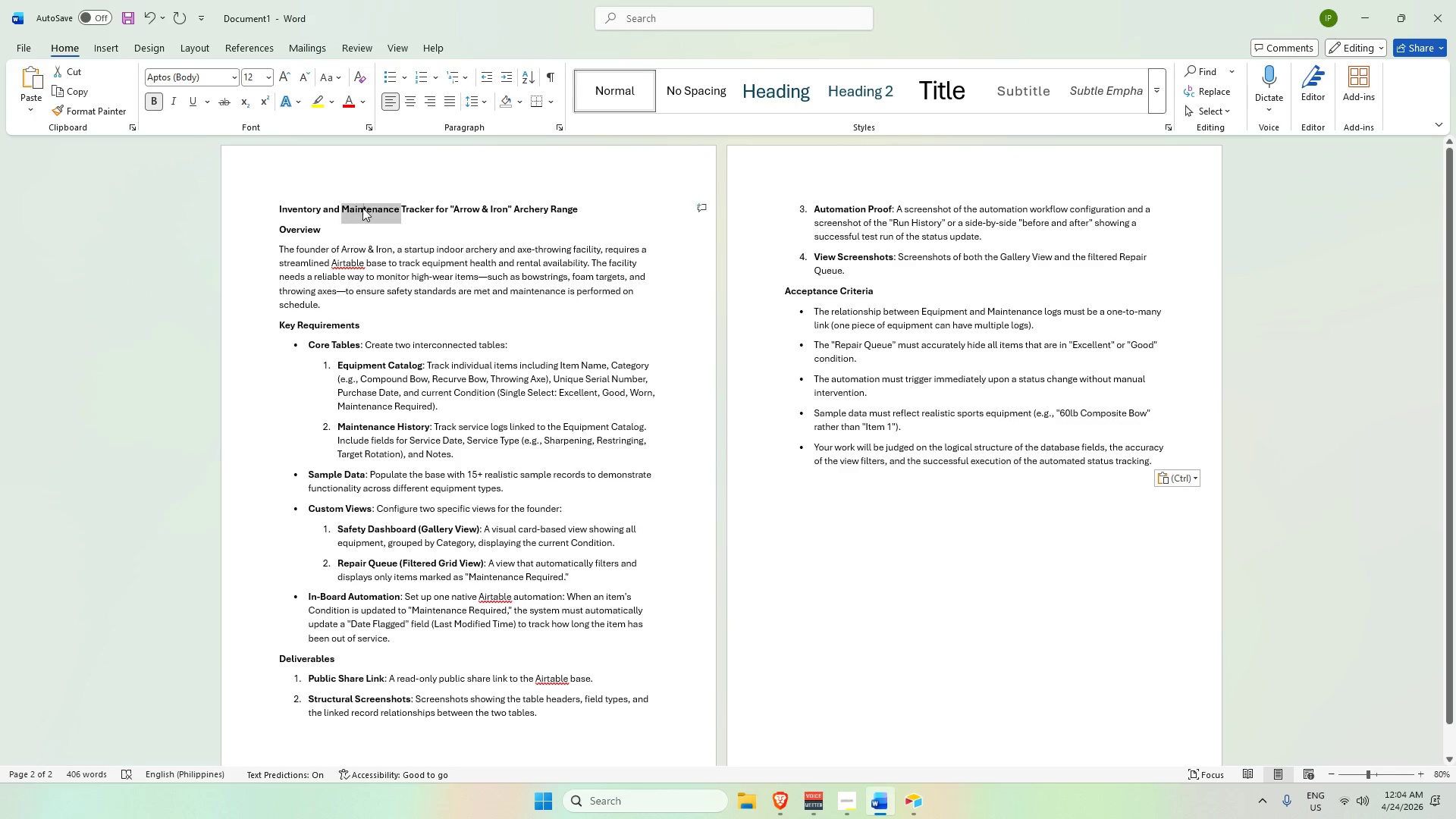 
triple_click([362, 208])
 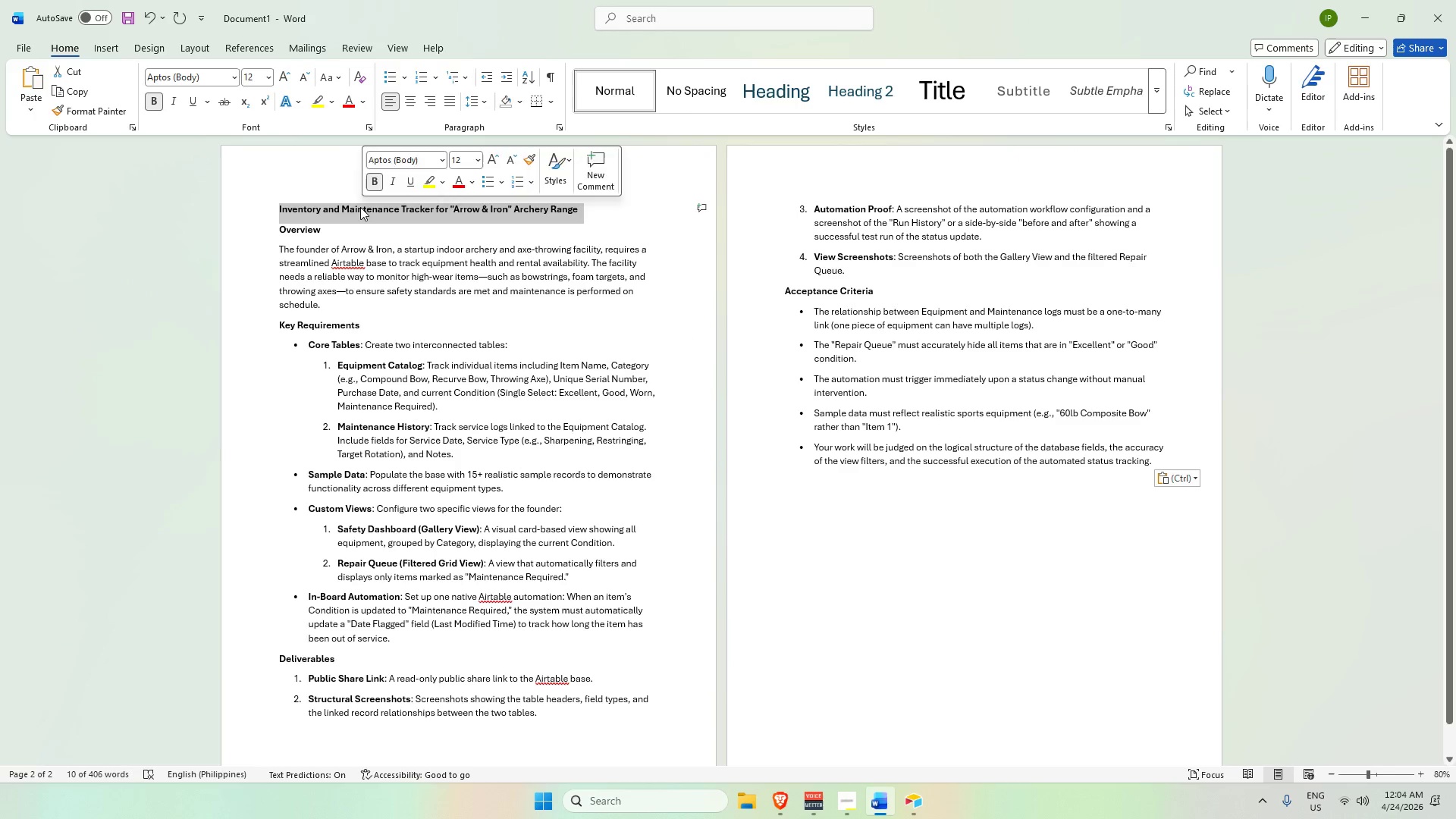 
key(Control+C)
 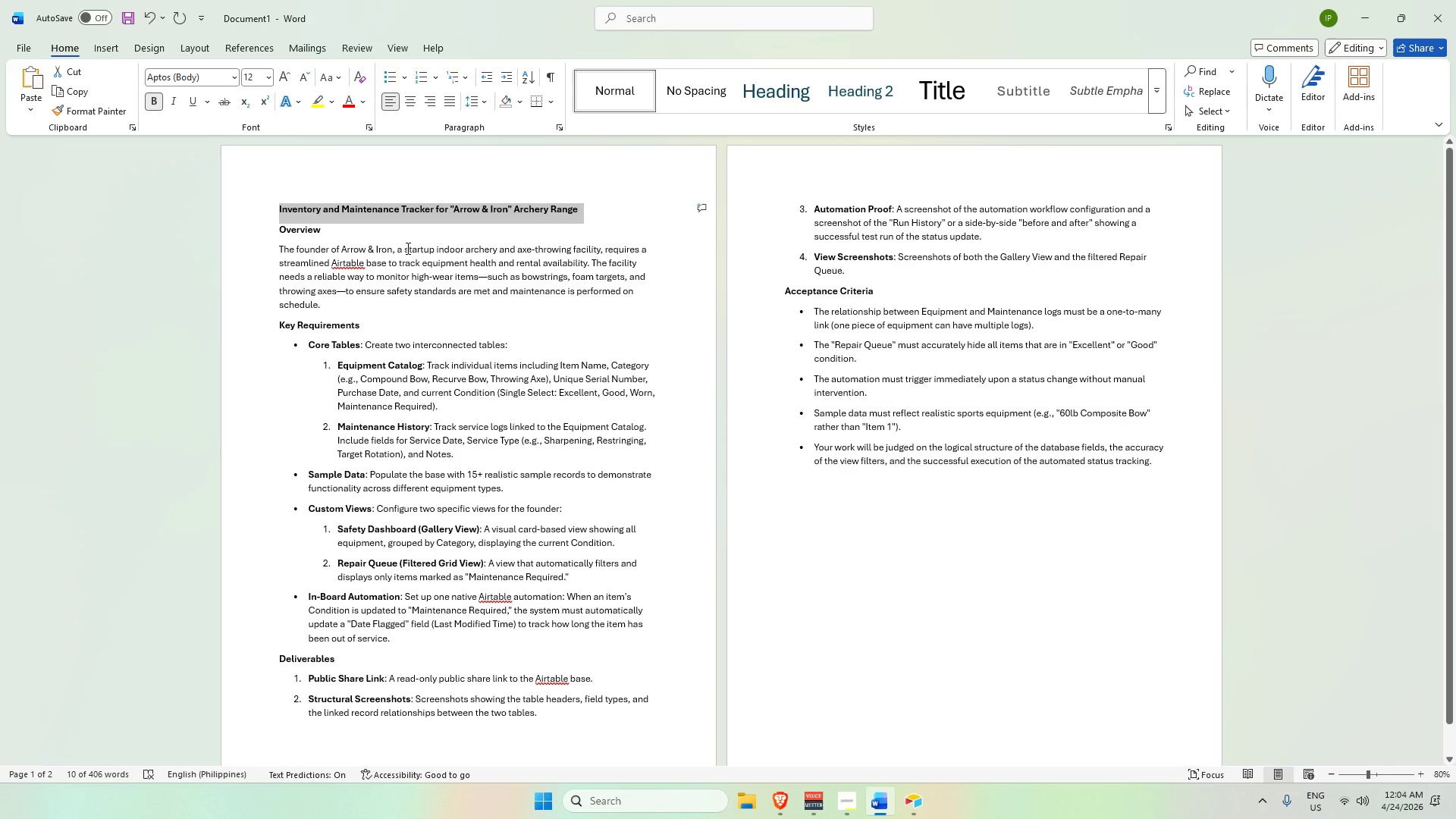 
wait(9.42)
 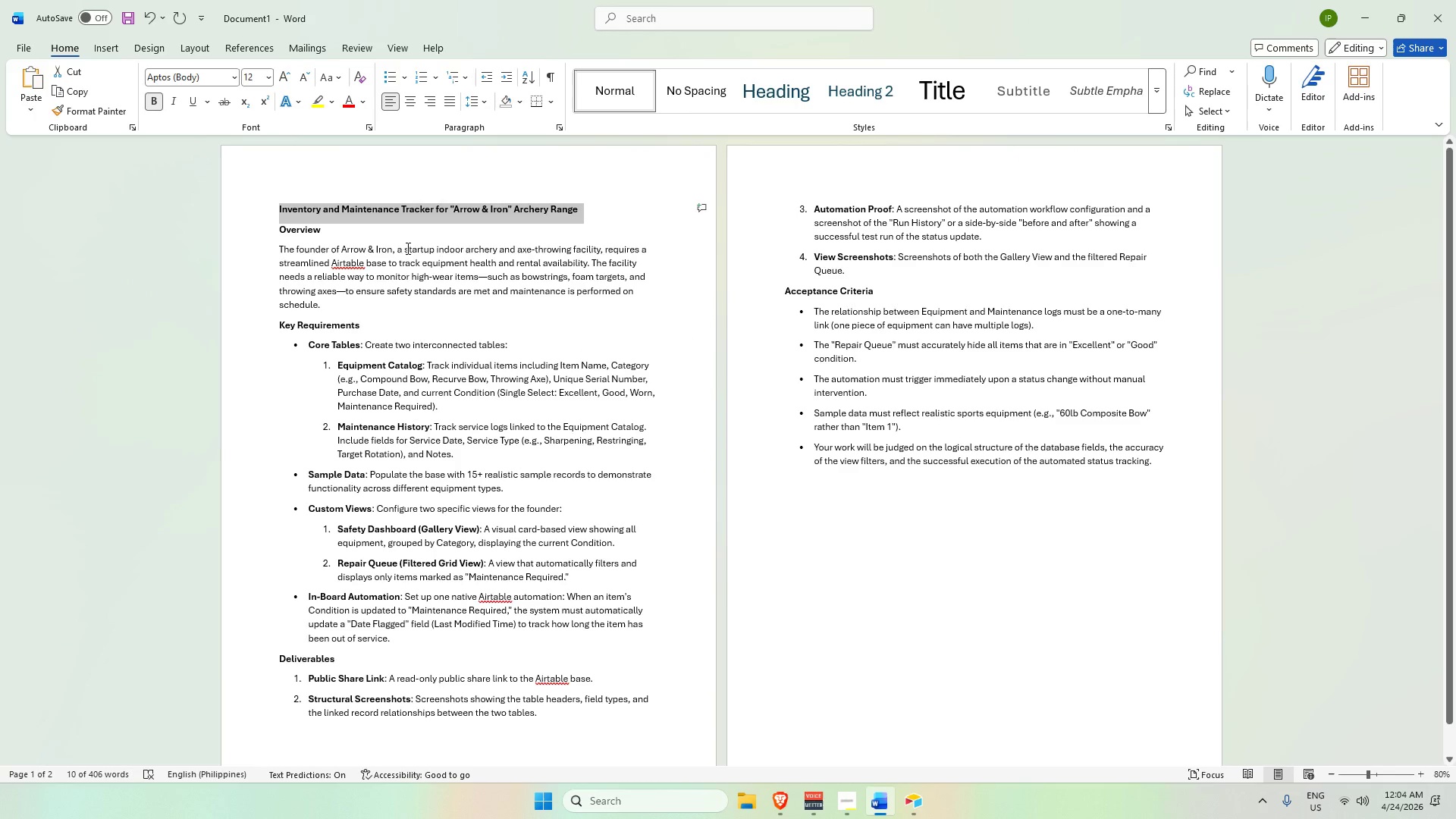 
left_click_drag(start_coordinate=[277, 206], to_coordinate=[428, 206])
 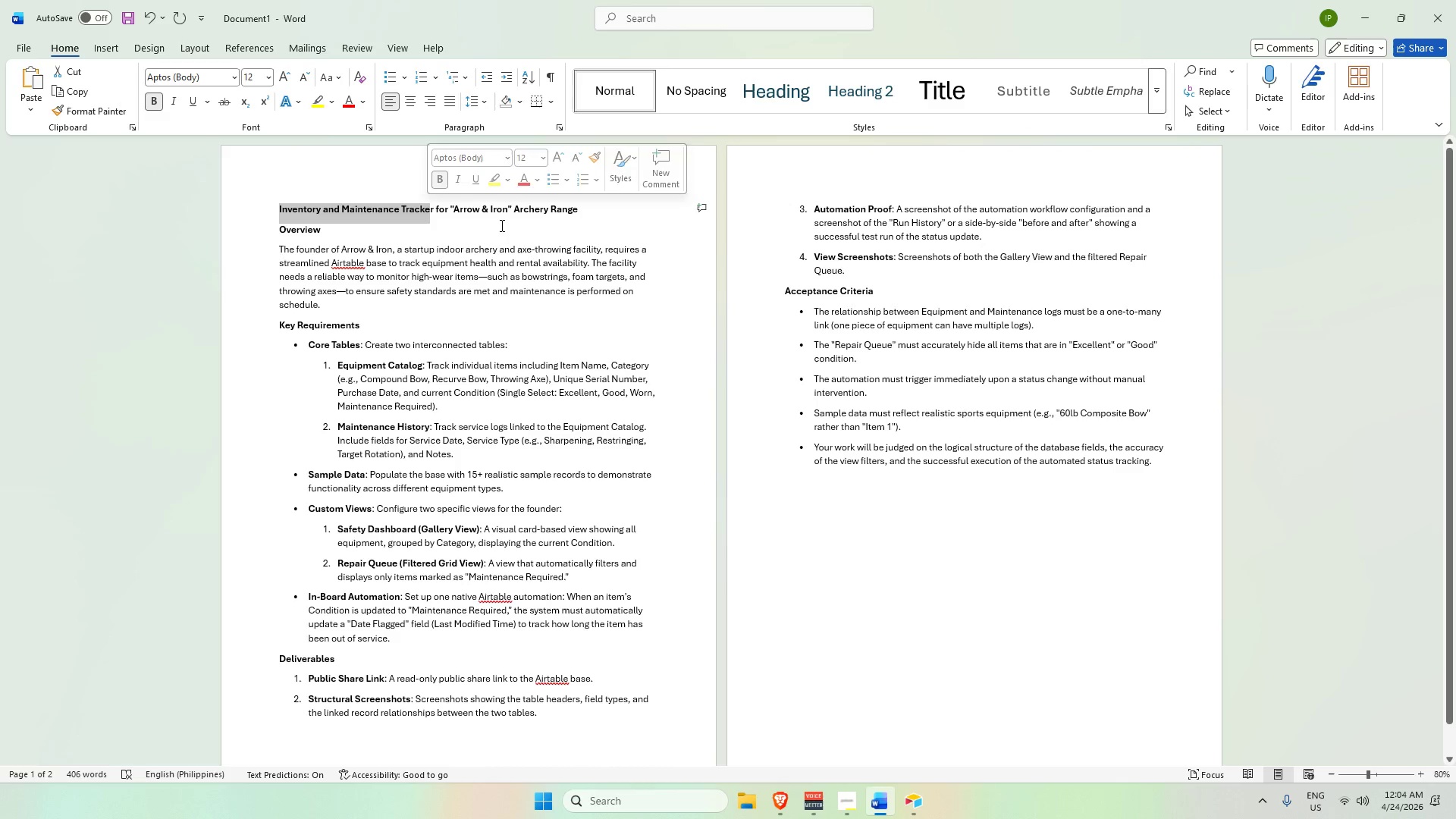 
left_click([500, 225])
 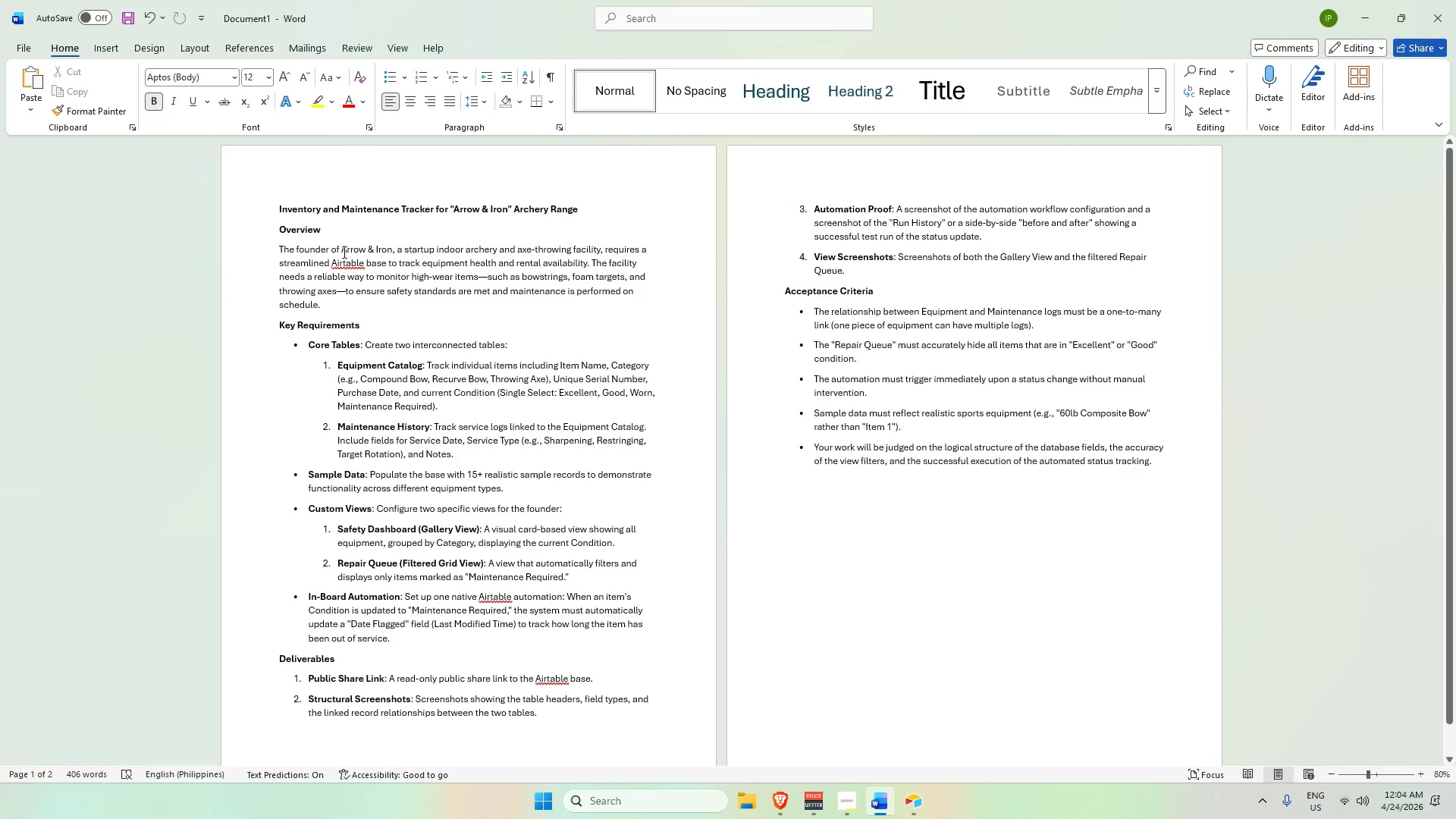 
left_click_drag(start_coordinate=[340, 249], to_coordinate=[383, 246])
 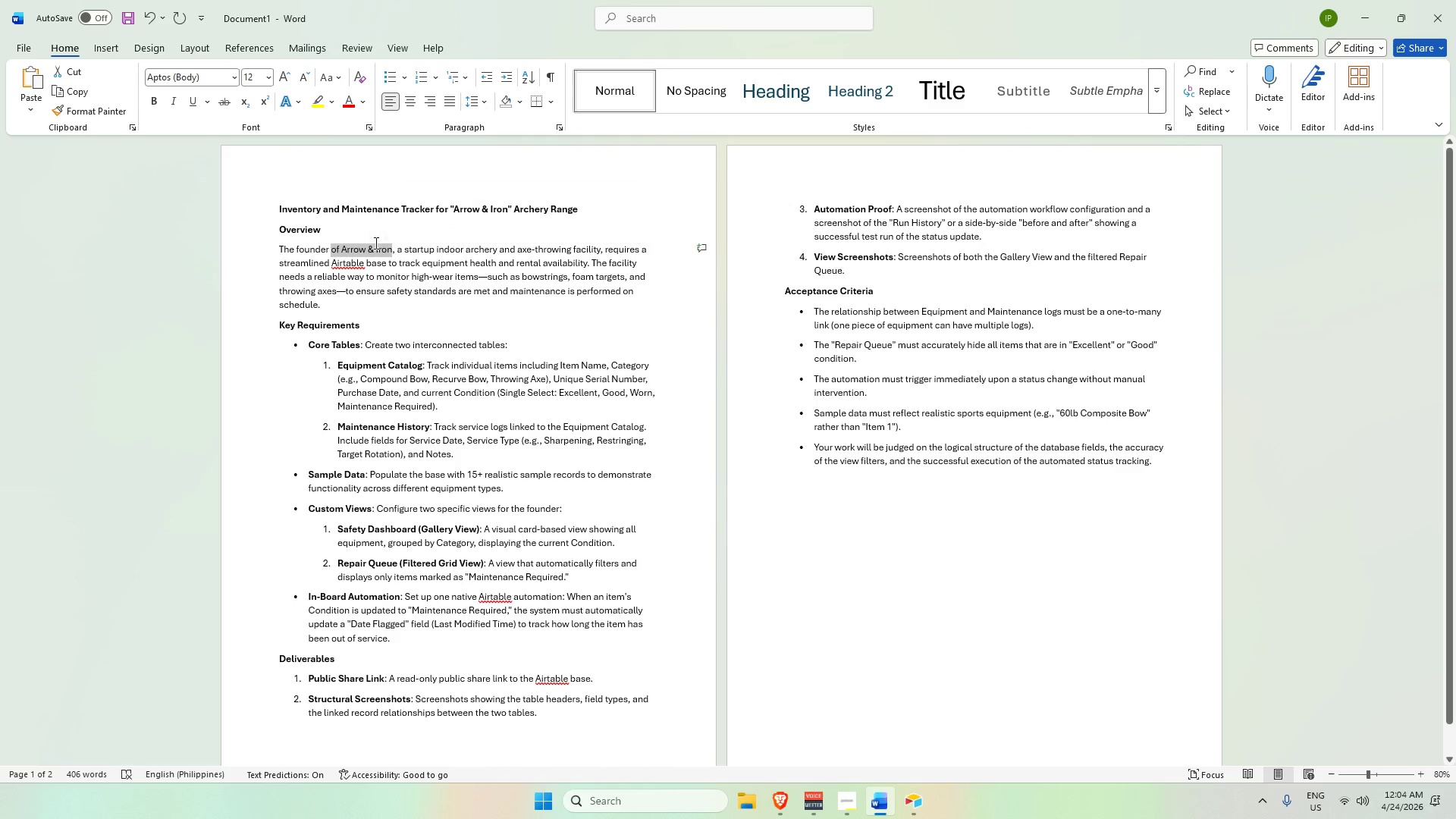 
left_click([375, 243])
 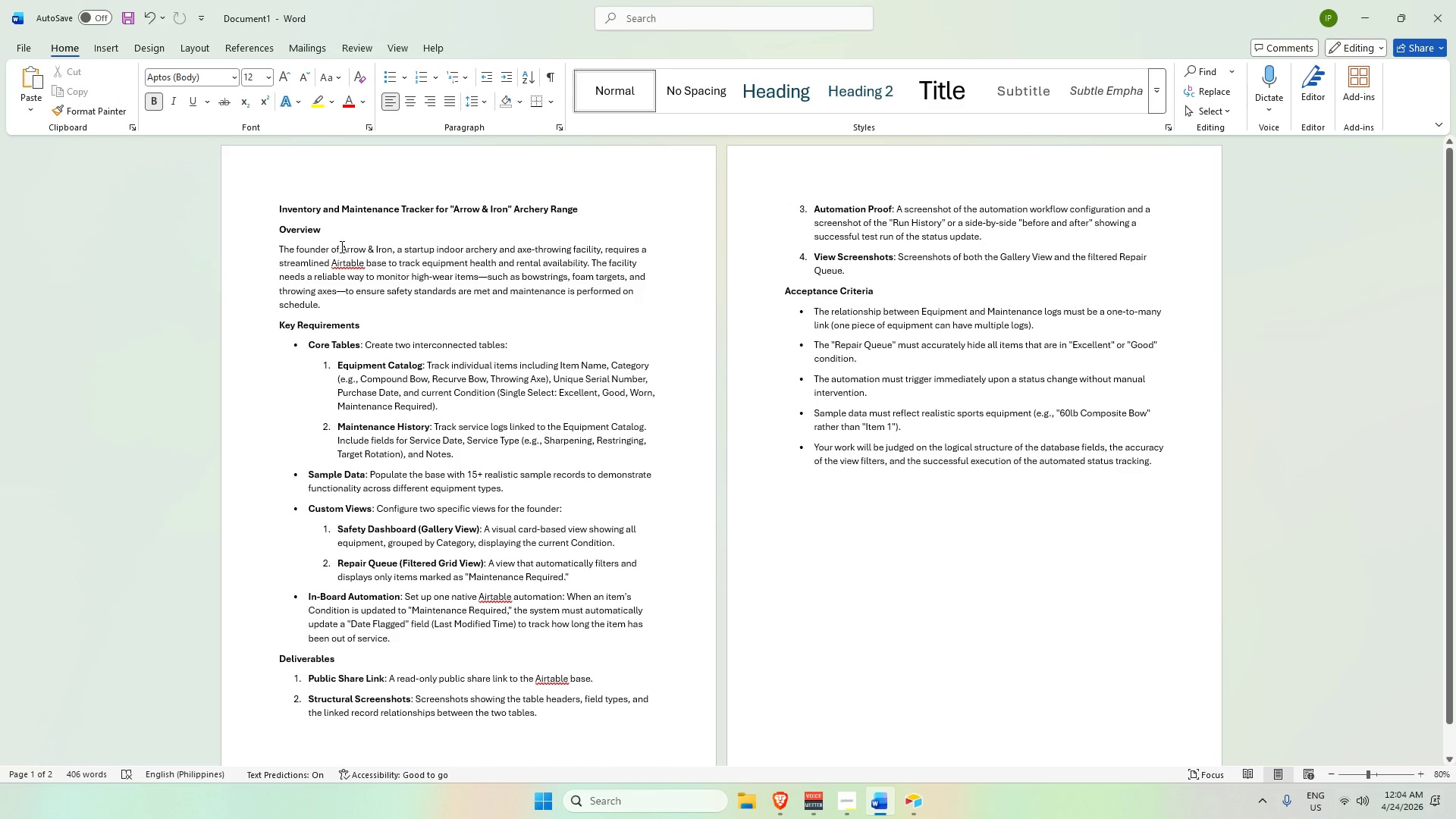 
left_click_drag(start_coordinate=[340, 246], to_coordinate=[384, 250])
 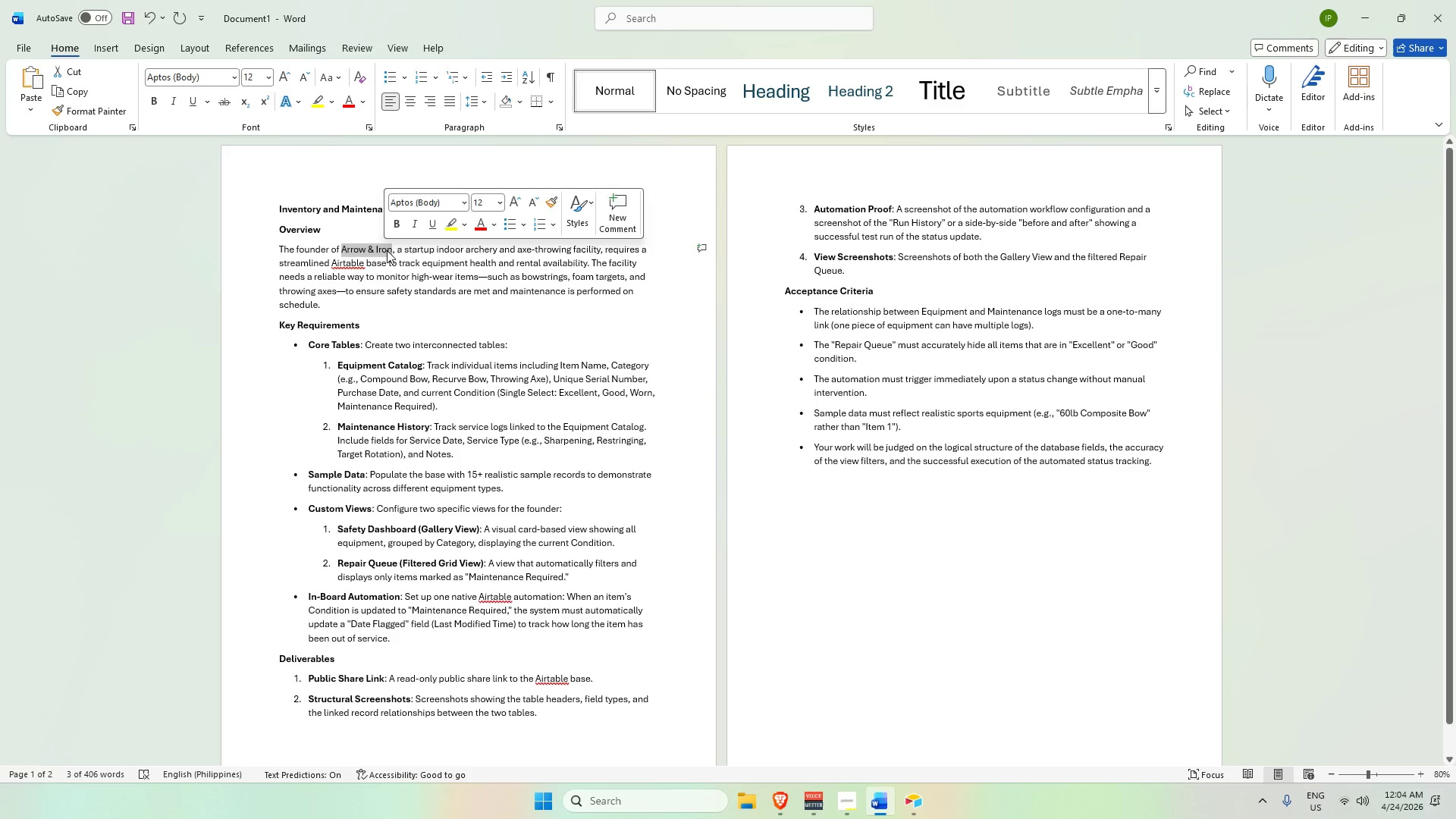 
key(Control+X)
 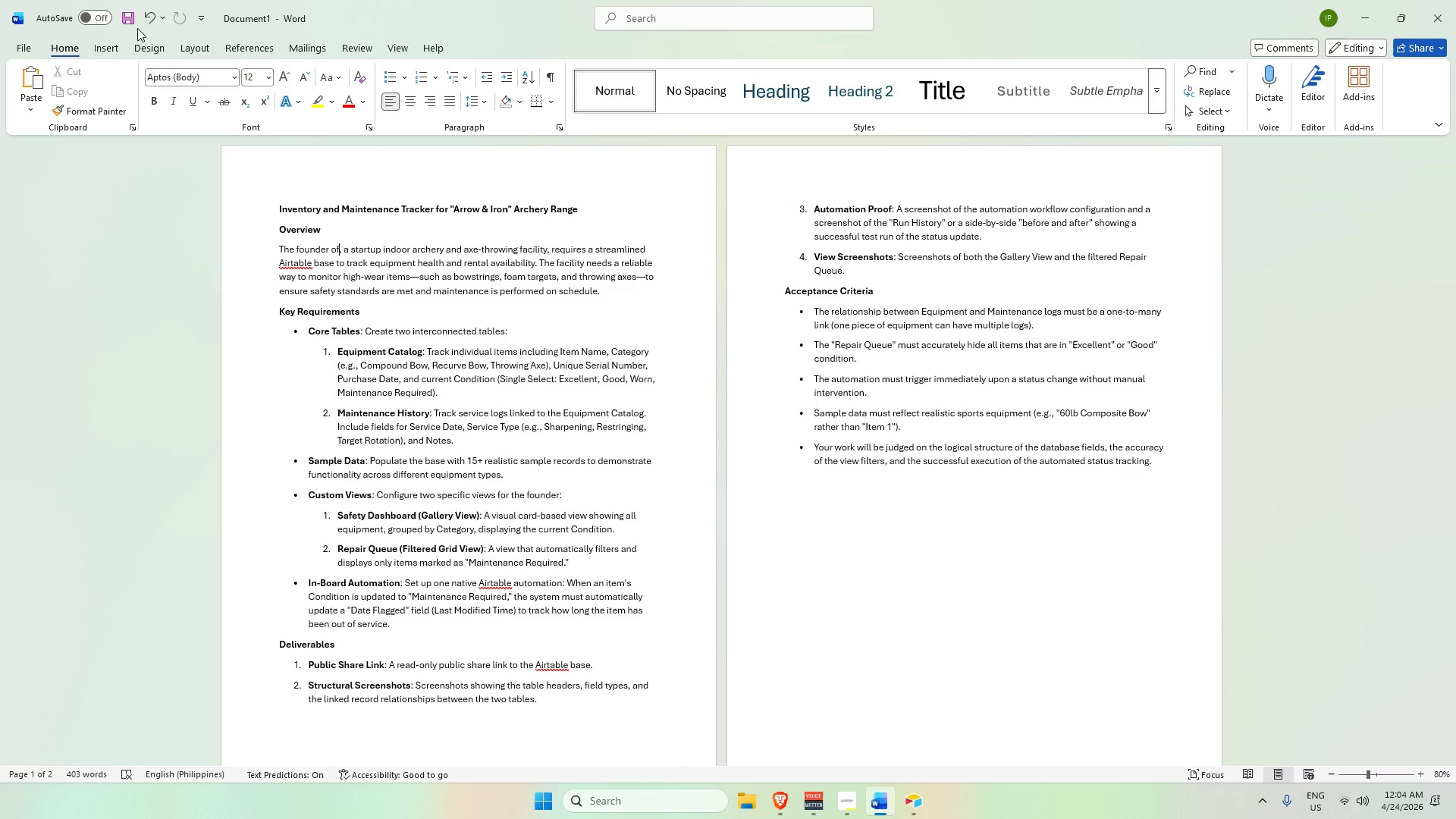 
left_click([146, 18])
 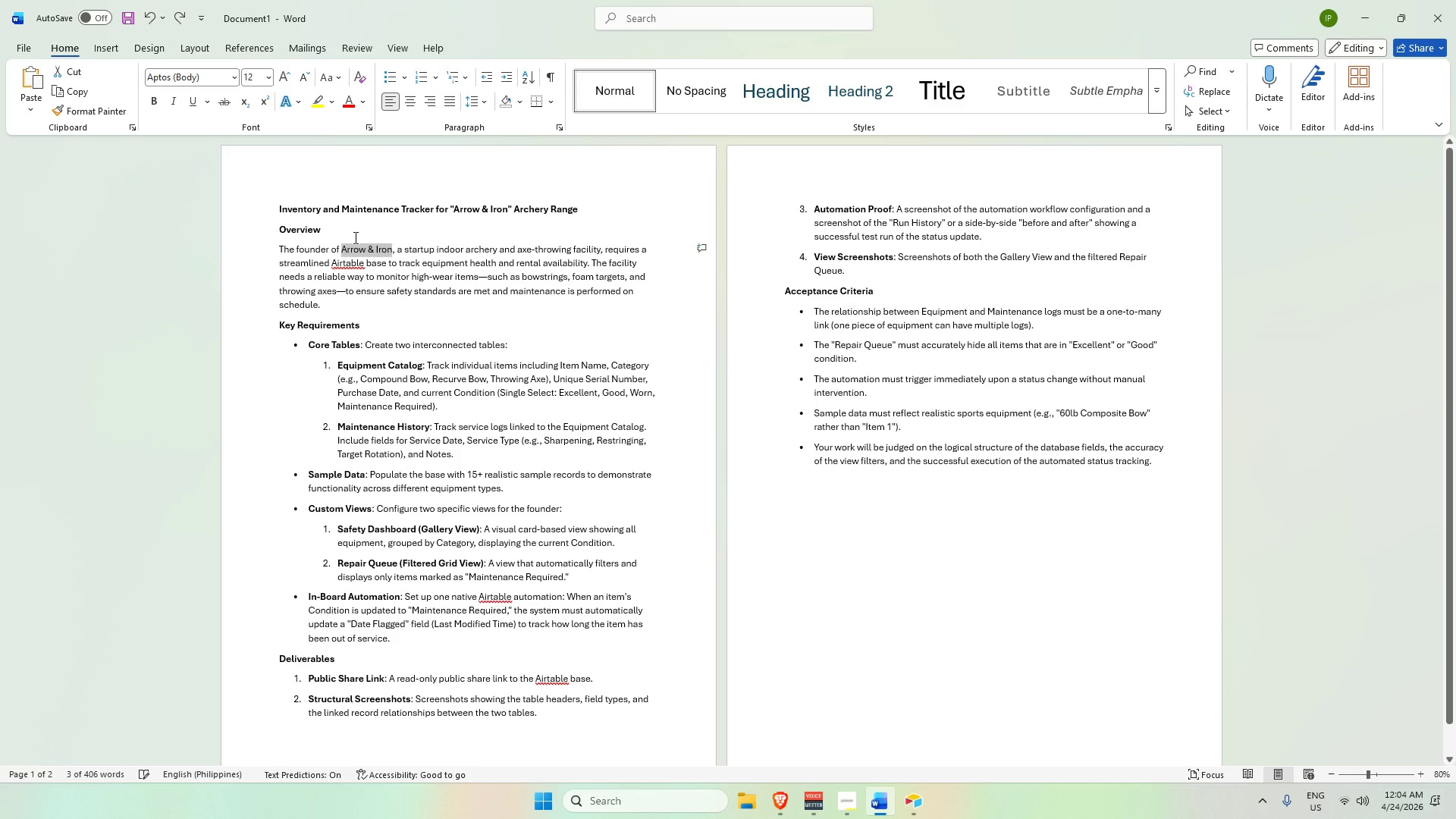 
key(Control+C)
 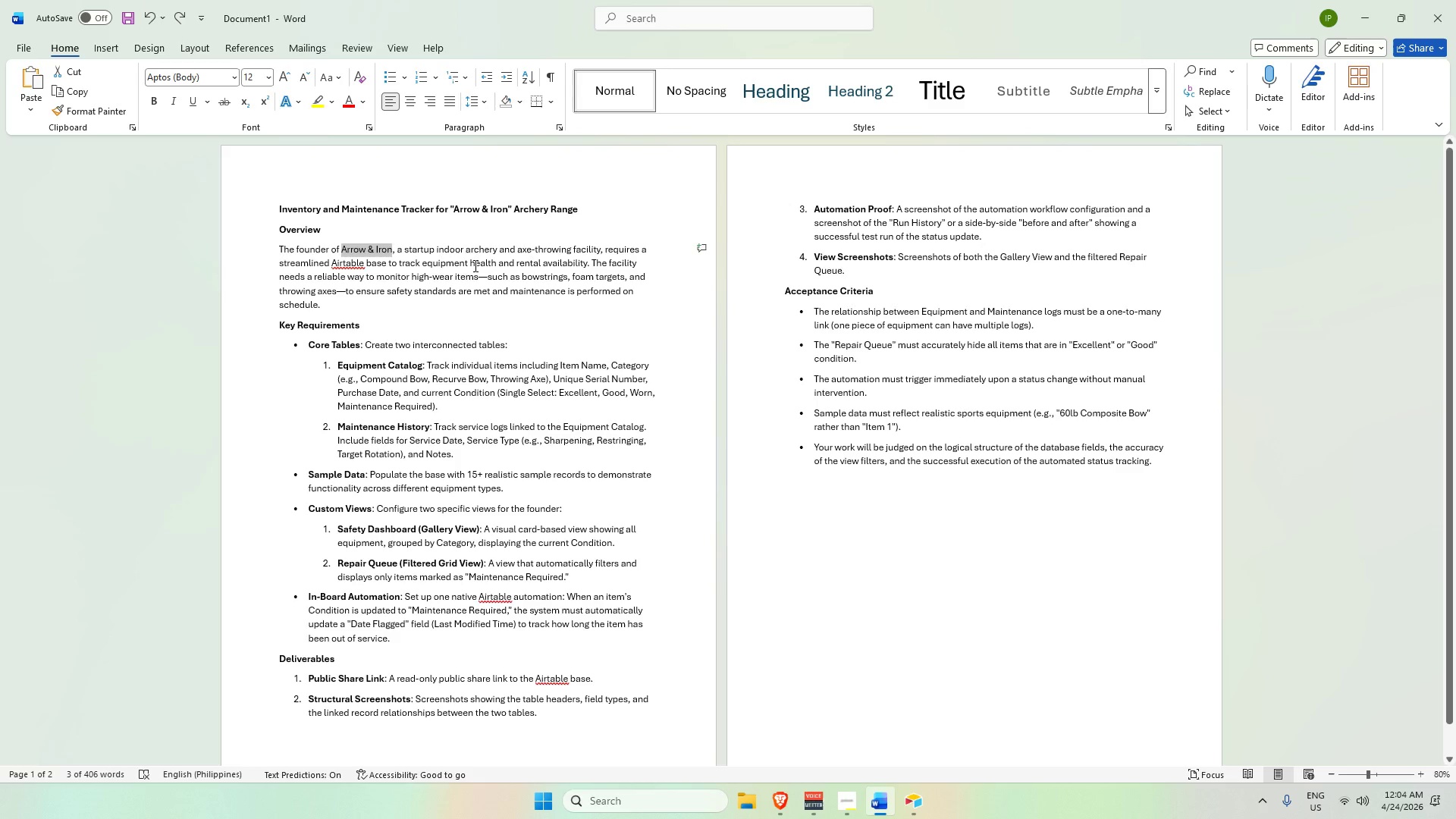 
key(Alt+AltLeft)
 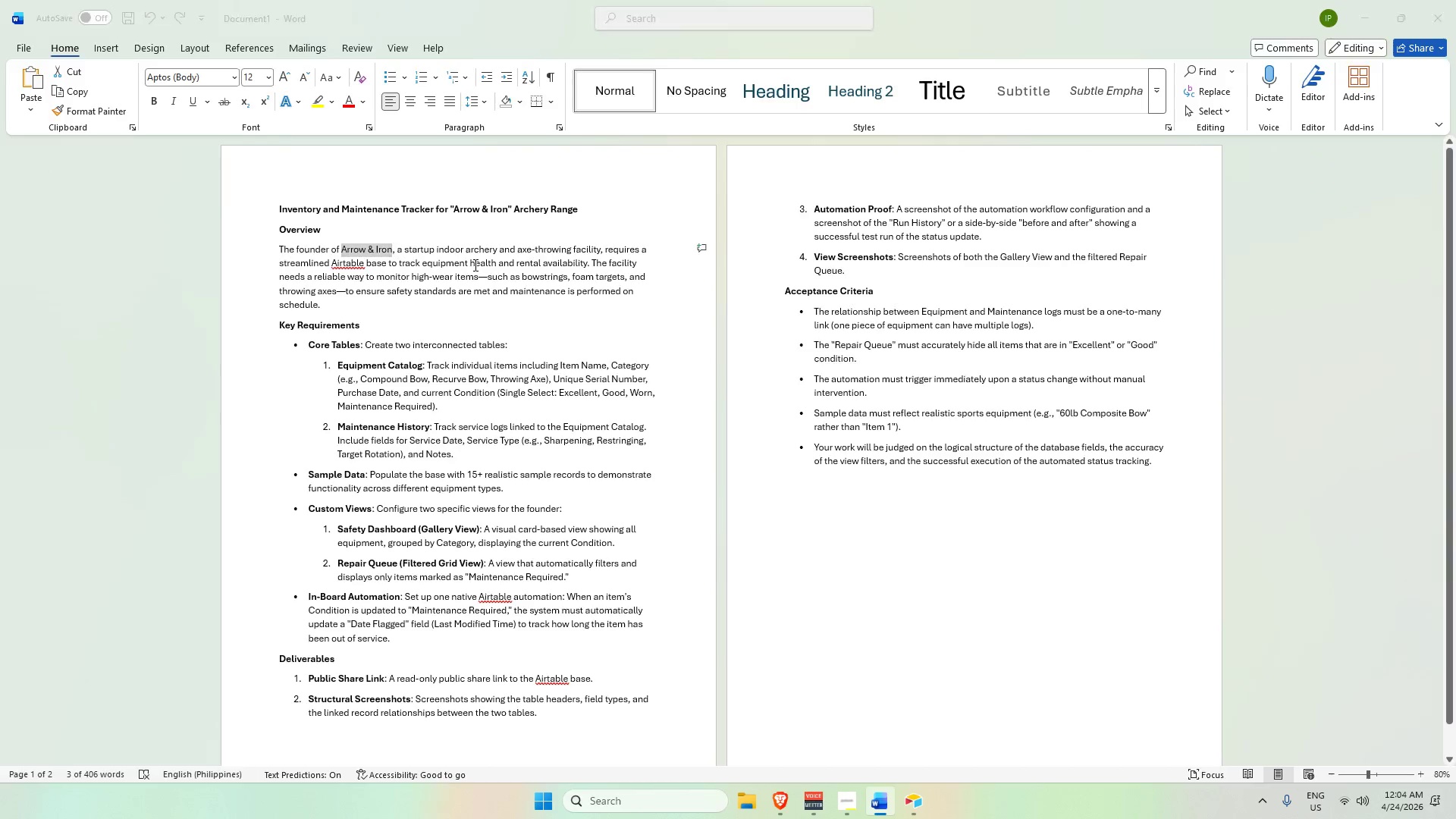 
key(Alt+Tab)
 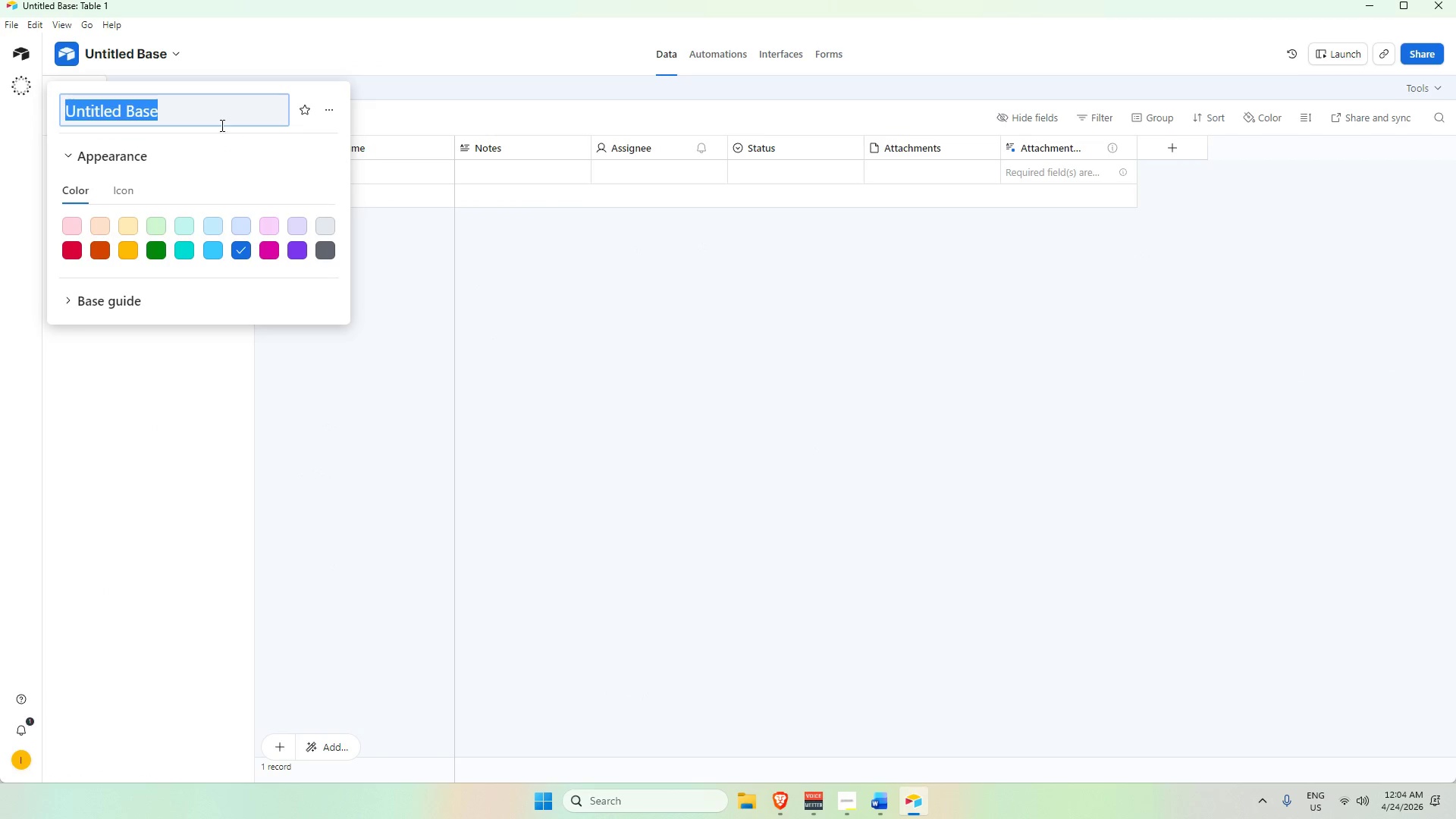 
key(Control+V)
 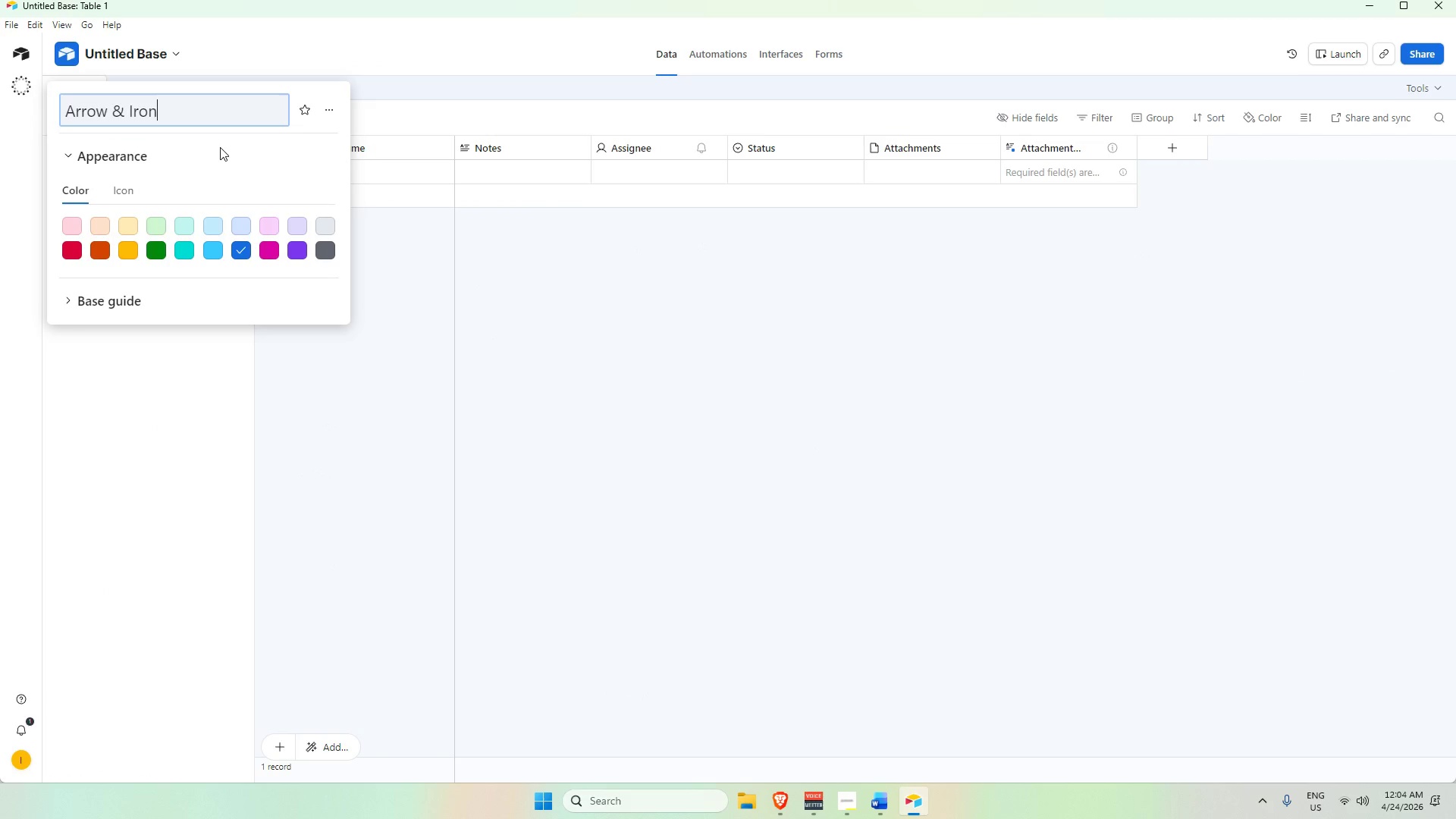 
key(Space)
 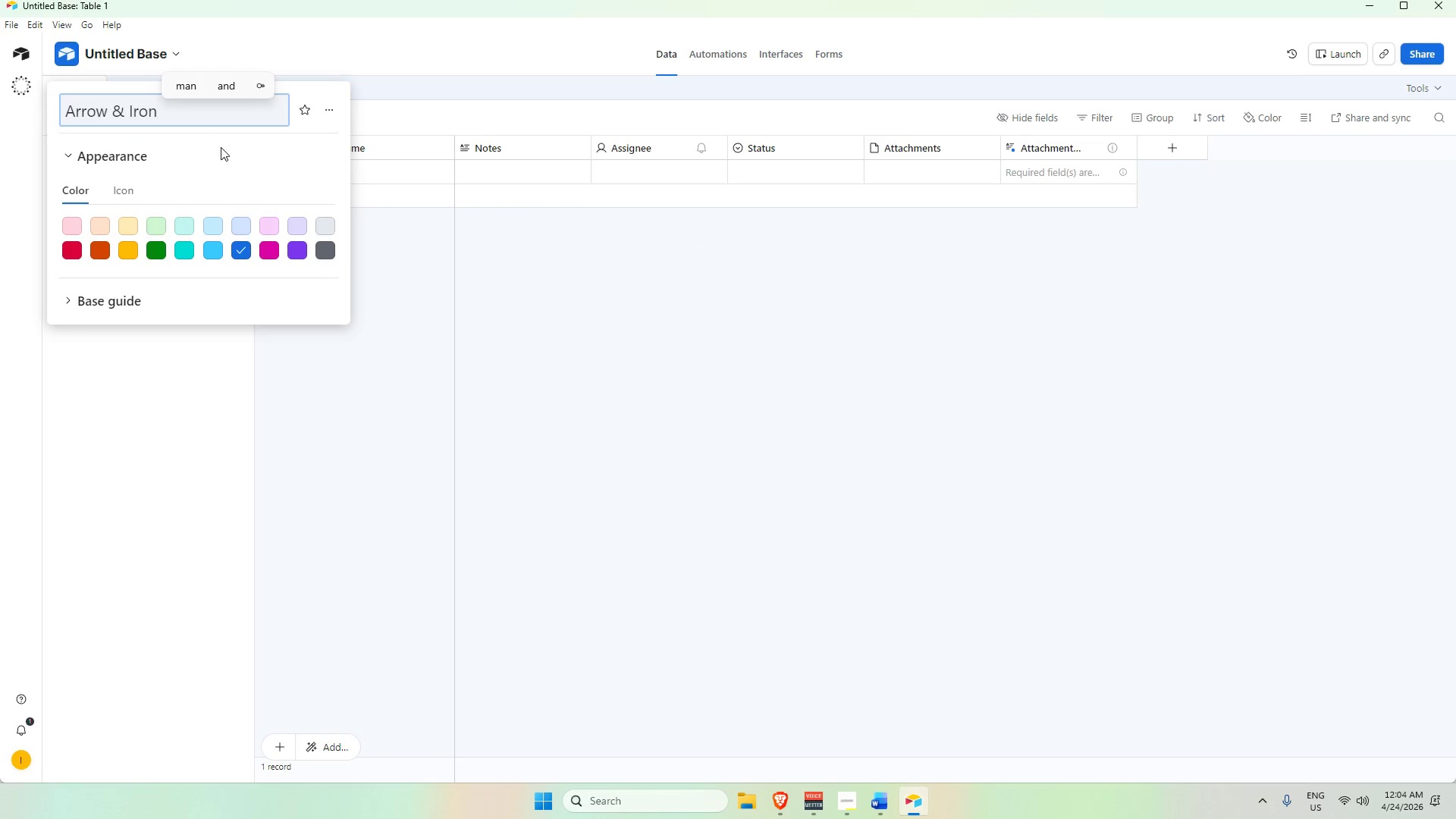 
key(Alt+AltLeft)
 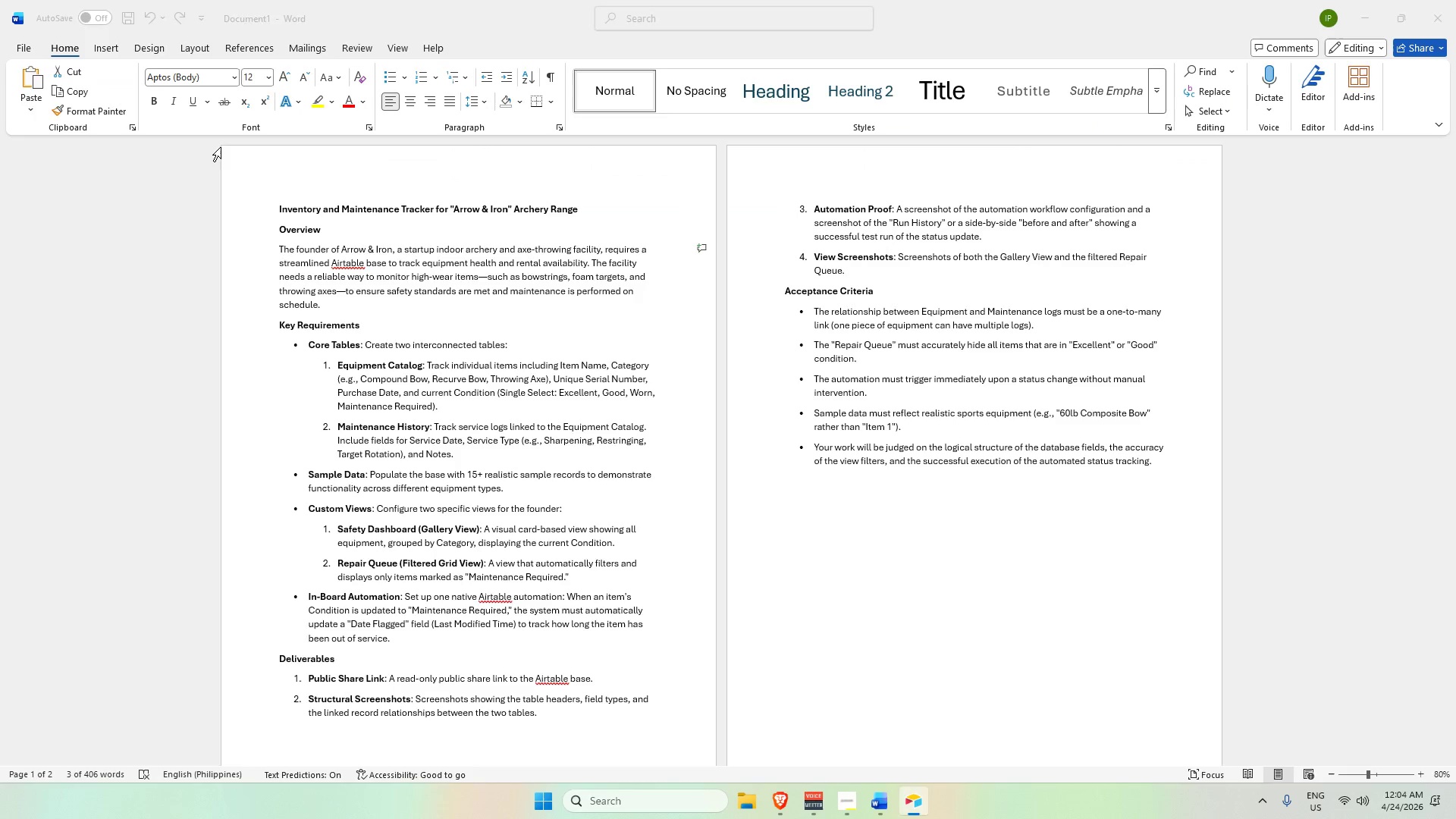 
key(Alt+Tab)
 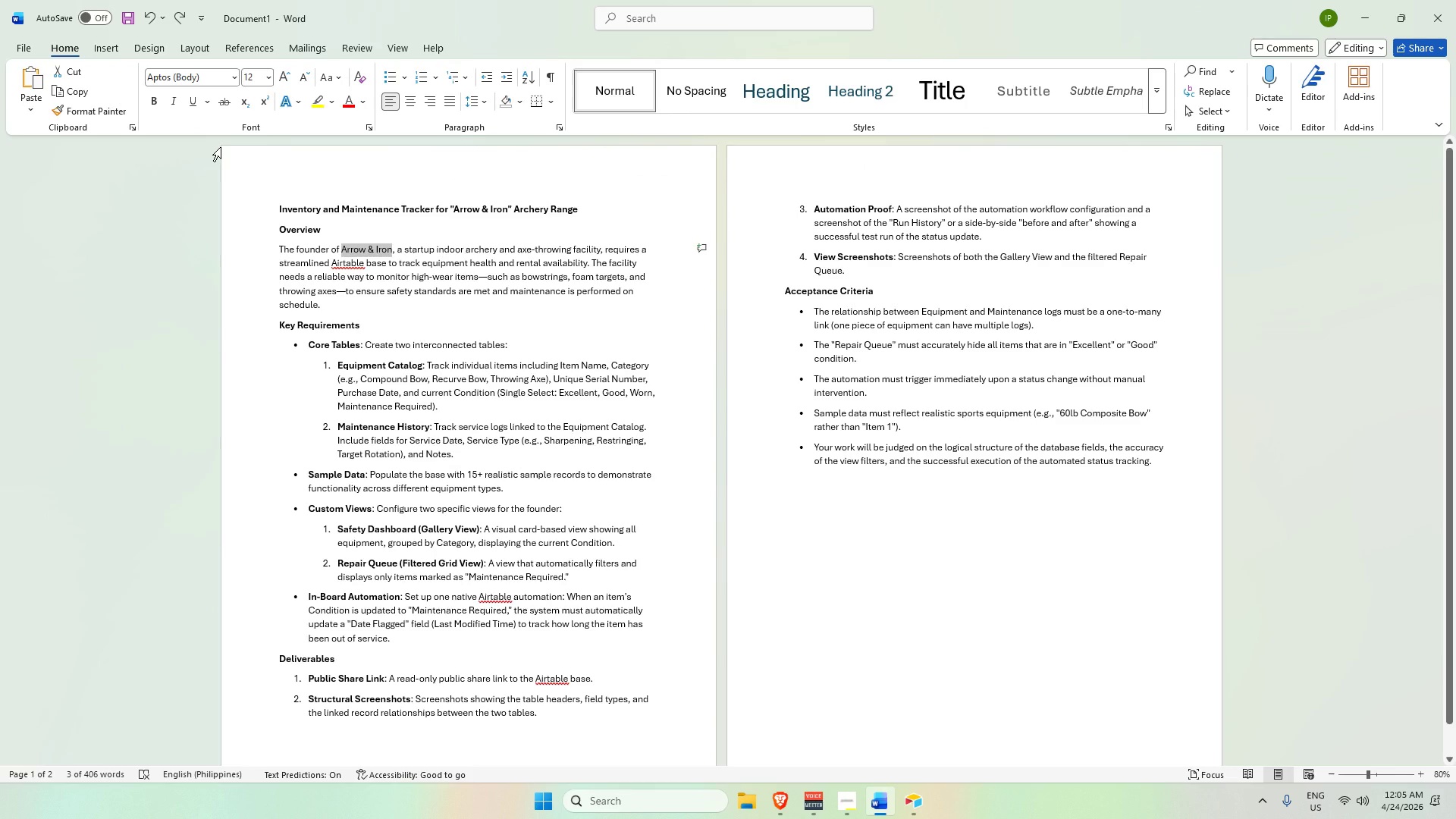 
key(Alt+AltLeft)
 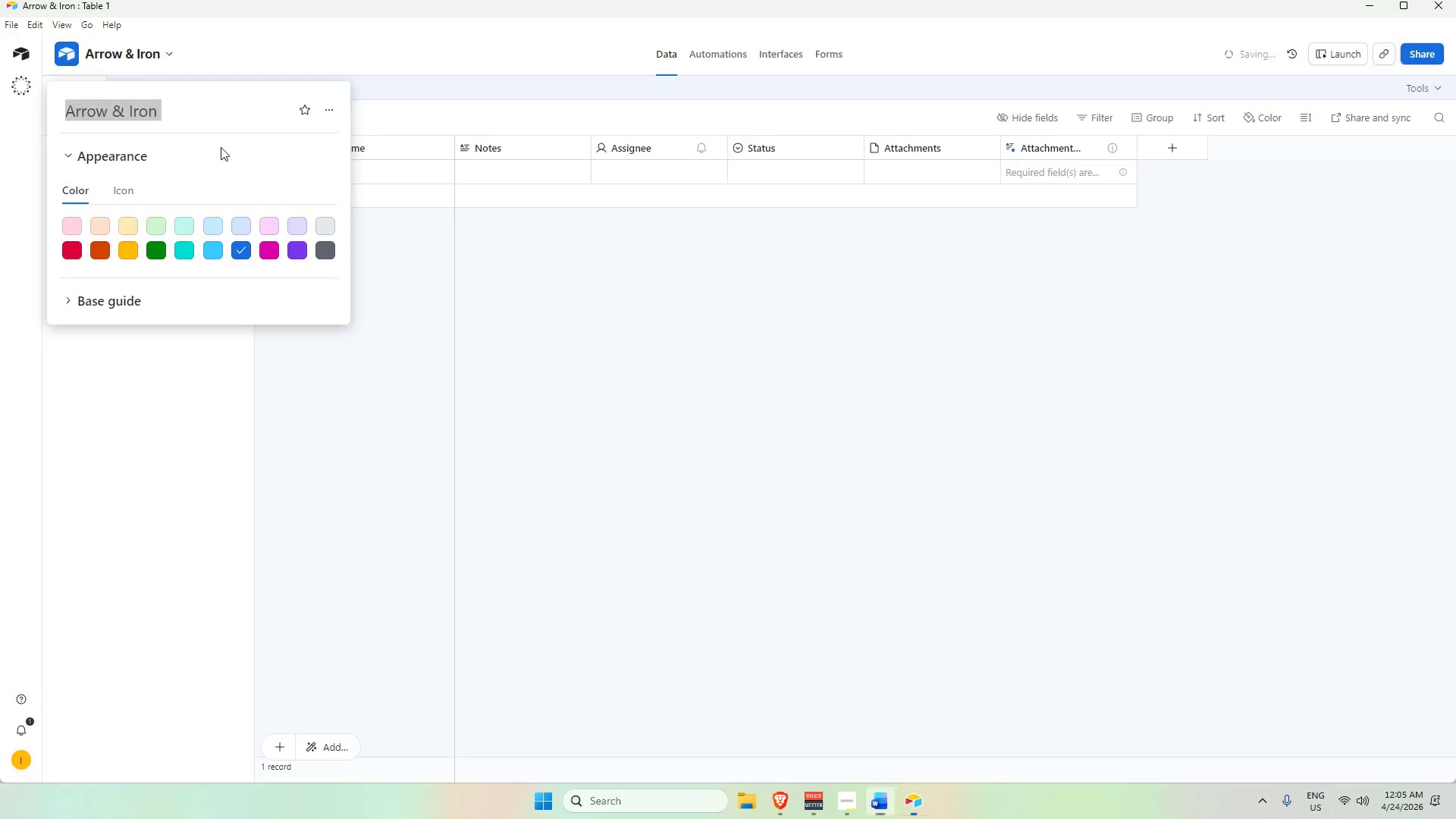 
key(Tab)
type(InventoryArrow and )
key(Backspace)
key(Backspace)
key(Backspace)
key(Backspace)
type(& Iron Inventory and )
 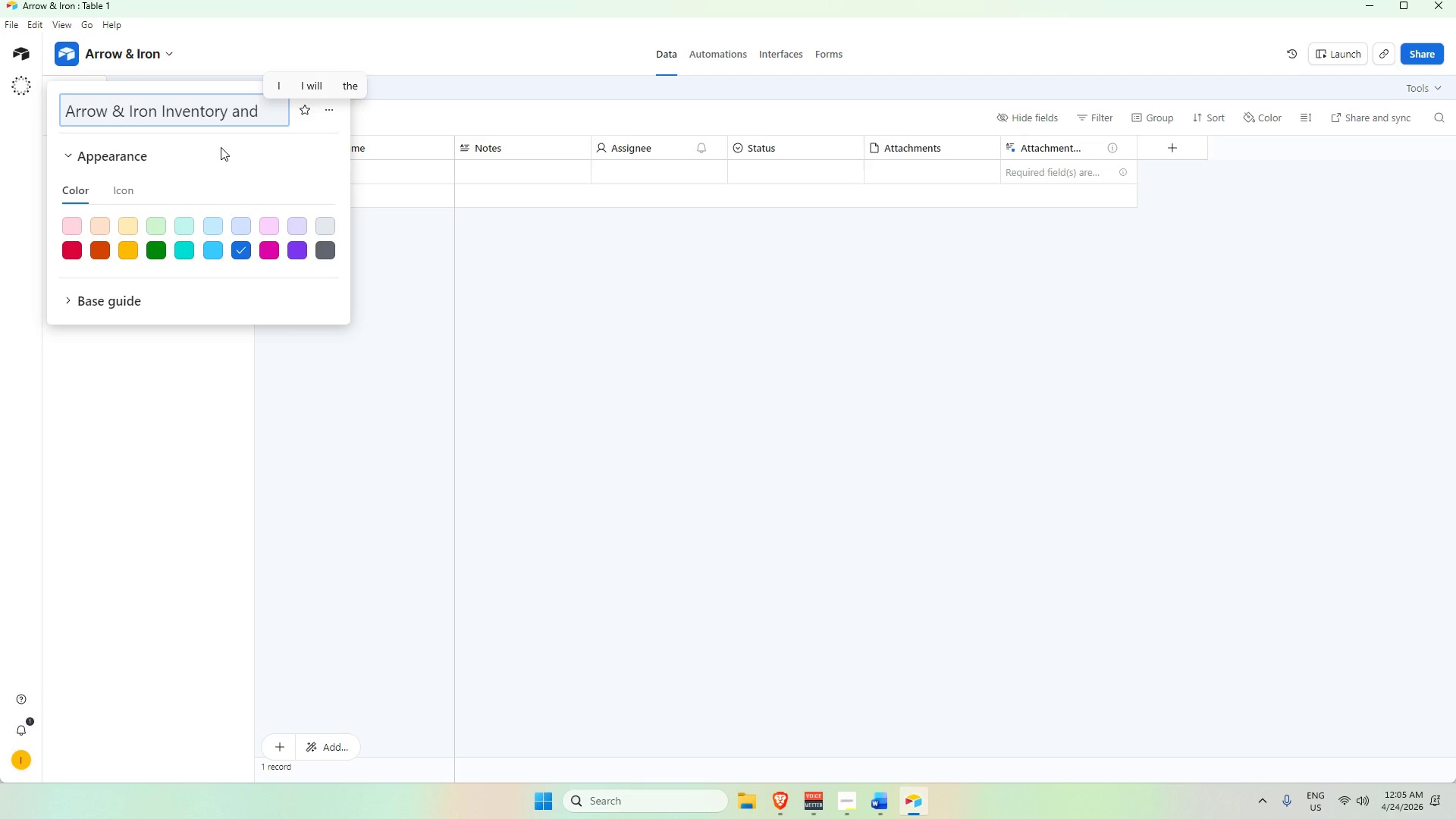 
key(Alt+AltLeft)
 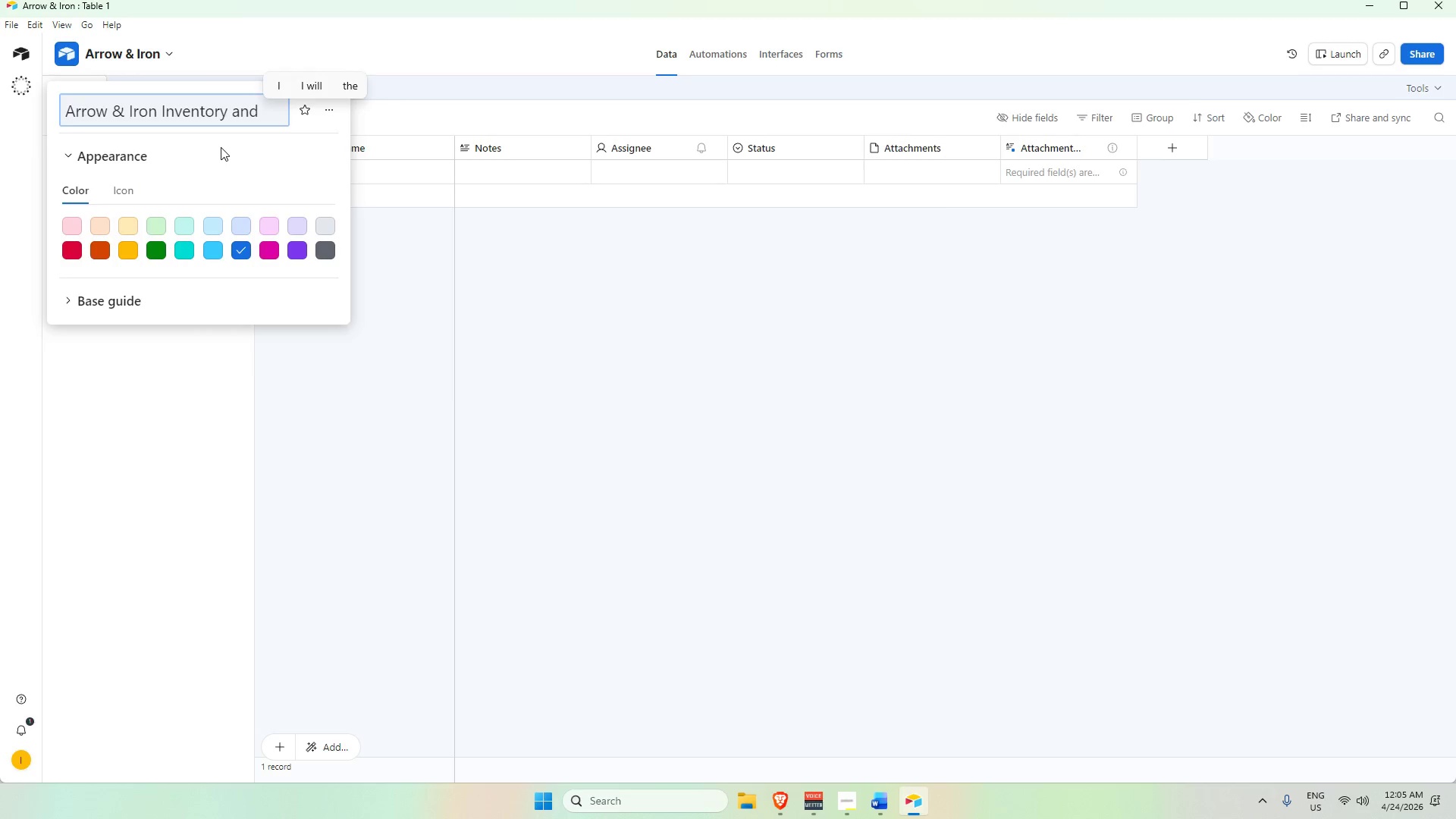 
key(Alt+Tab)
 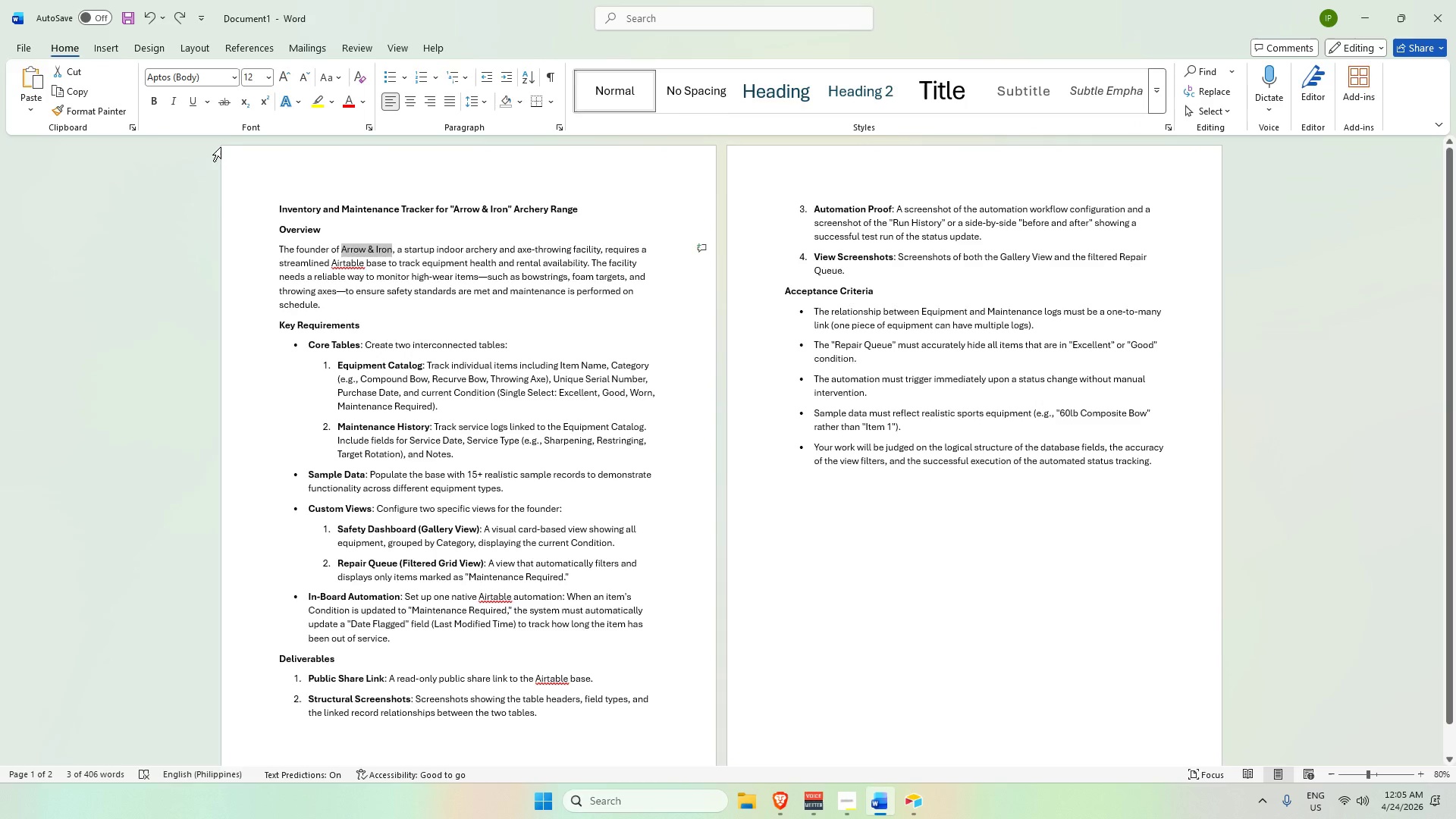 
key(Alt+AltLeft)
 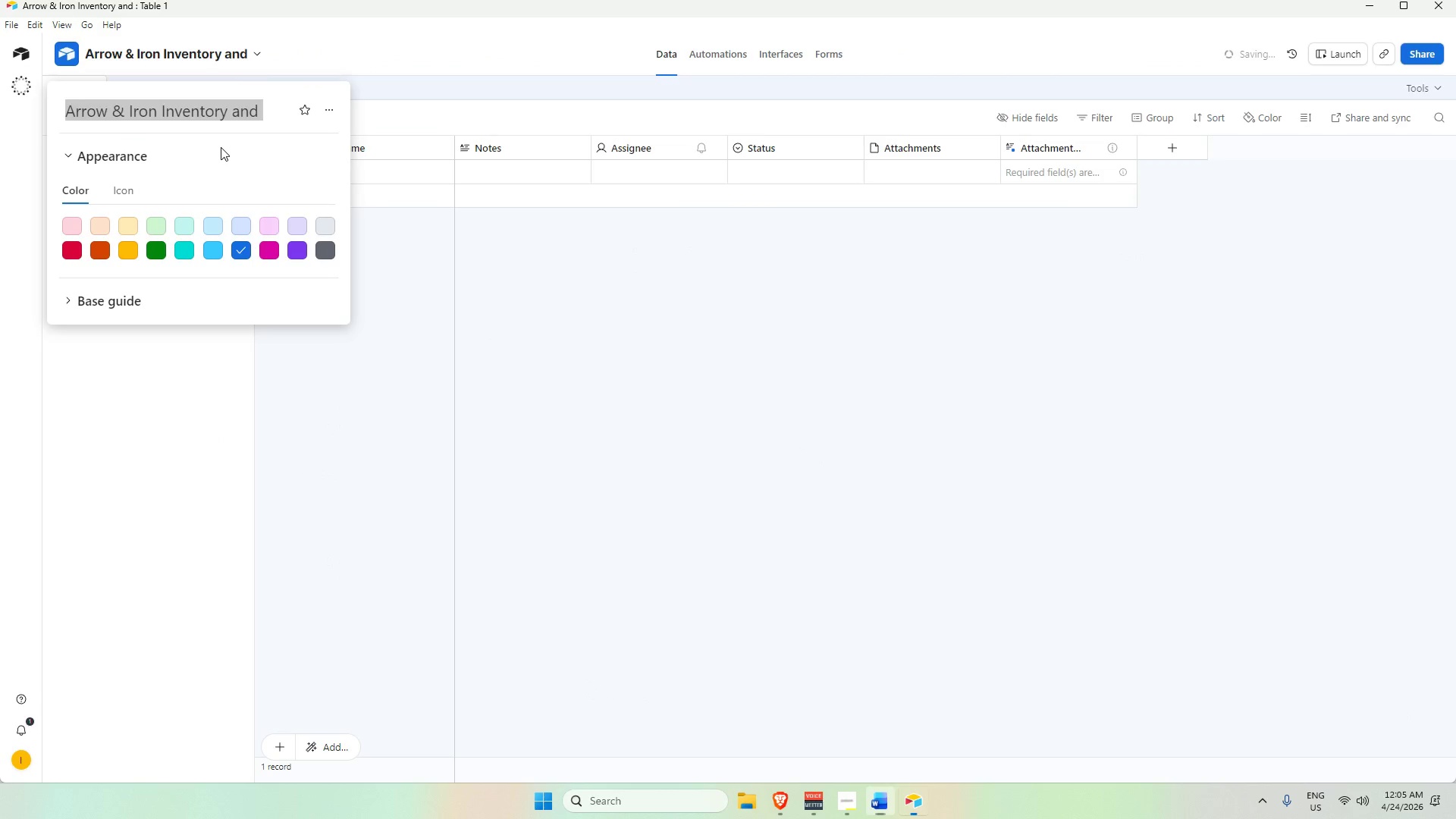 
key(Tab)
type(Maintenance)
 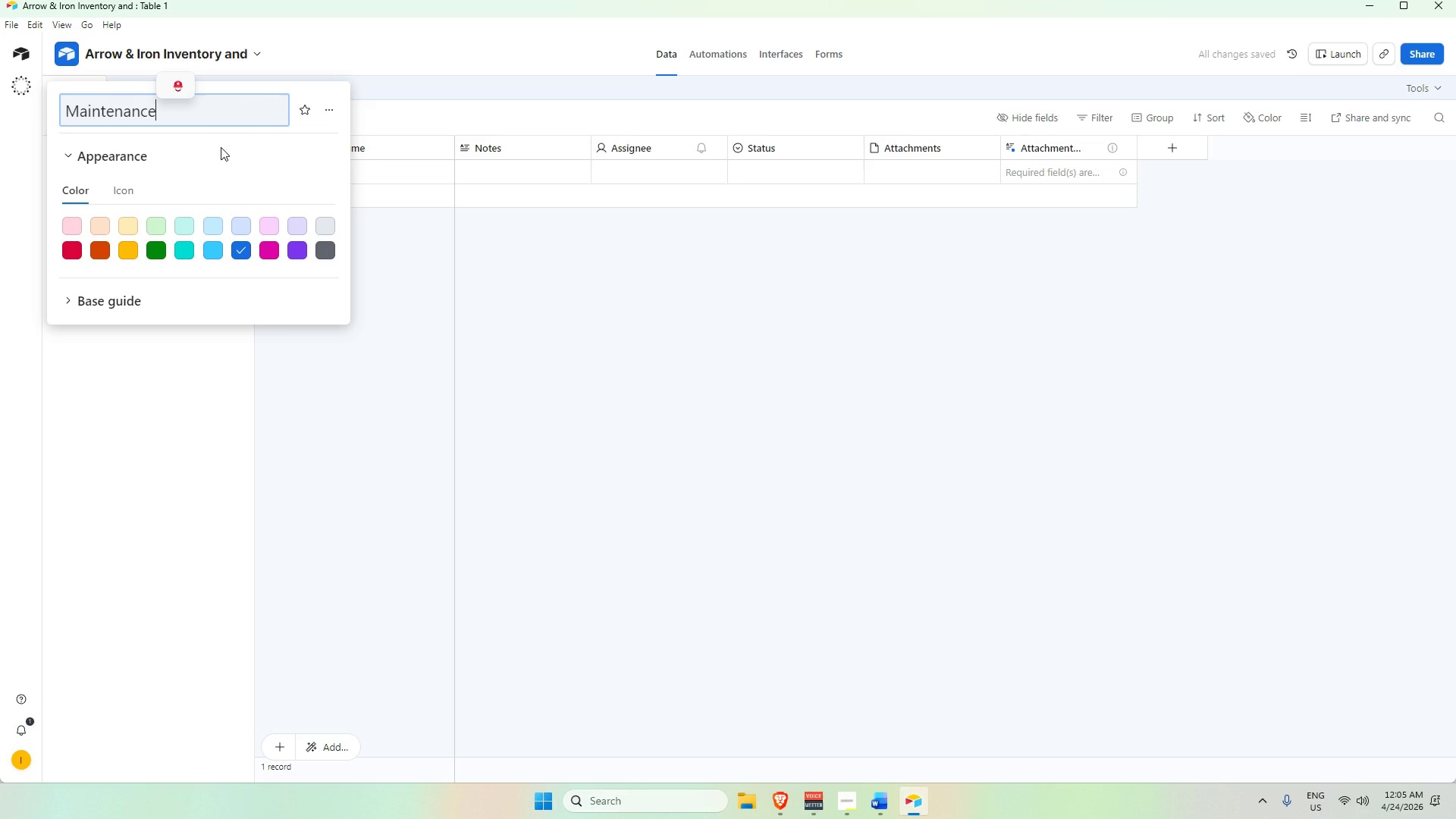 
key(Alt+AltLeft)
 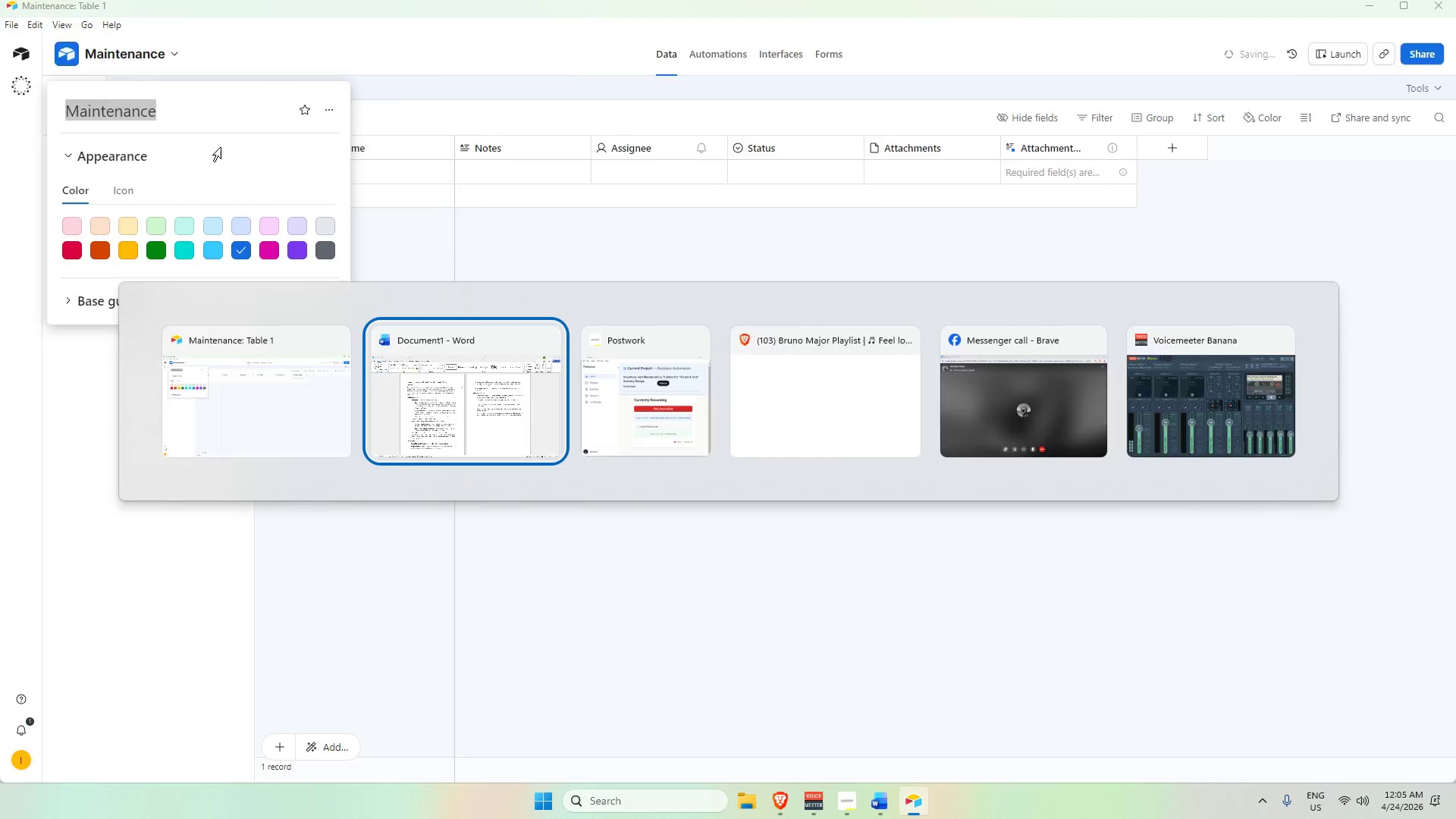 
key(Alt+Tab)
 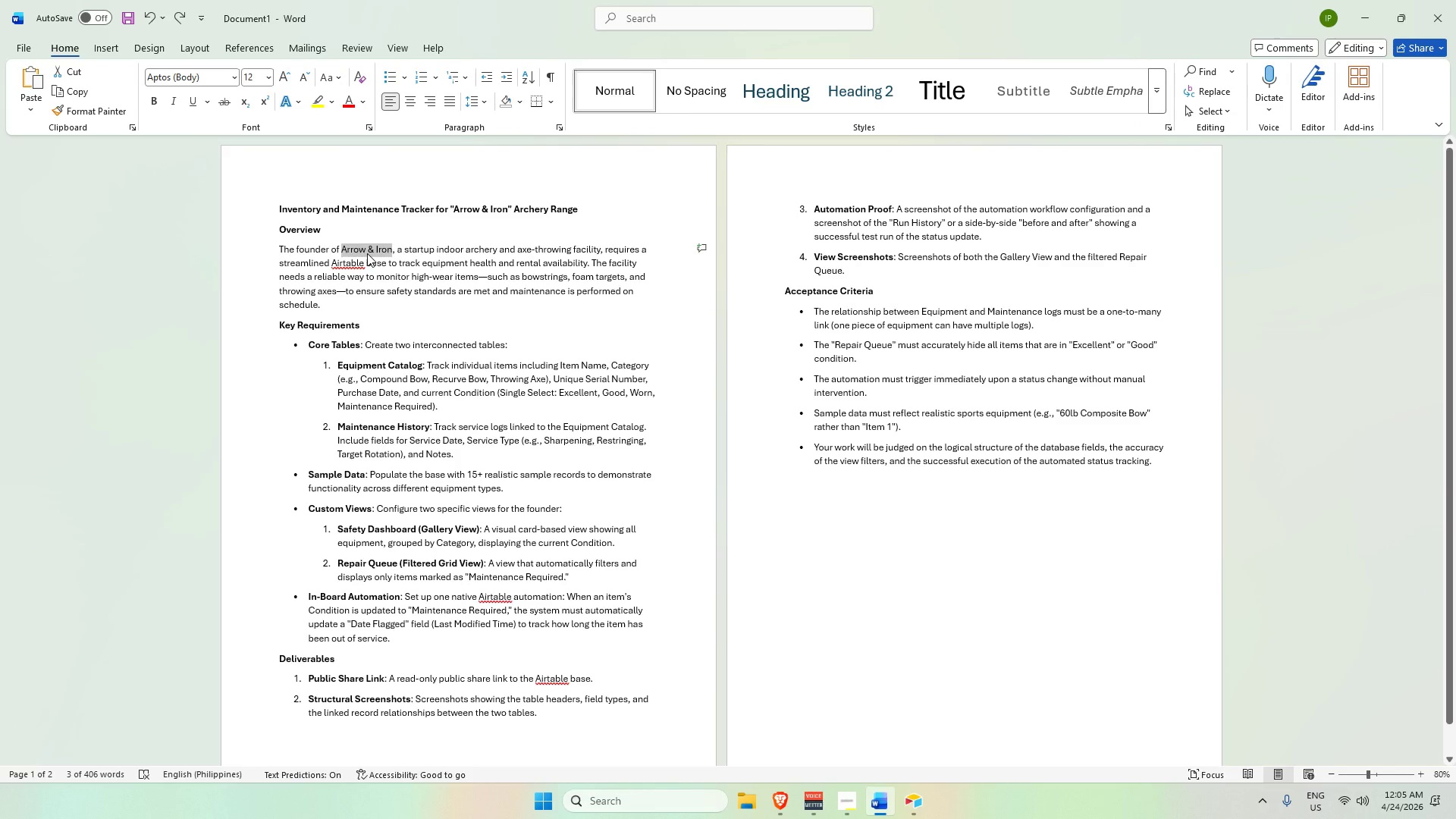 
key(Control+C)
 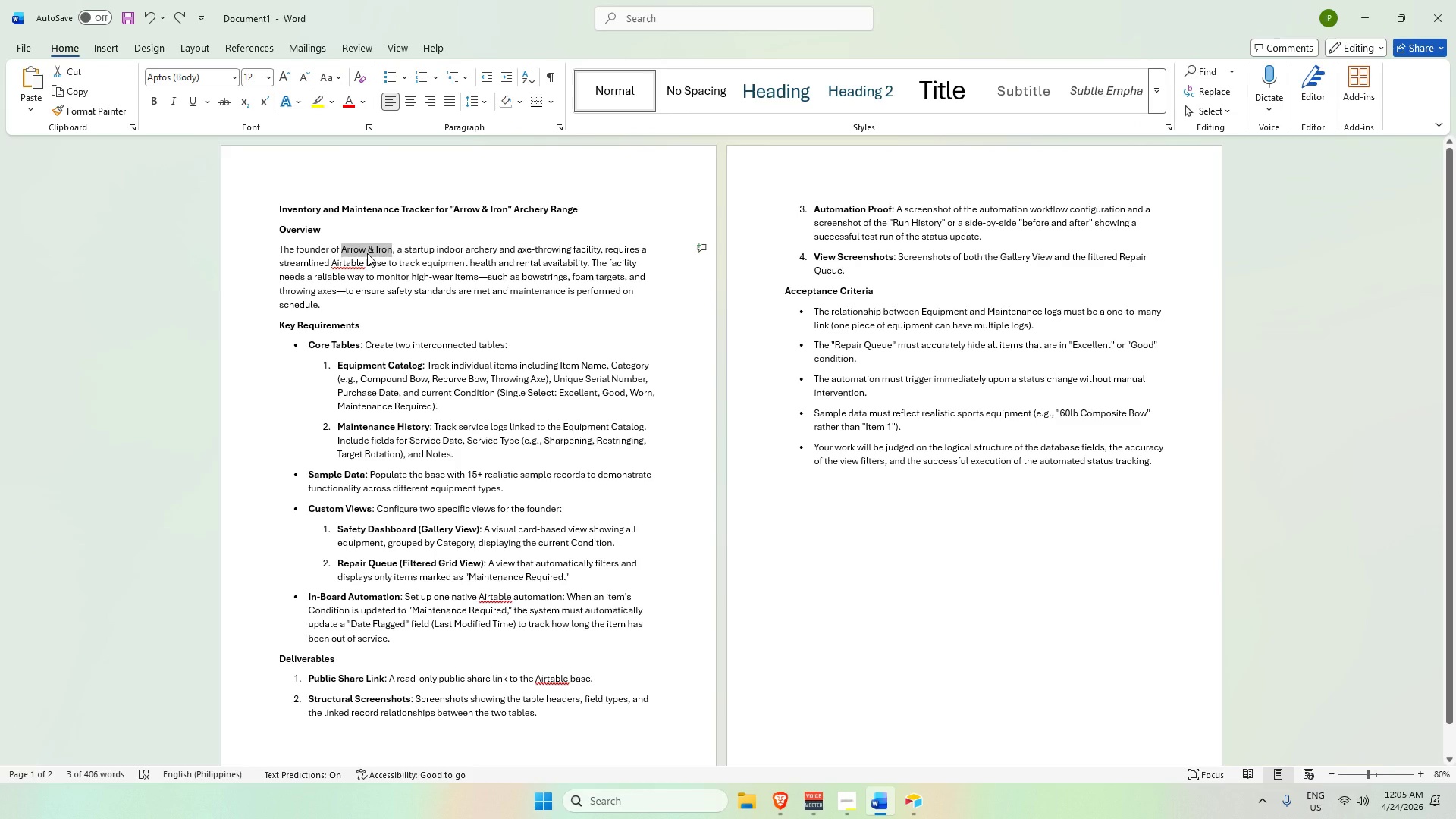 
key(Alt+Tab)
 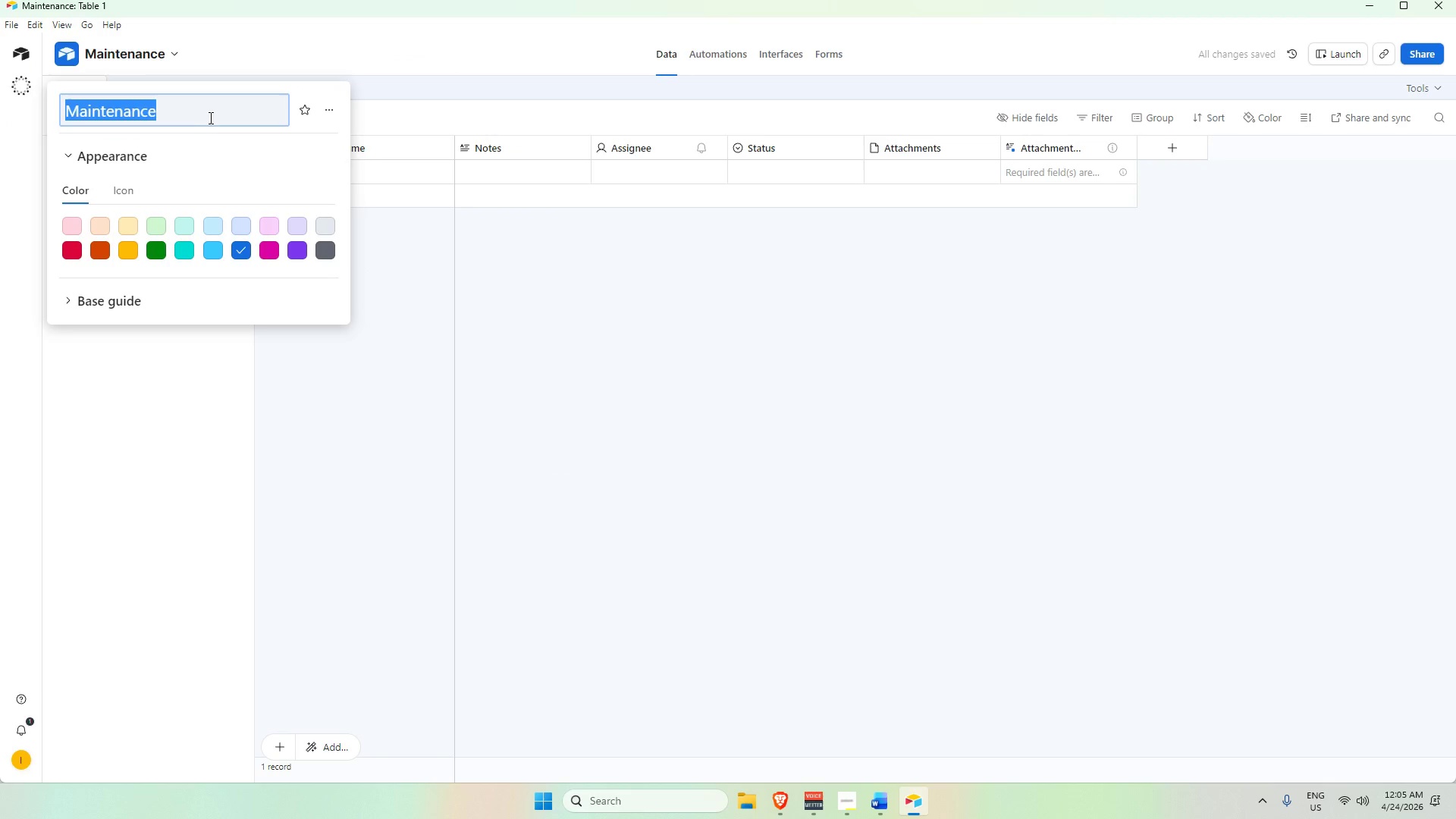 
key(Control+V)
 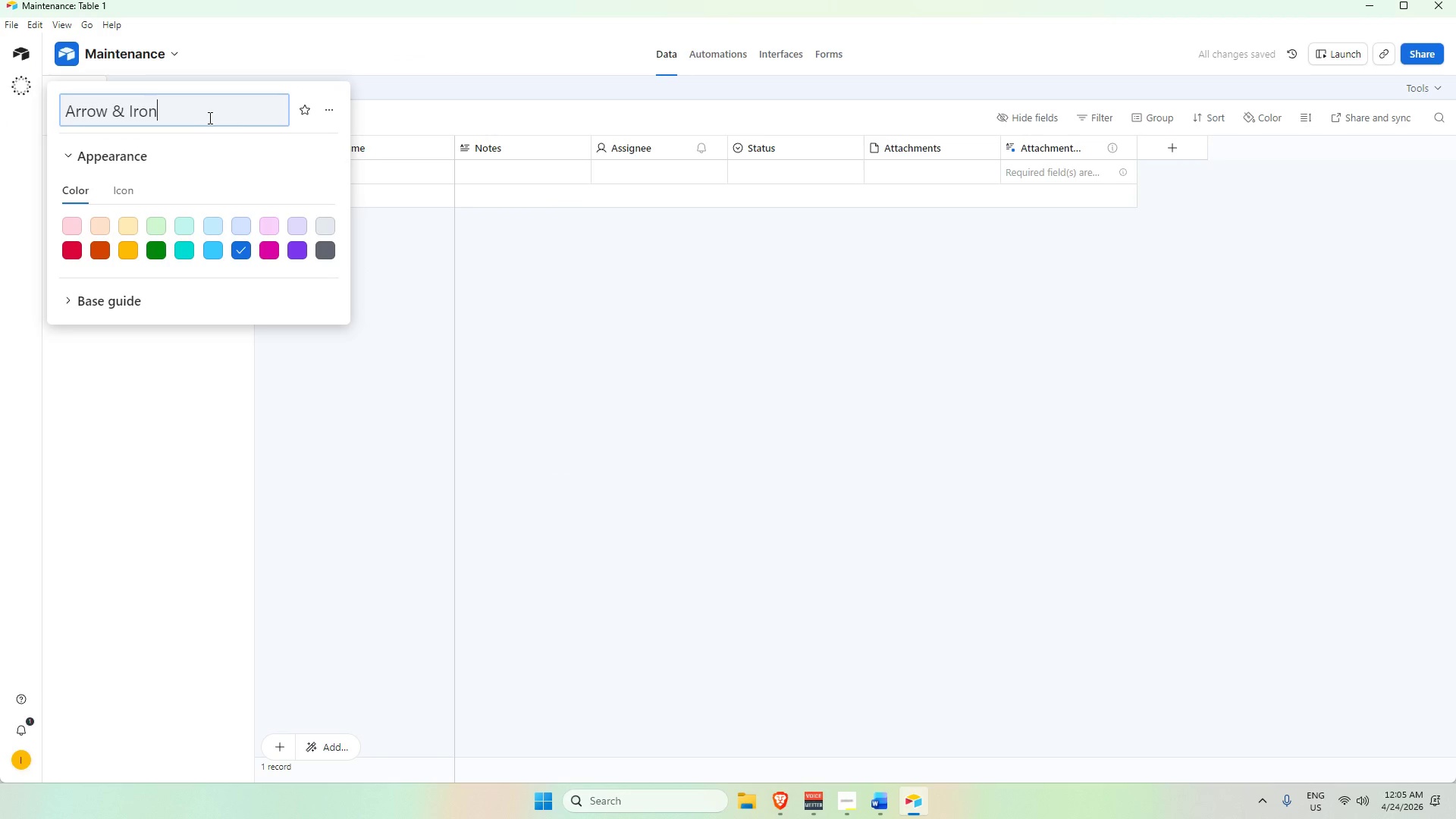 
type( Inventory and Maintenance Tracker)
 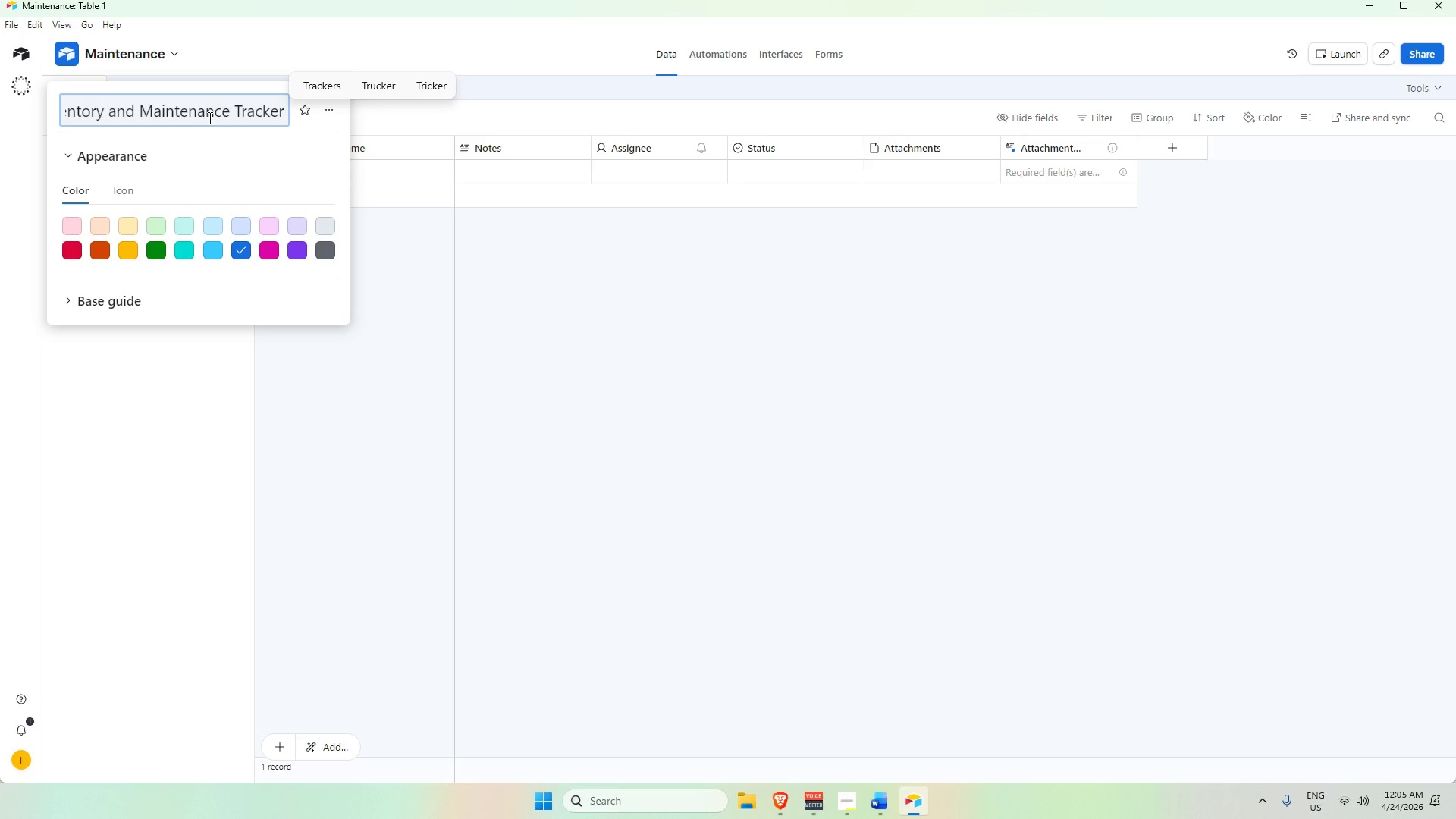 
key(Enter)
 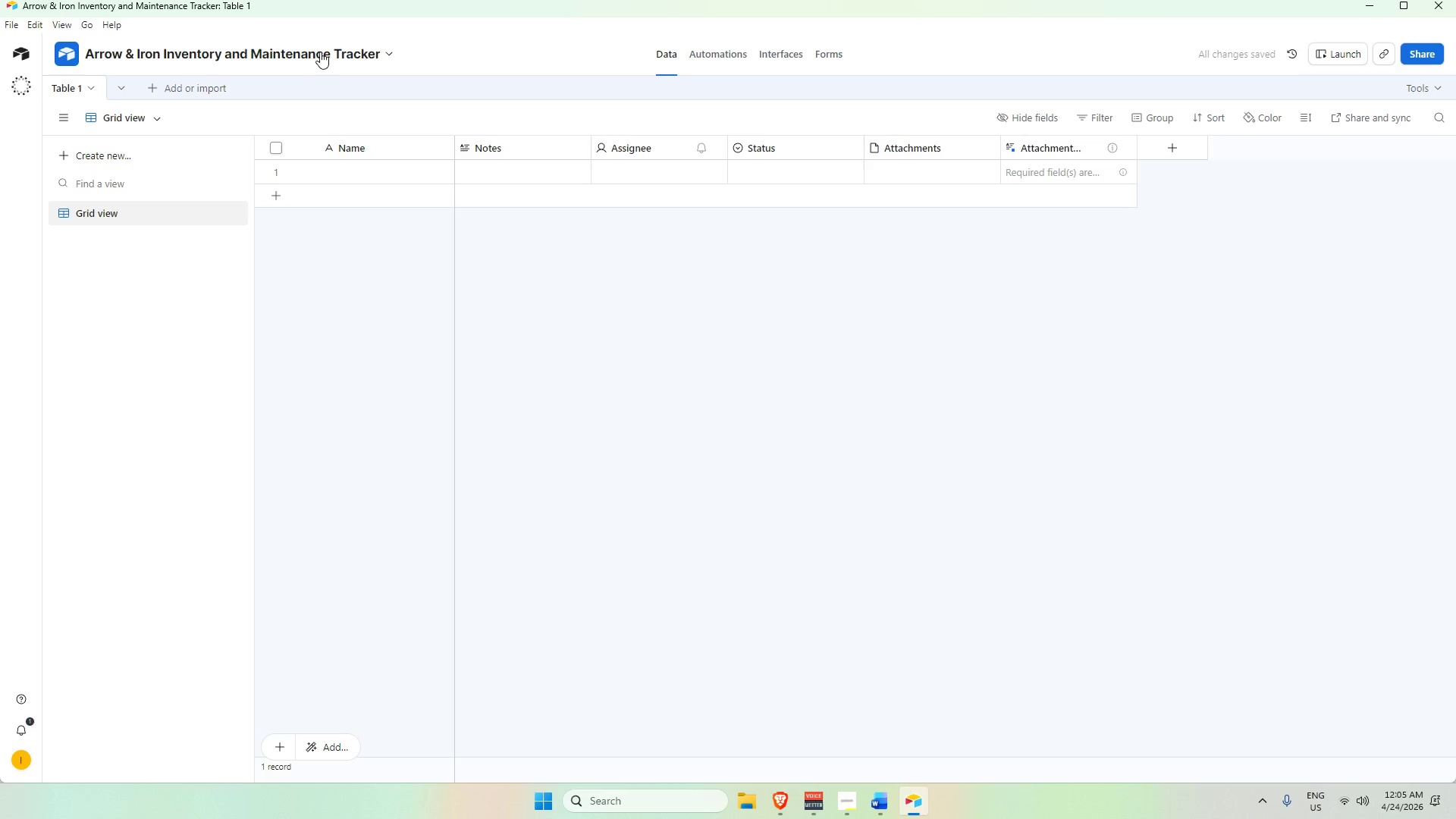 
double_click([68, 84])
 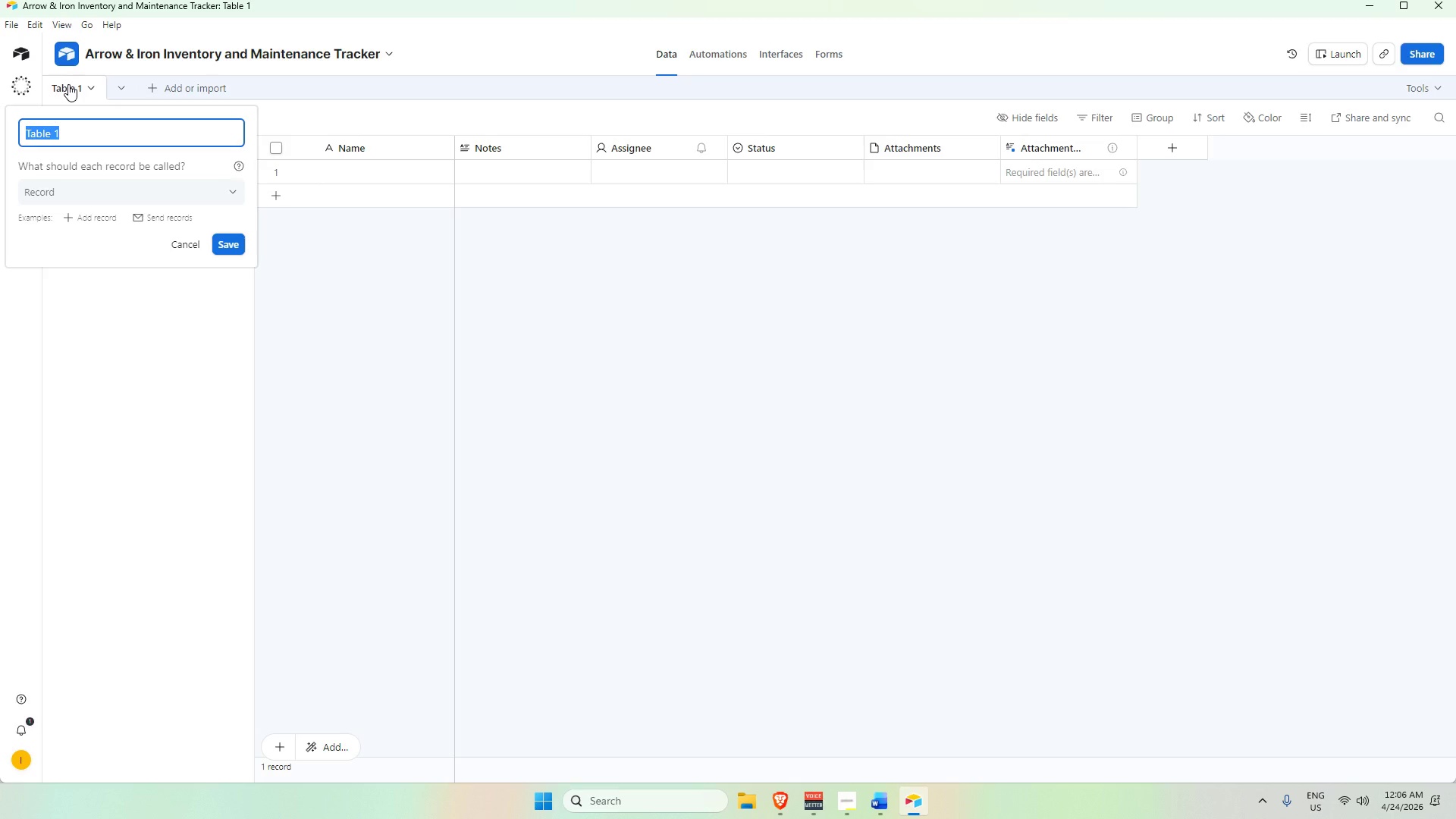 
wait(28.38)
 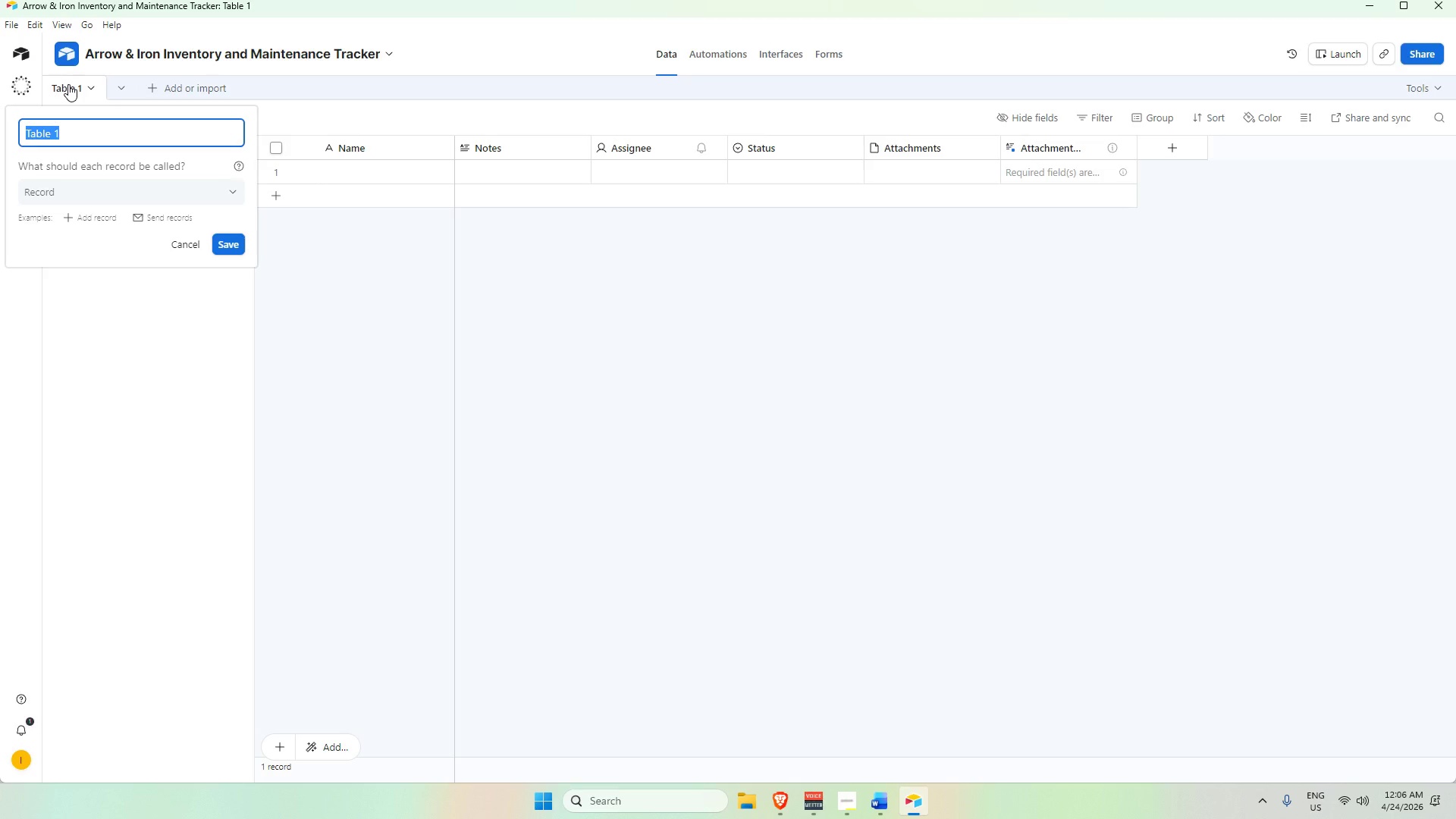 
key(Backspace)
type(Equipment Catag)
key(Backspace)
type(log)
 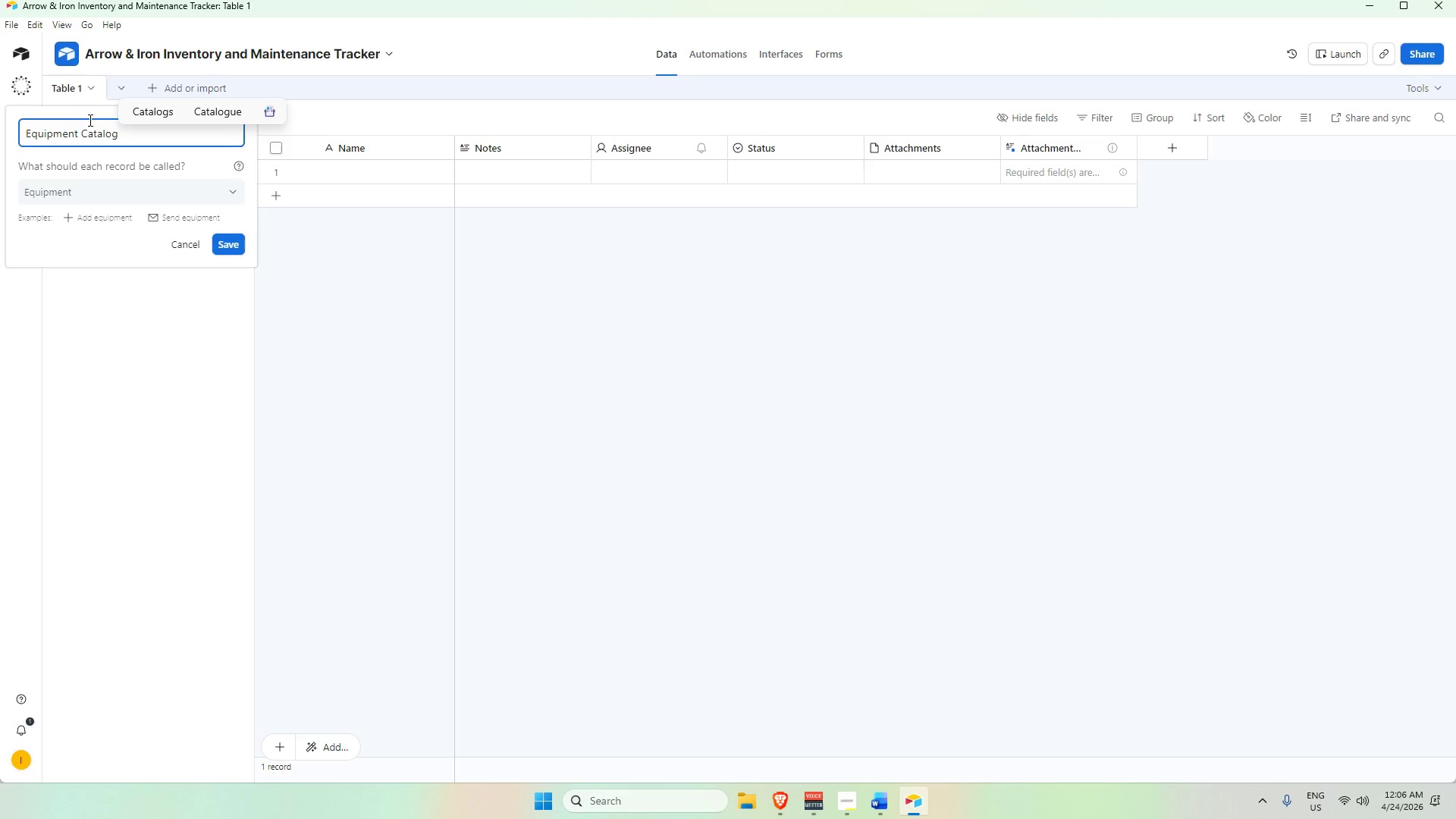 
key(Enter)
 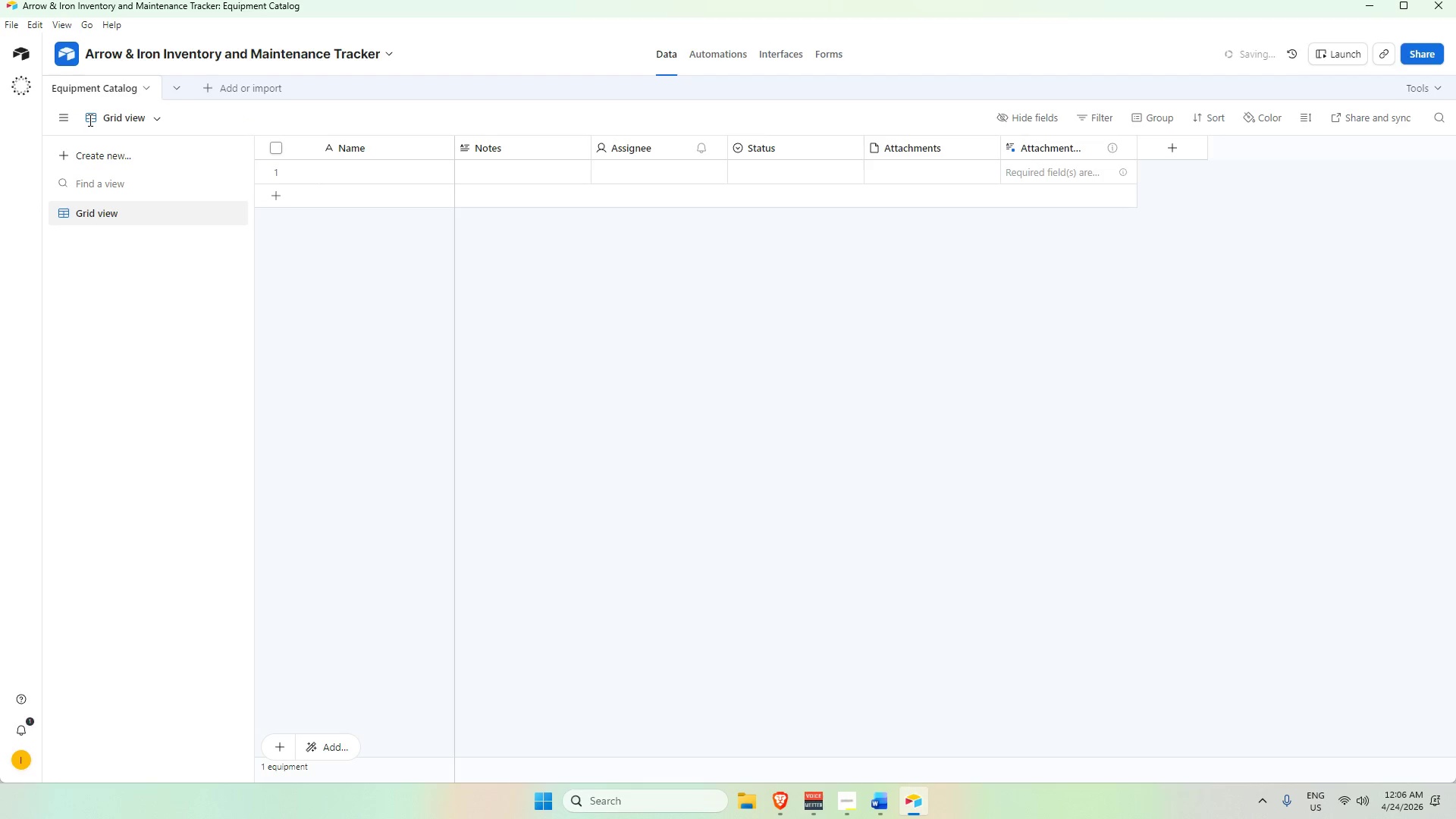 
mouse_move([152, 111])
 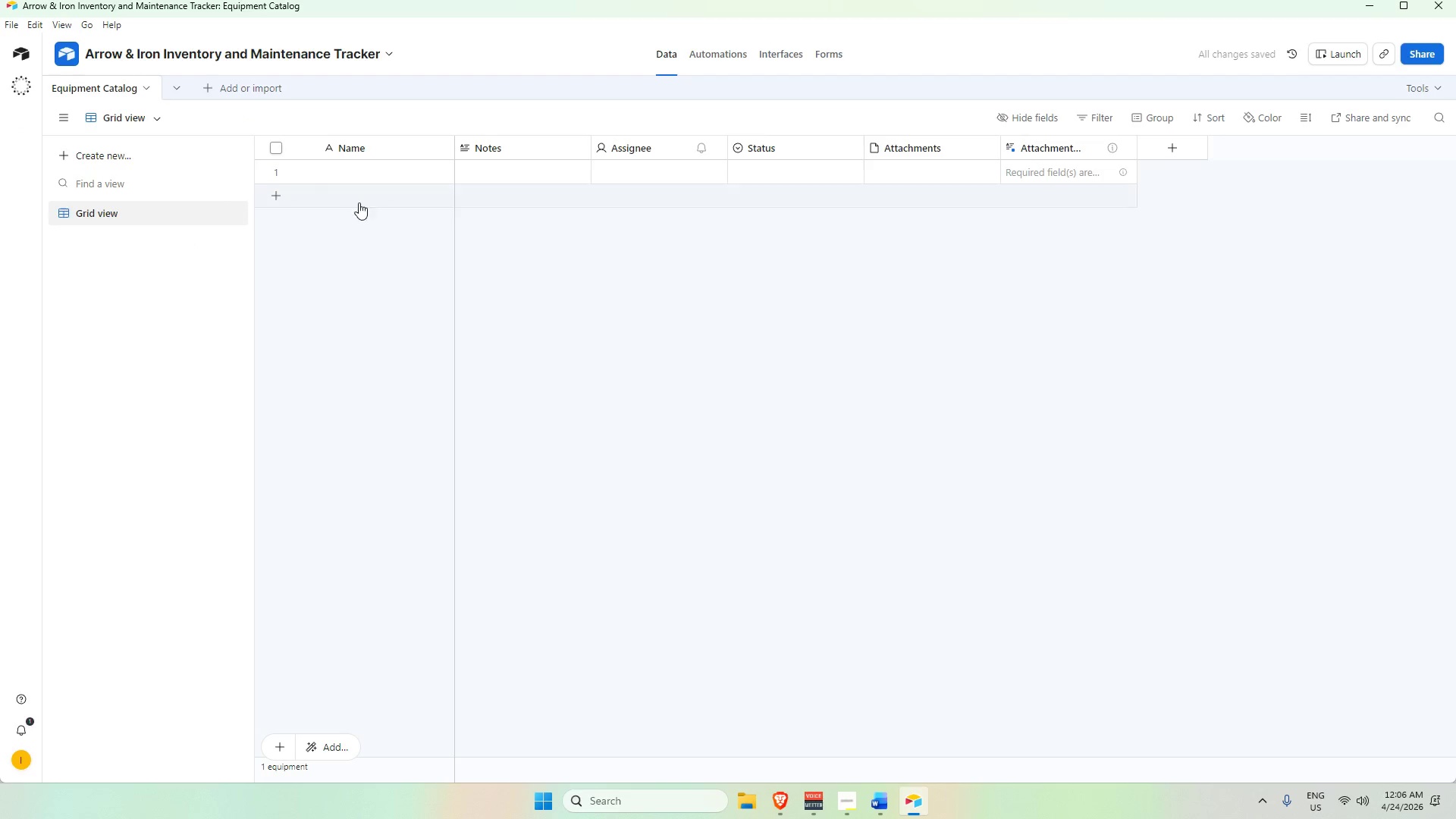 
mouse_move([352, 155])
 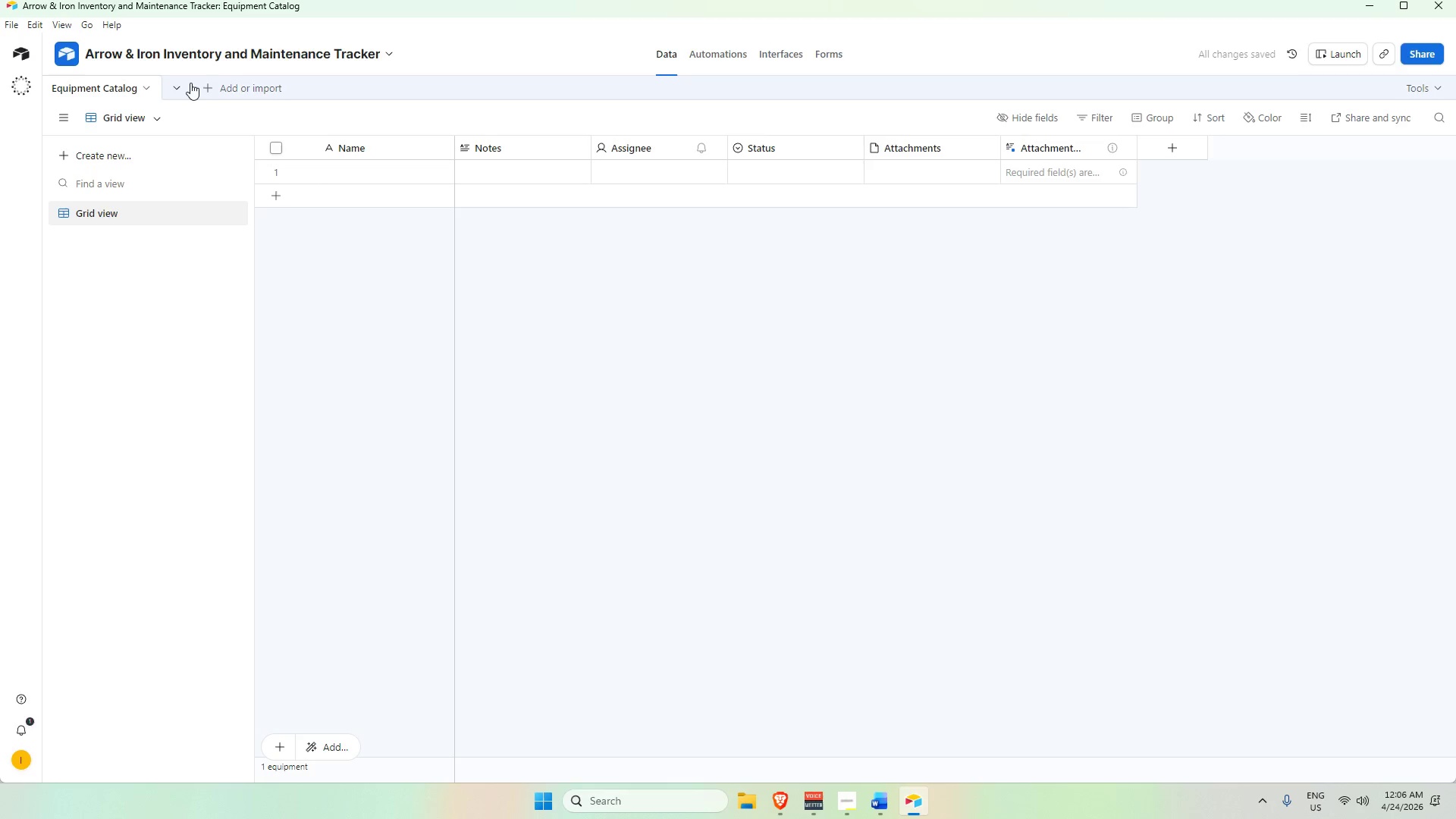 
left_click([180, 83])
 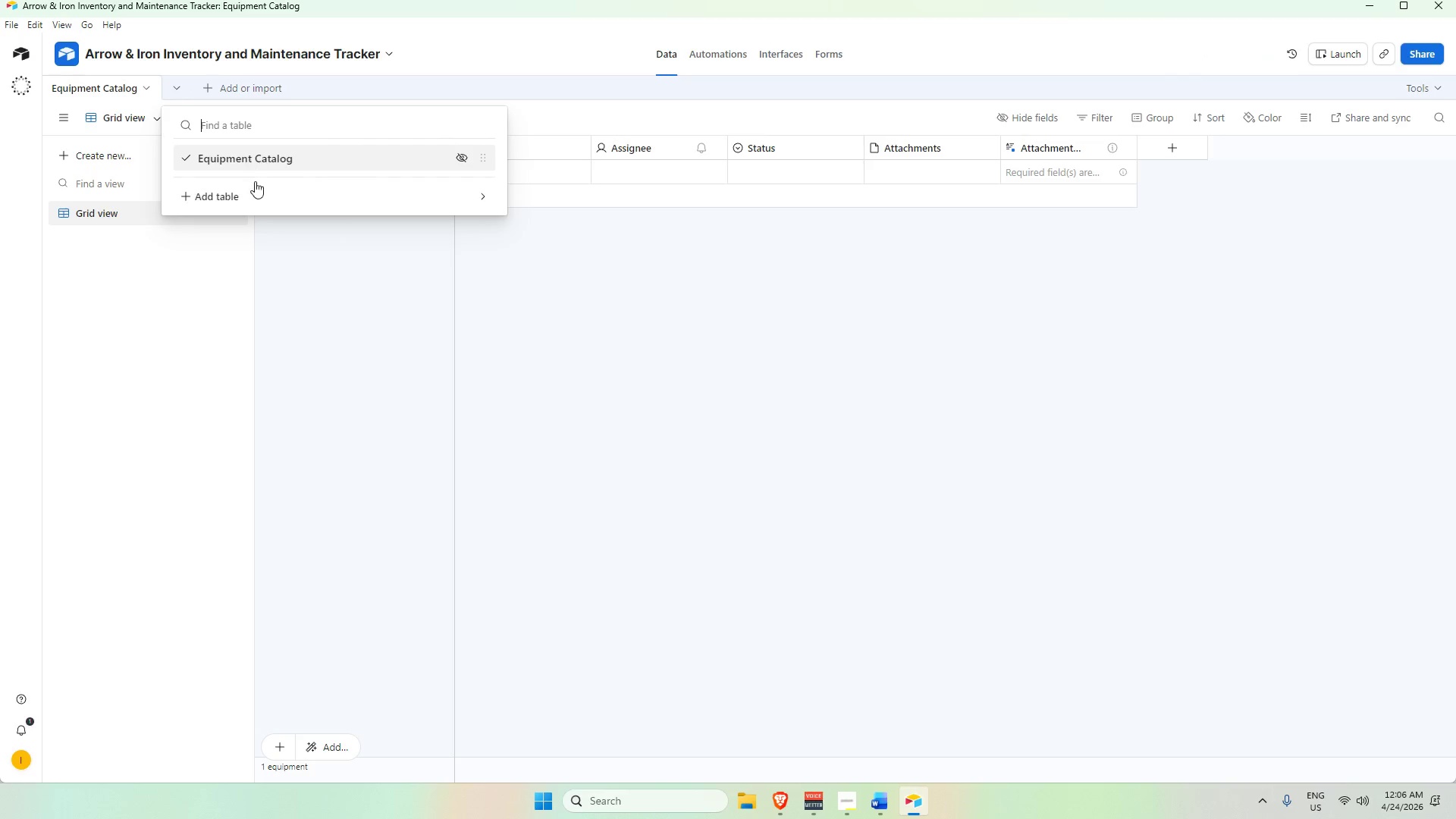 
left_click([252, 181])
 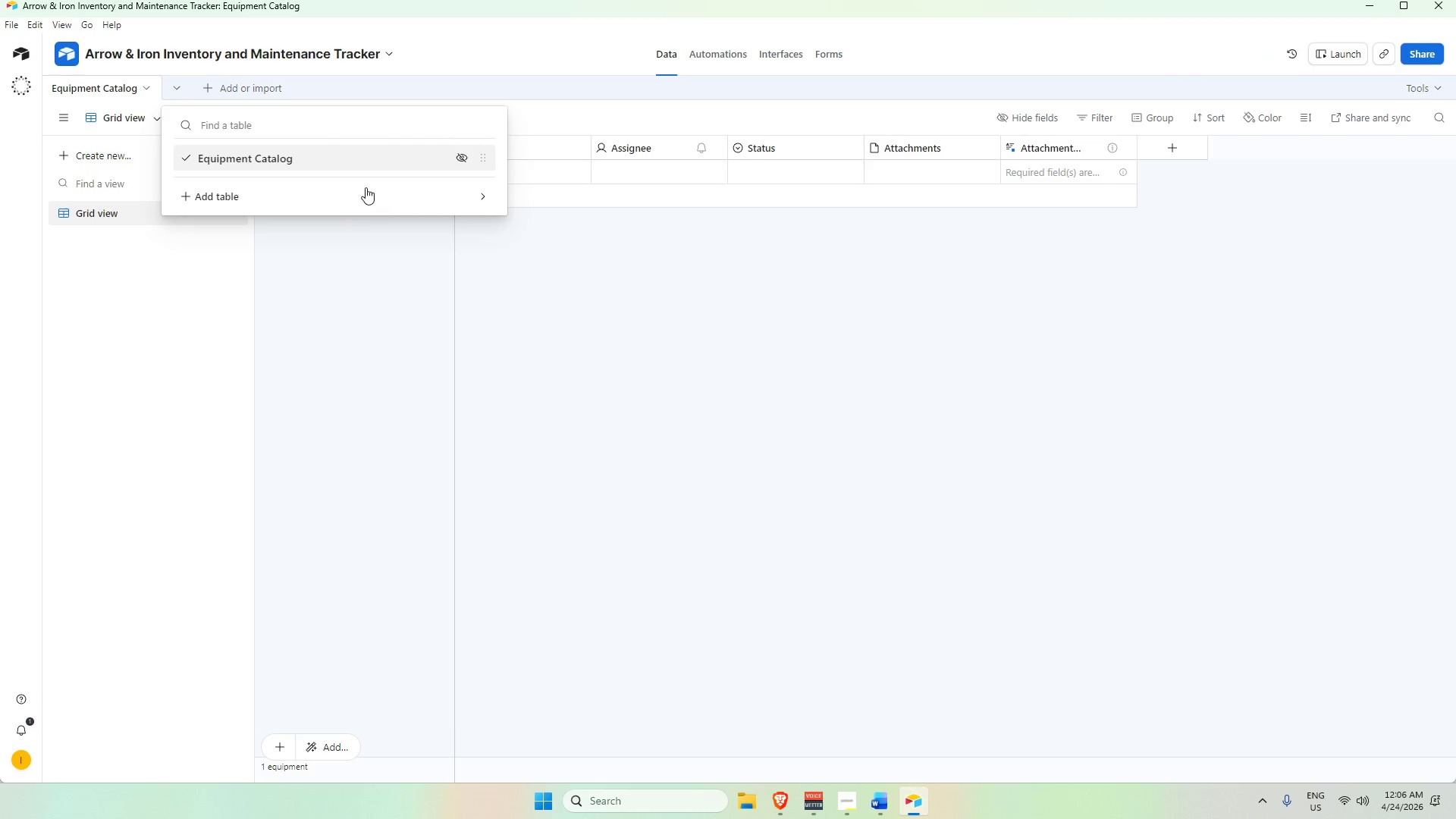 
left_click([189, 158])
 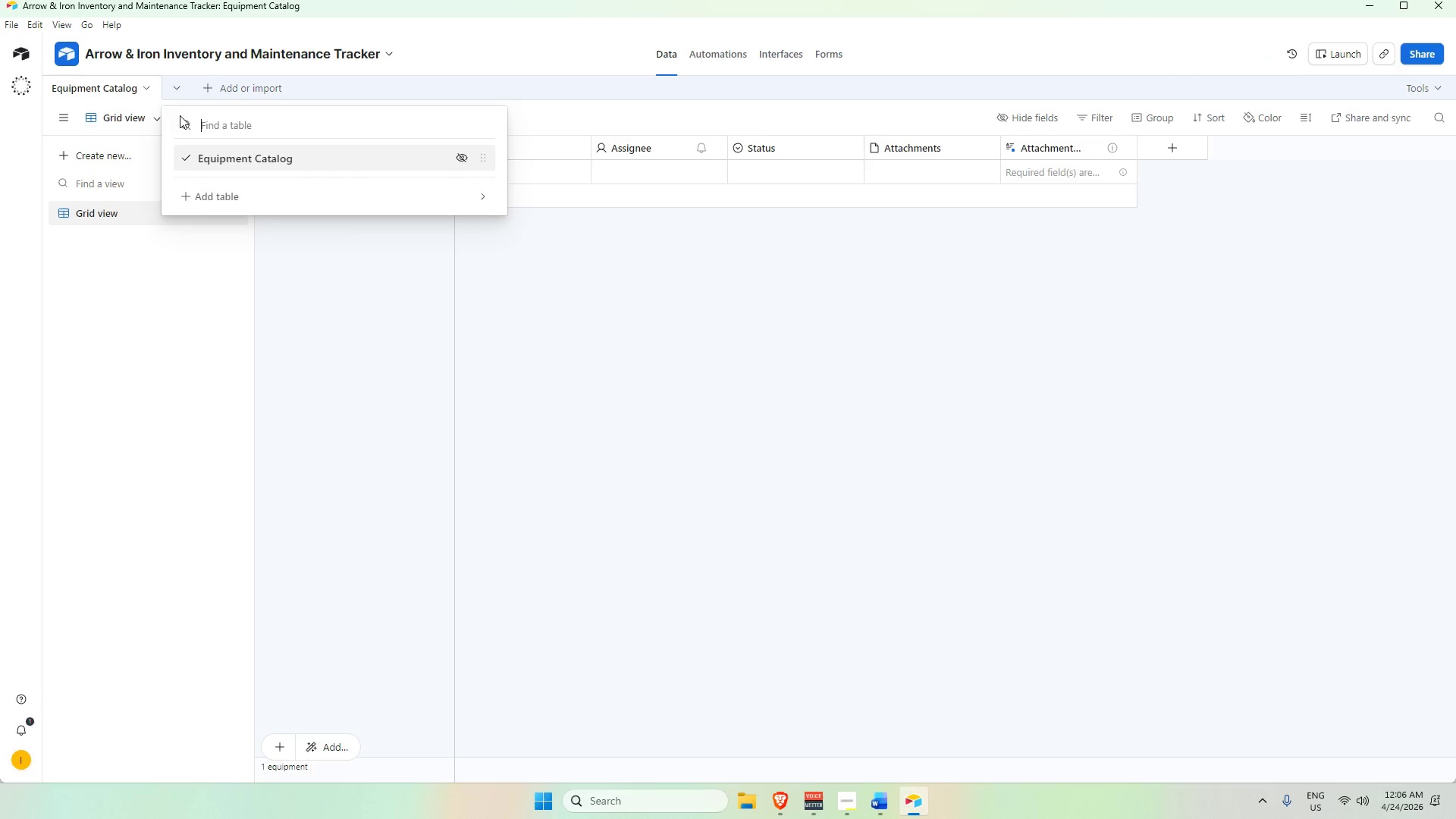 
left_click([217, 201])
 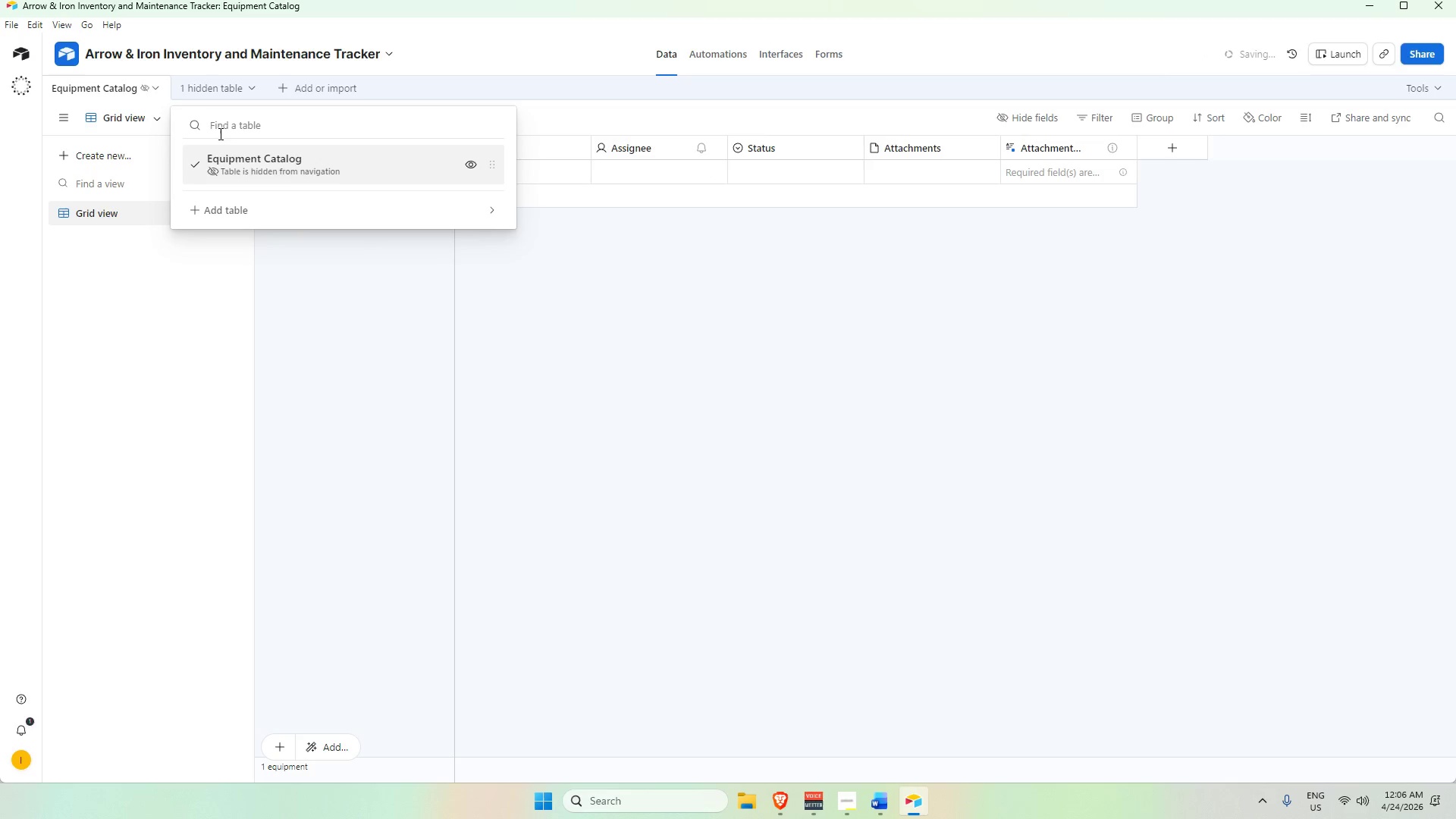 
left_click([472, 167])
 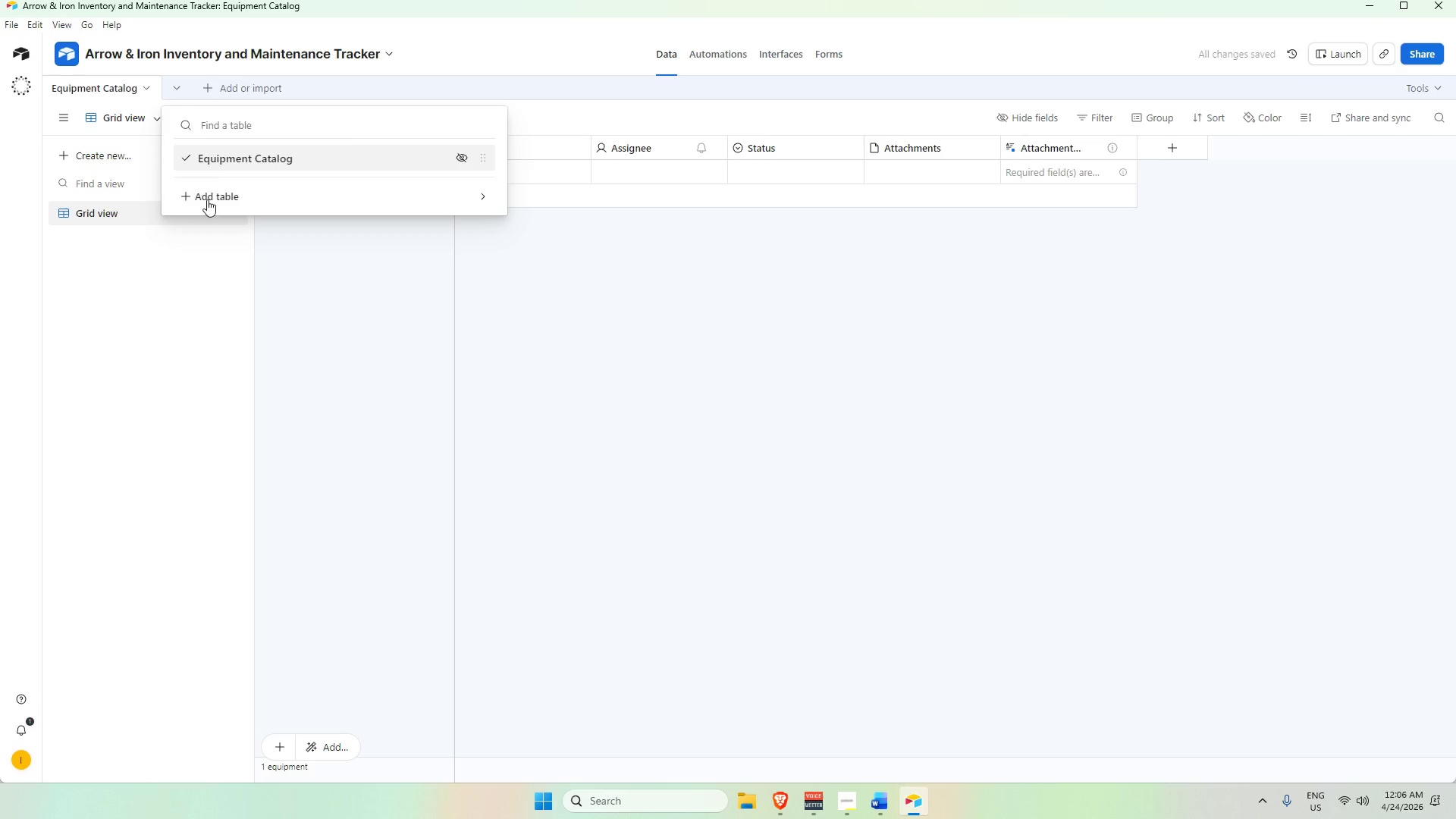 
left_click([205, 194])
 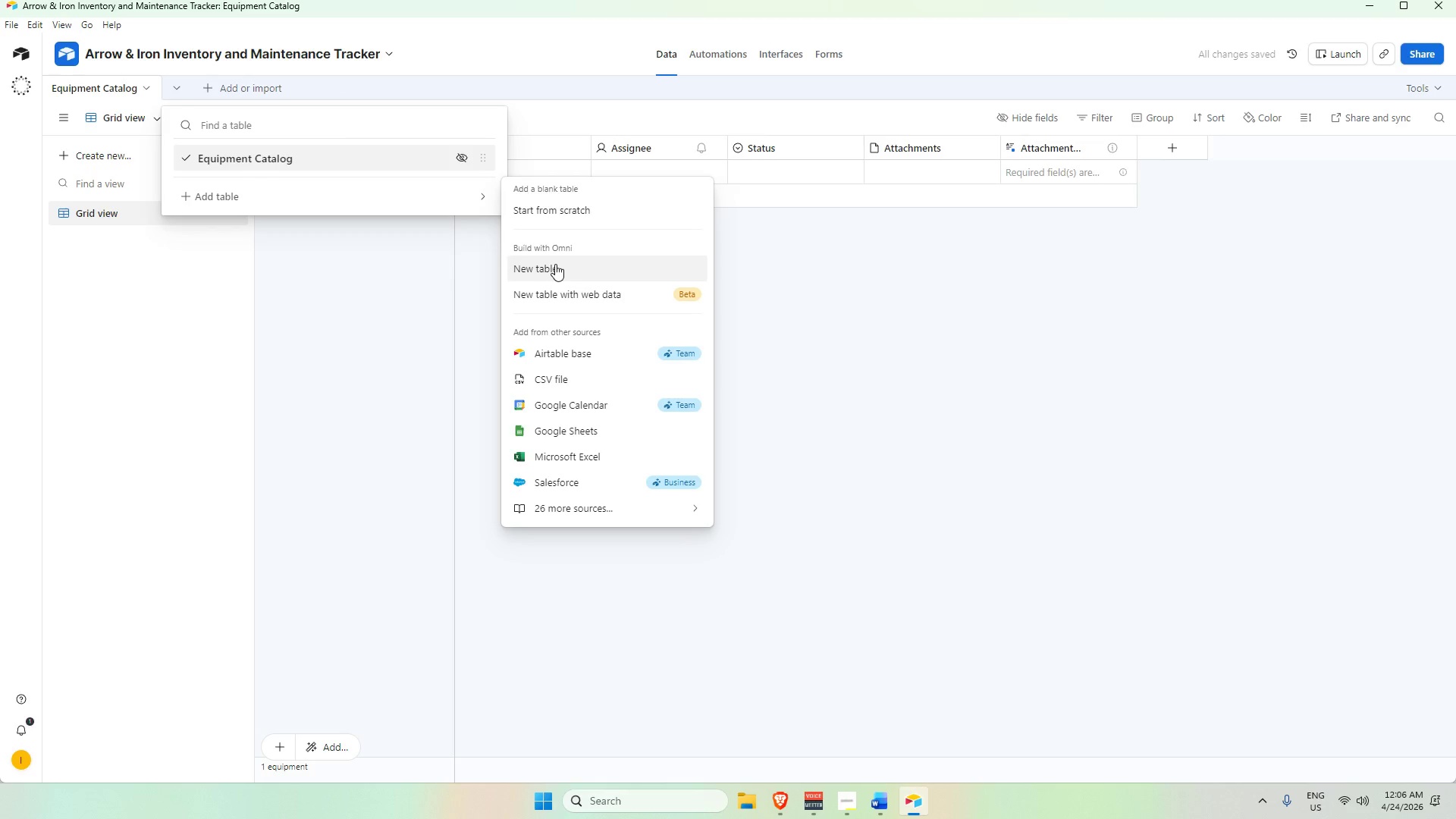 
left_click([572, 212])
 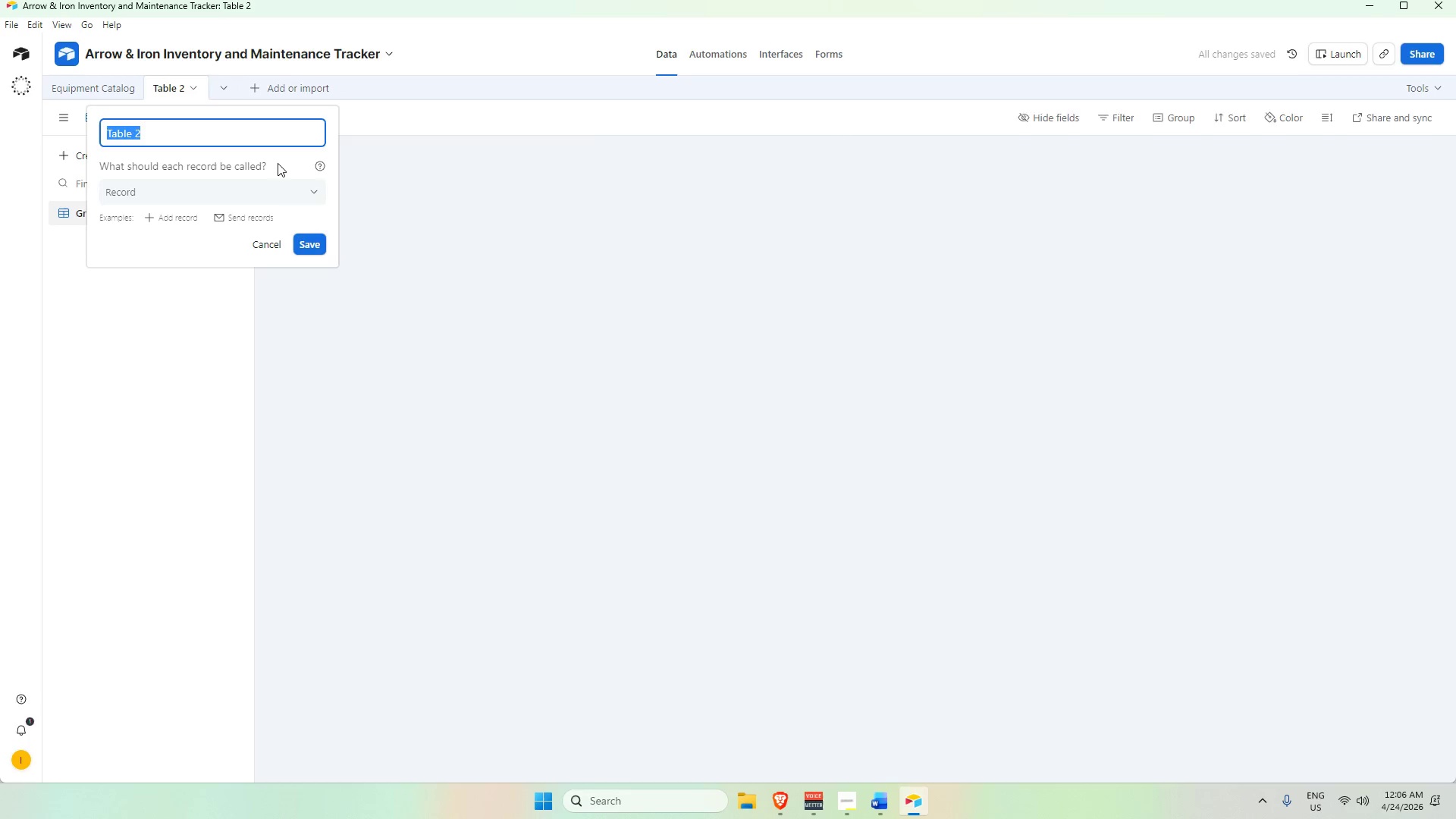 
key(Backspace)
type(Maintenance History)
 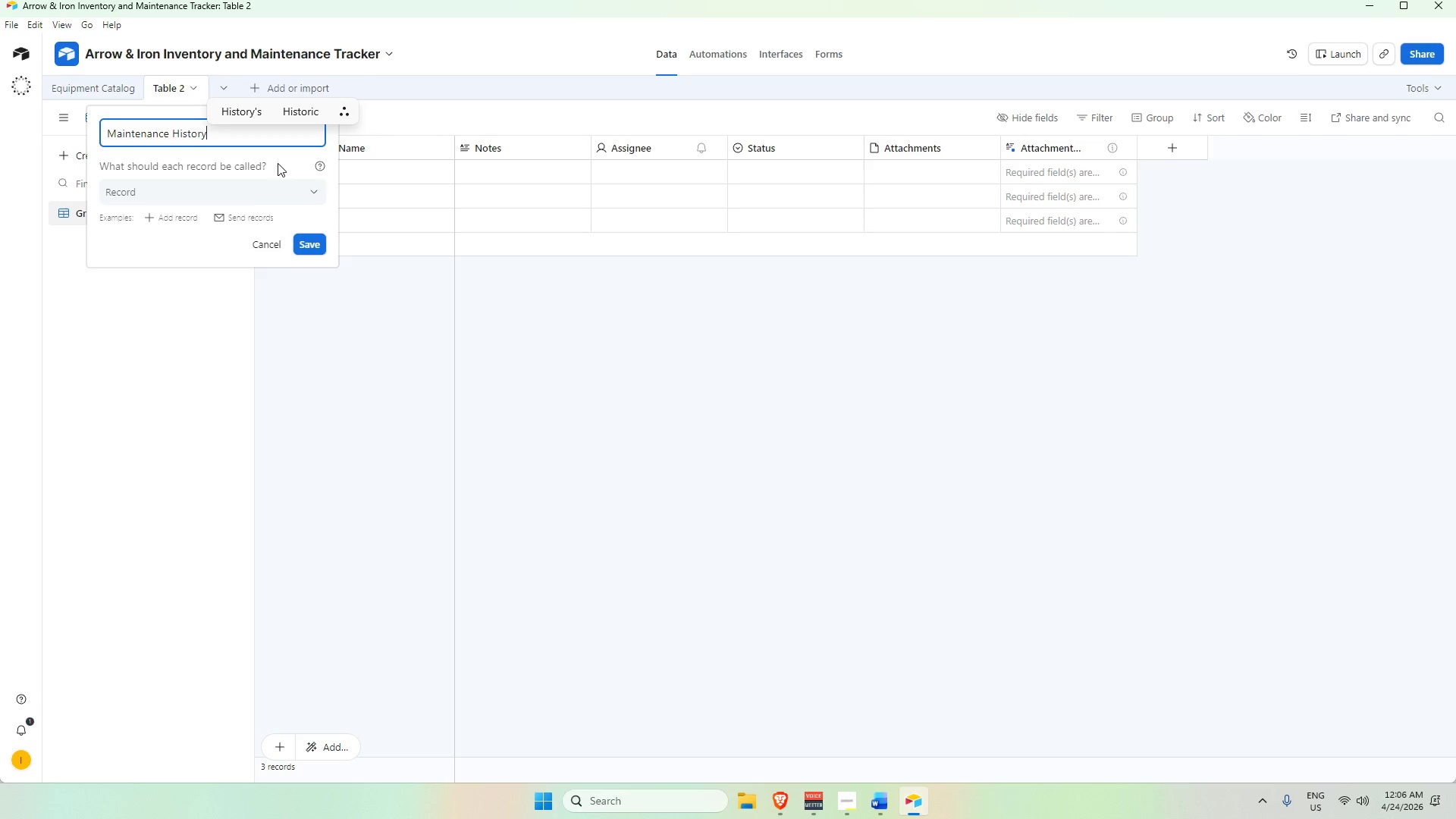 
key(Enter)
 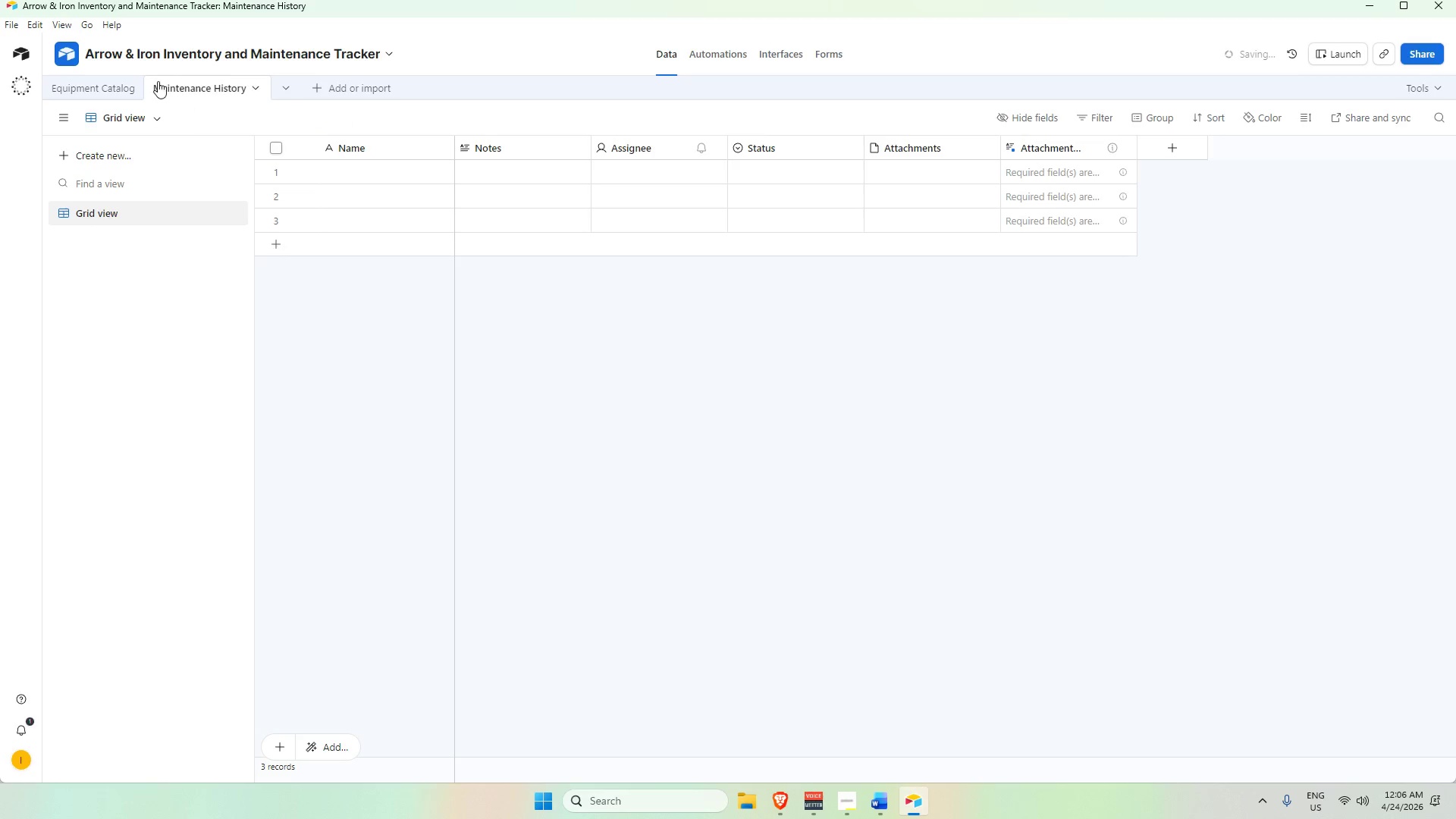 
left_click([75, 87])
 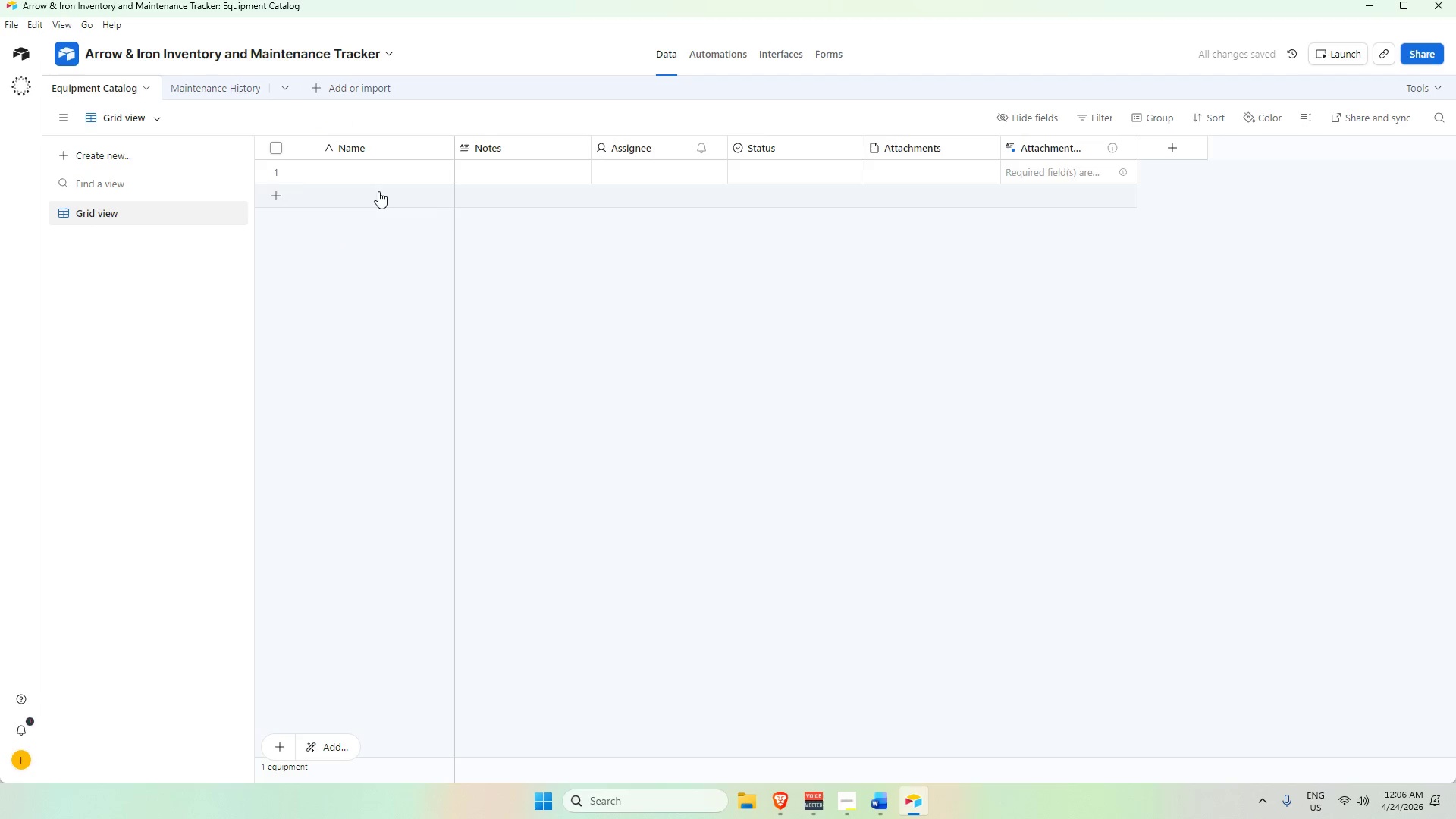 
left_click([367, 175])
 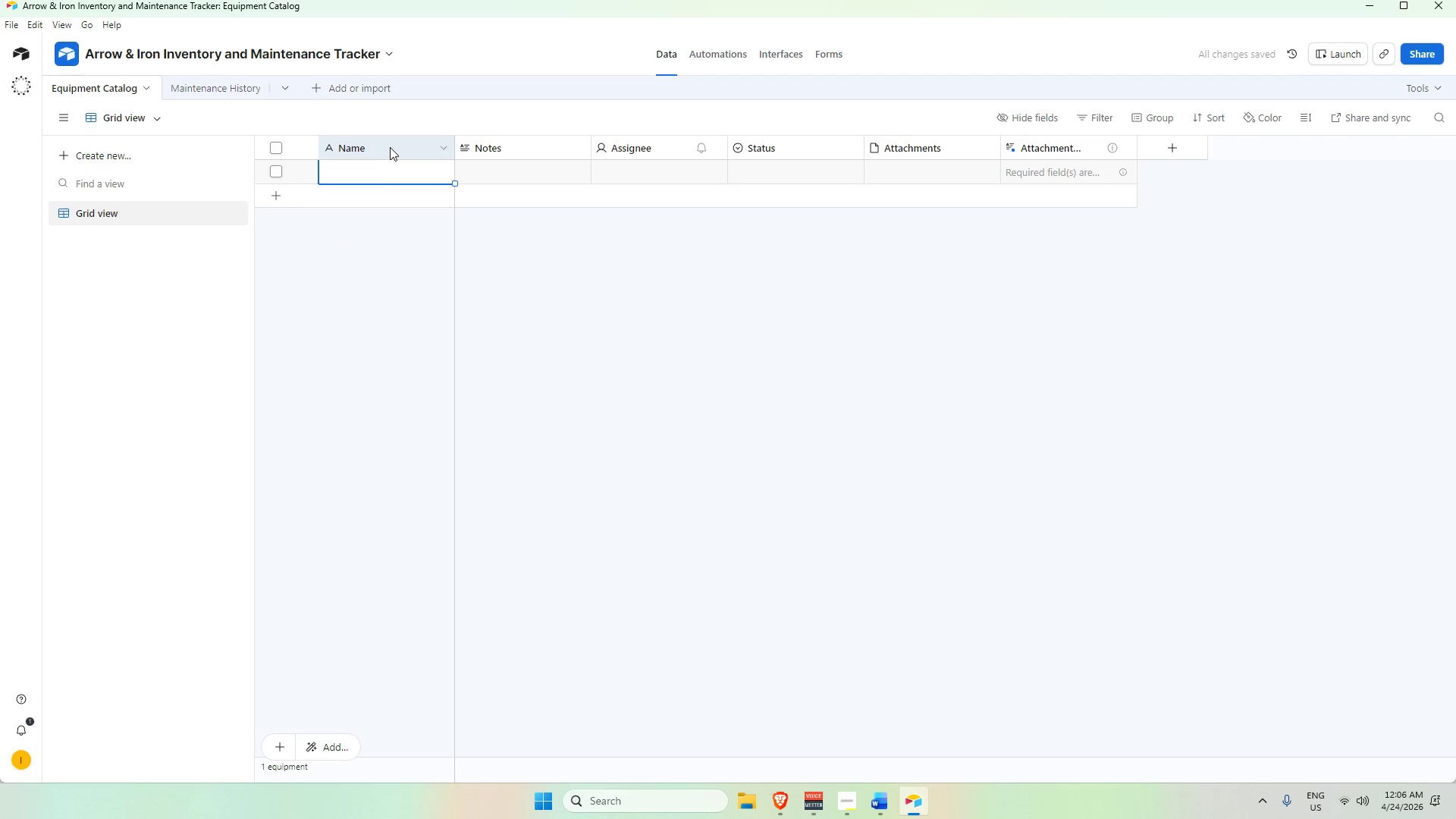 
double_click([389, 147])
 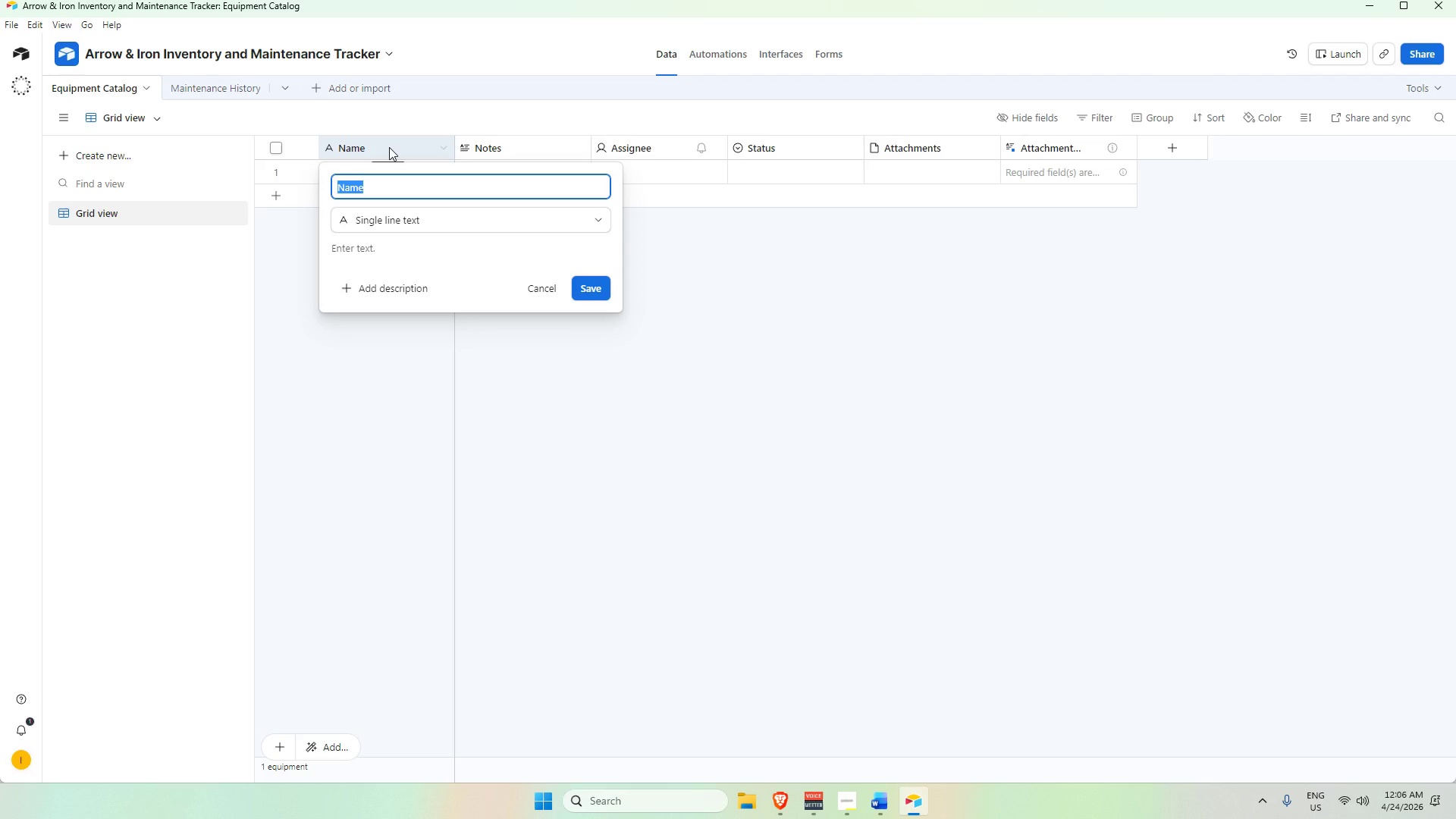 
key(Backspace)
type(Item Name)
 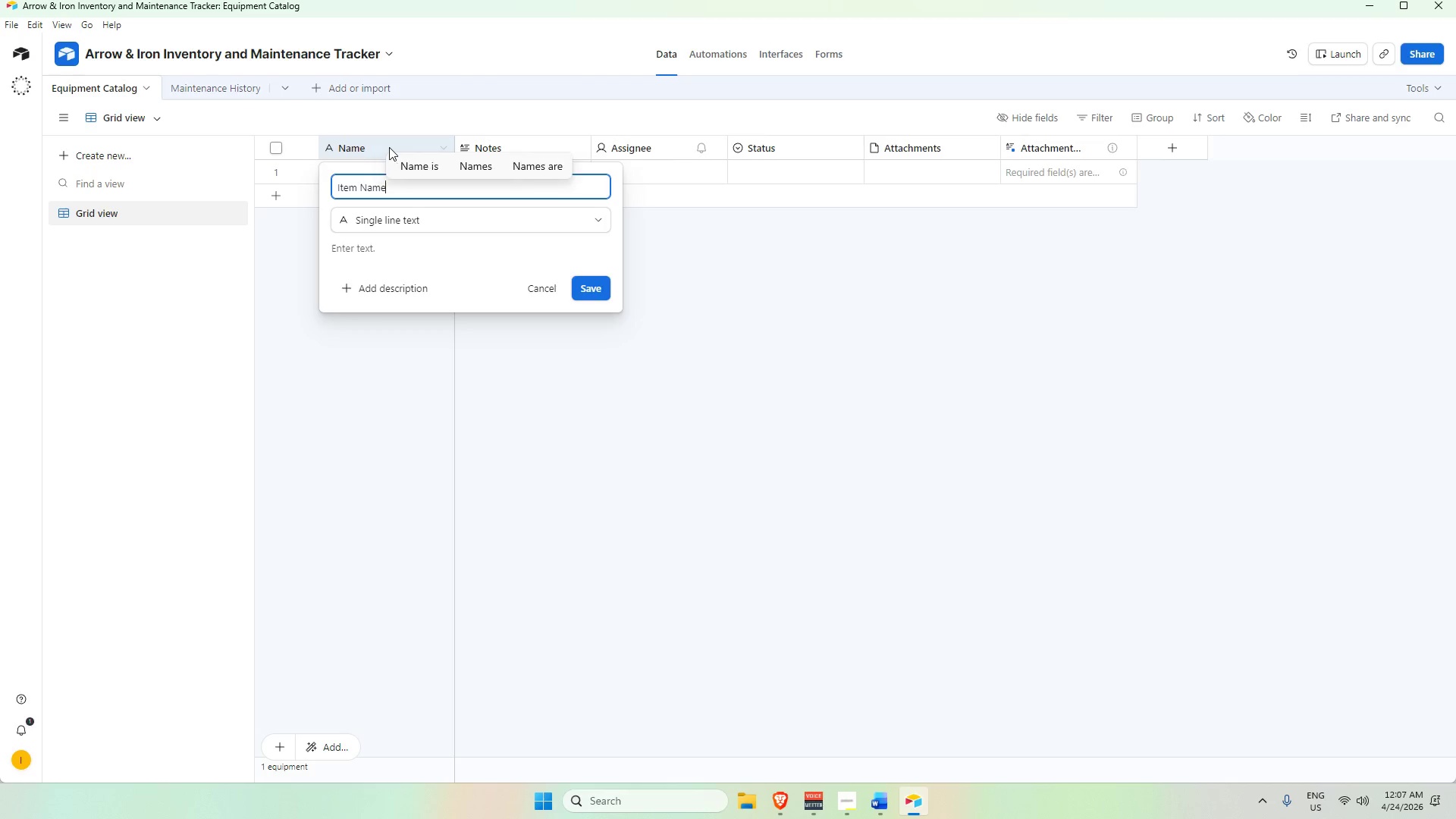 
key(Enter)
 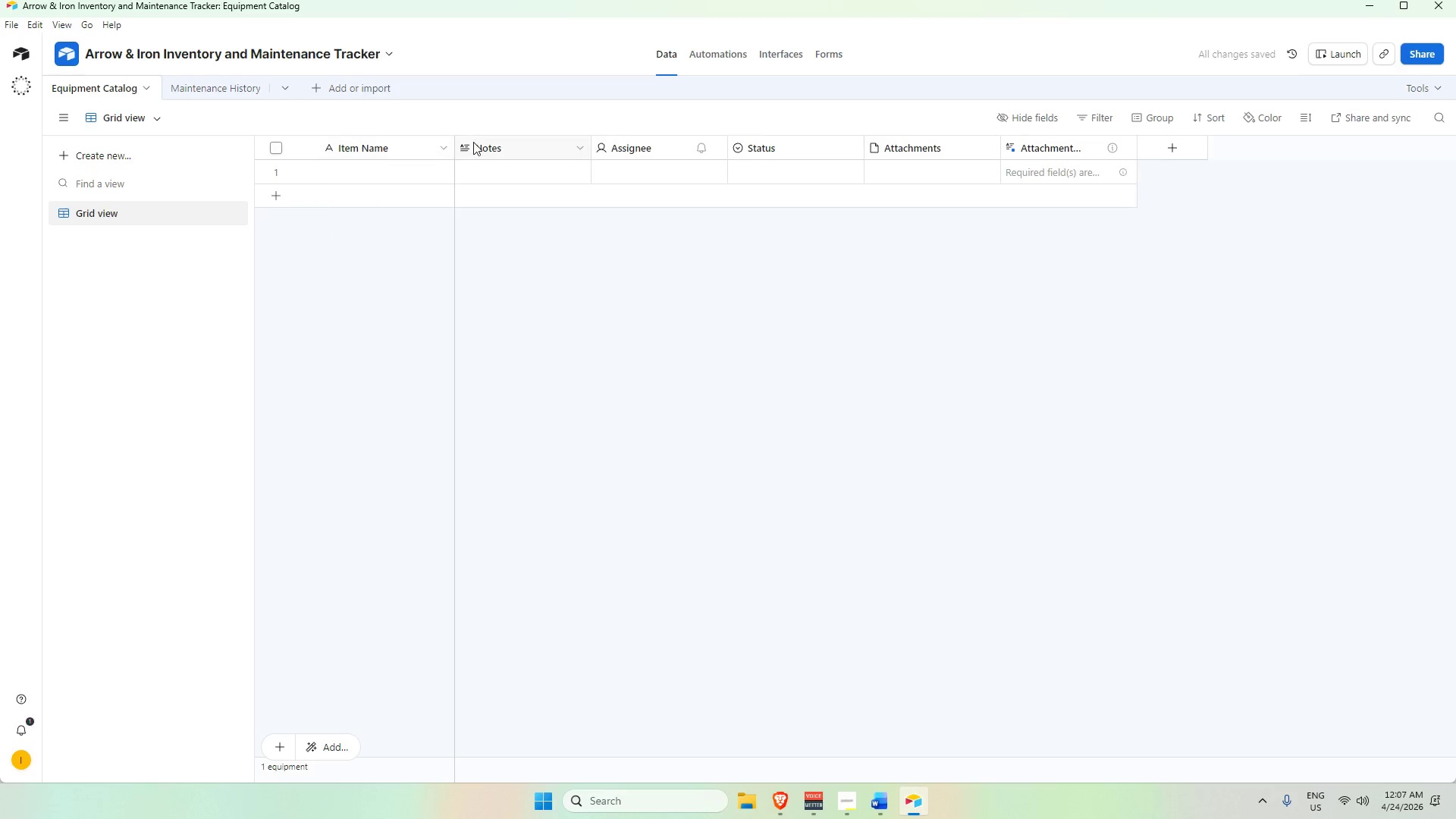 
double_click([499, 142])
 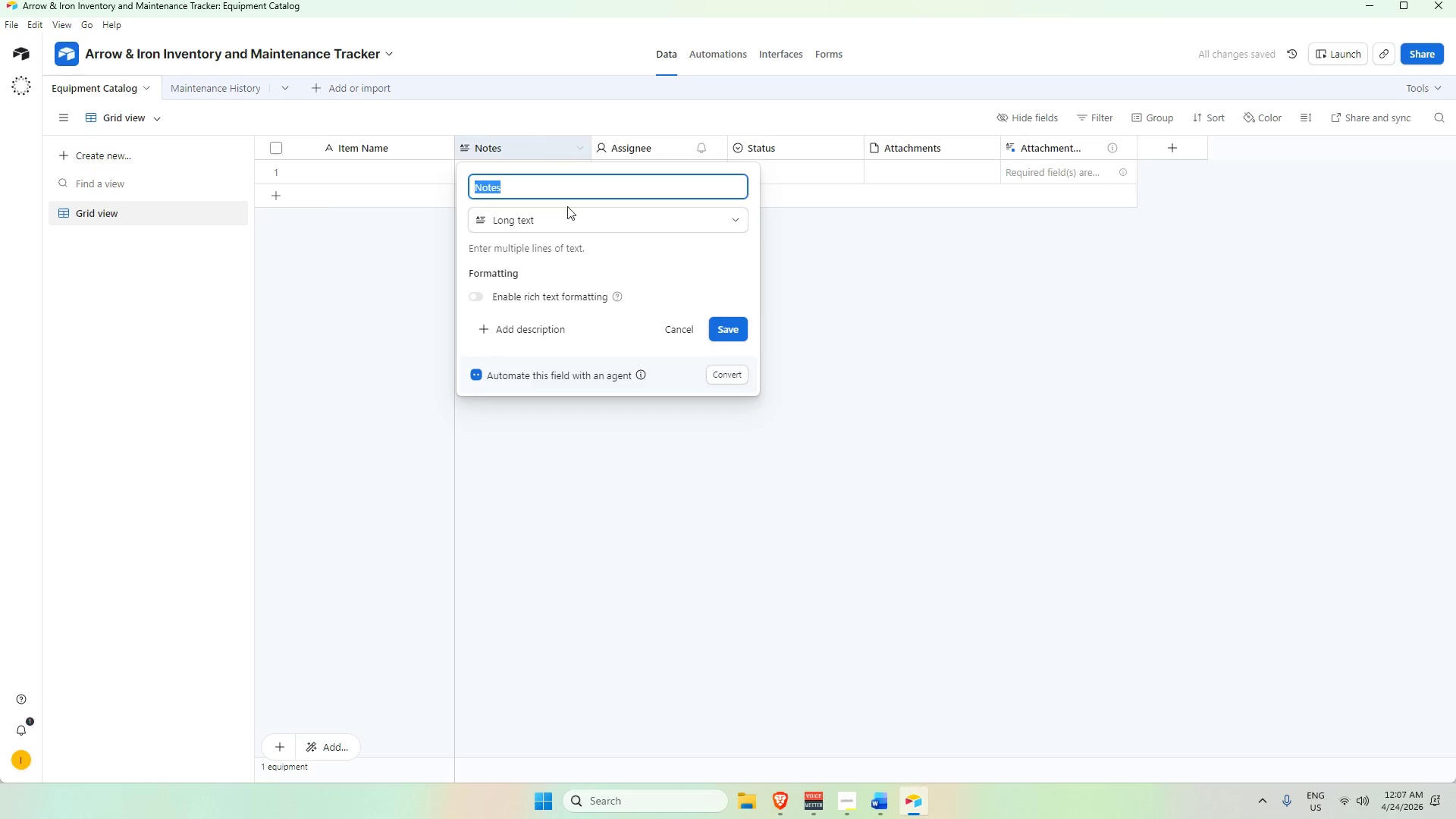 
left_click([569, 224])
 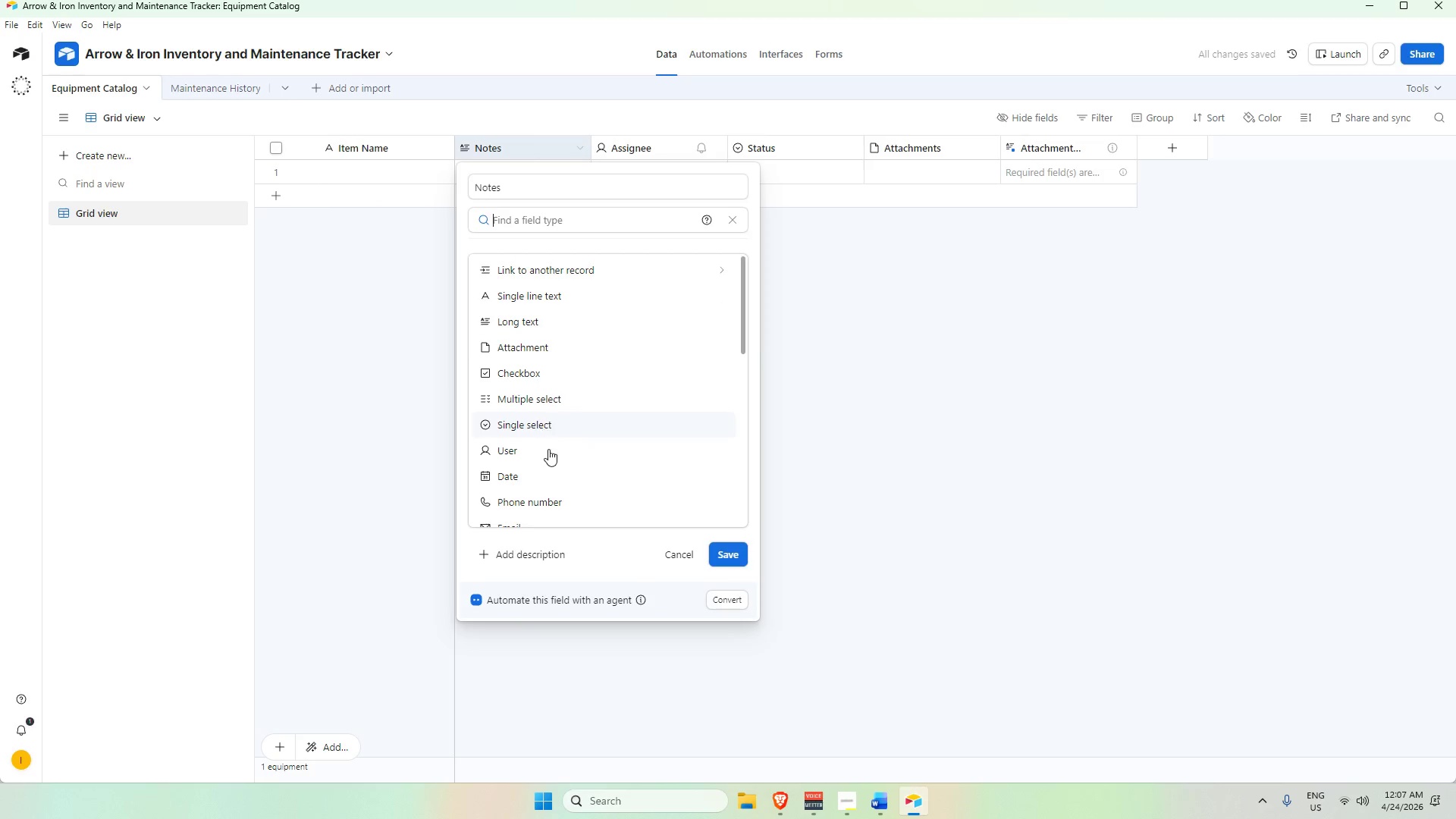 
left_click([543, 423])
 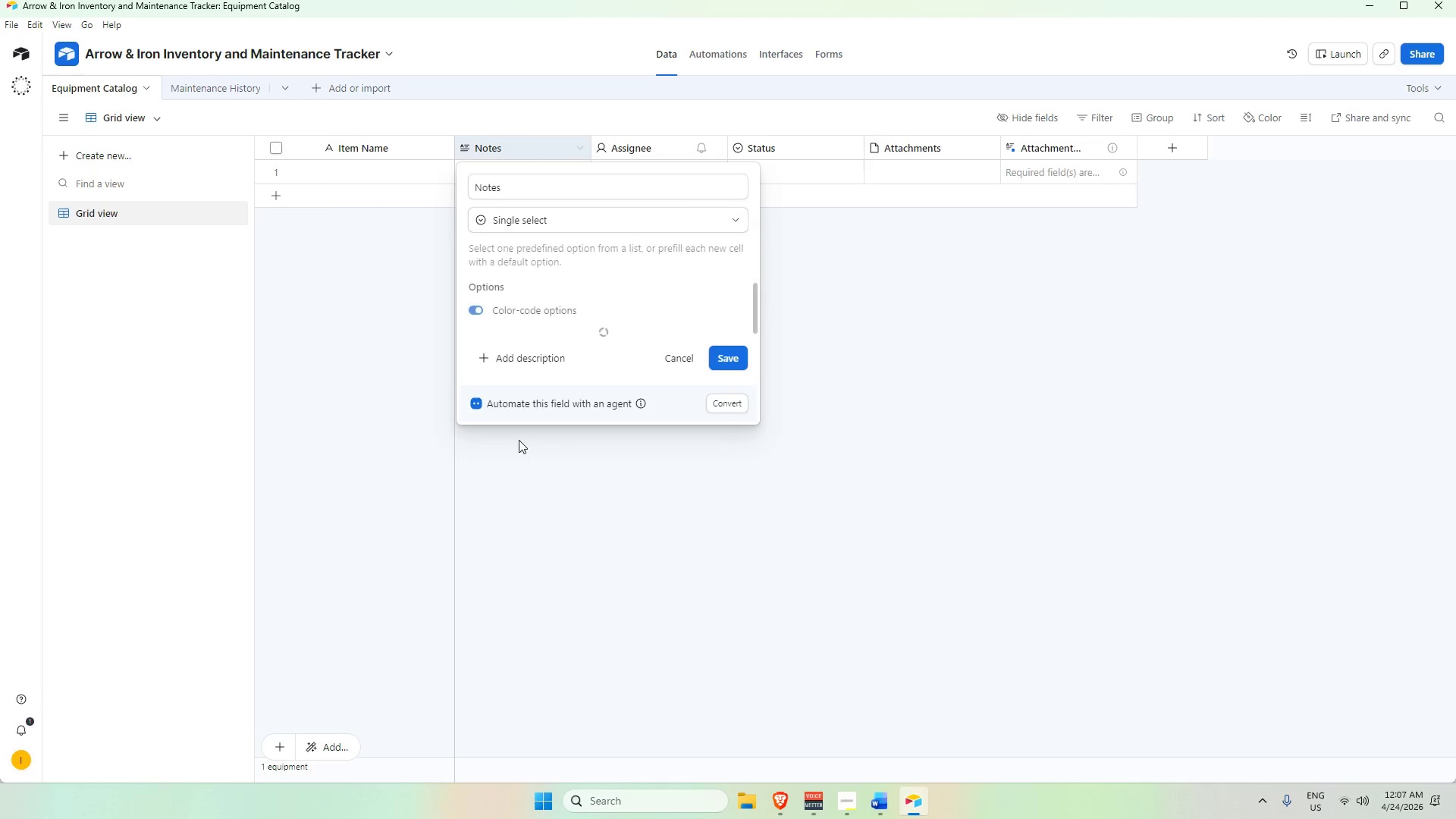 
type(CATE)
 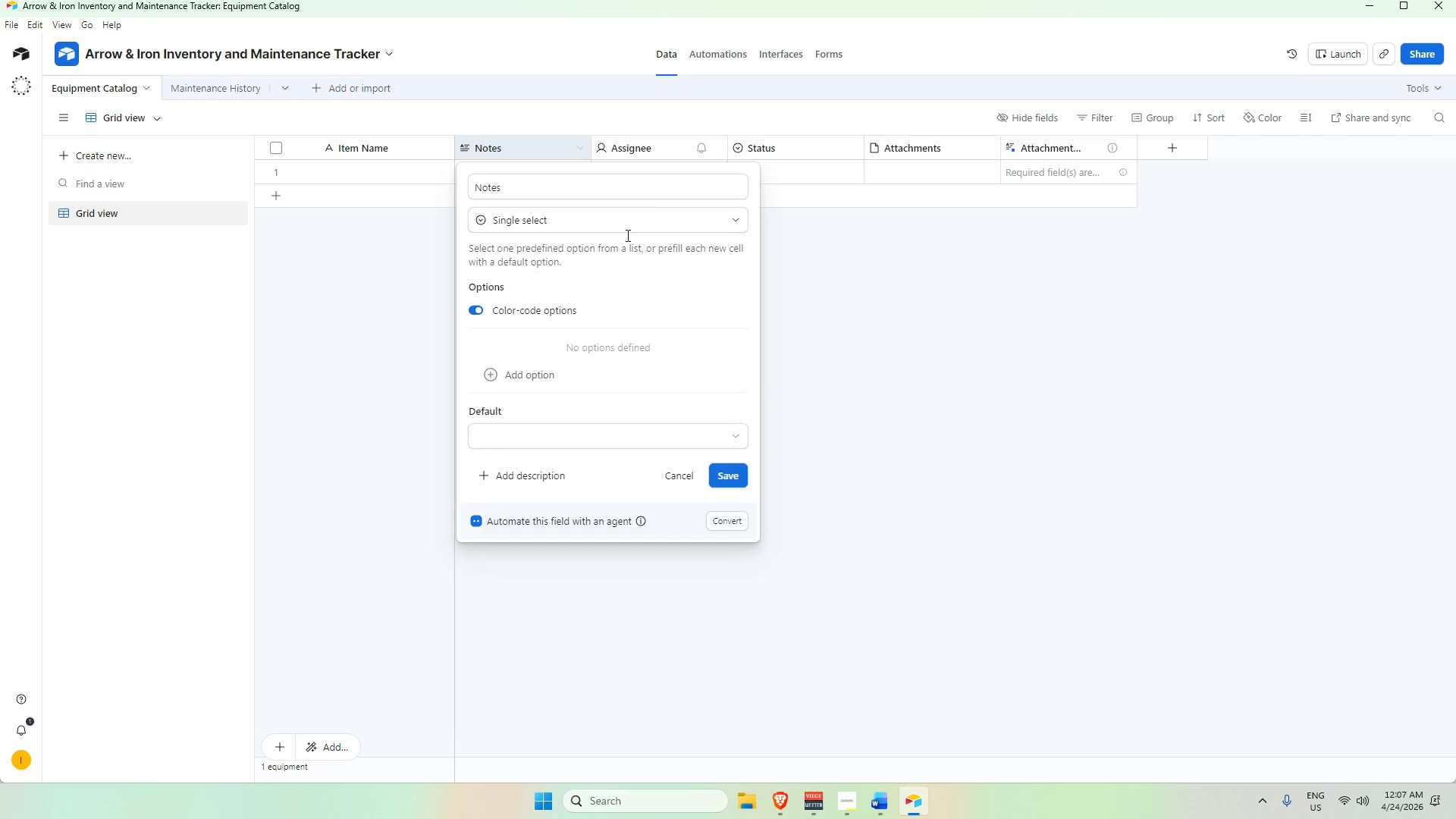 
double_click([646, 184])
 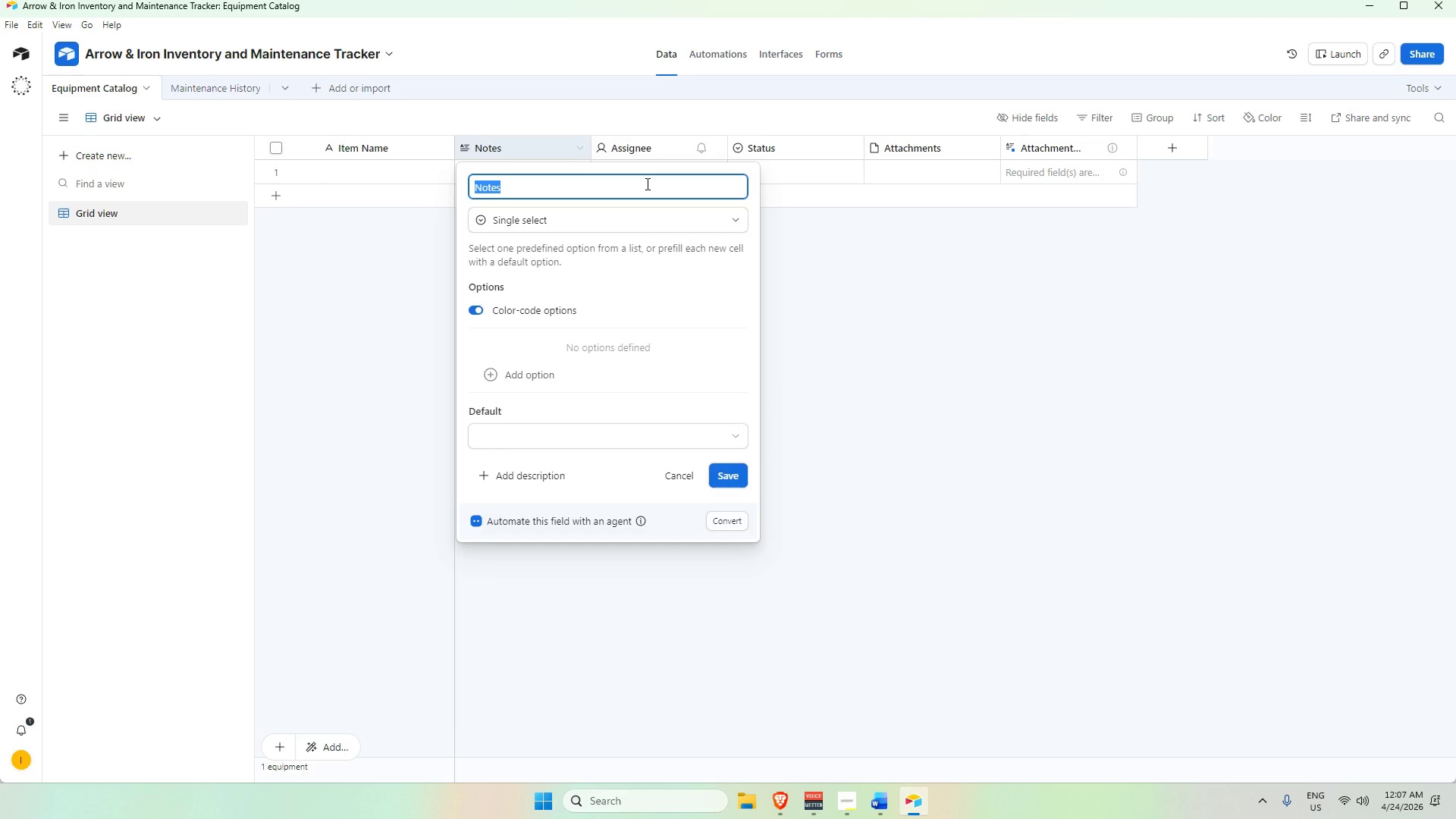 
type(c)
key(Backspace)
type(Category)
 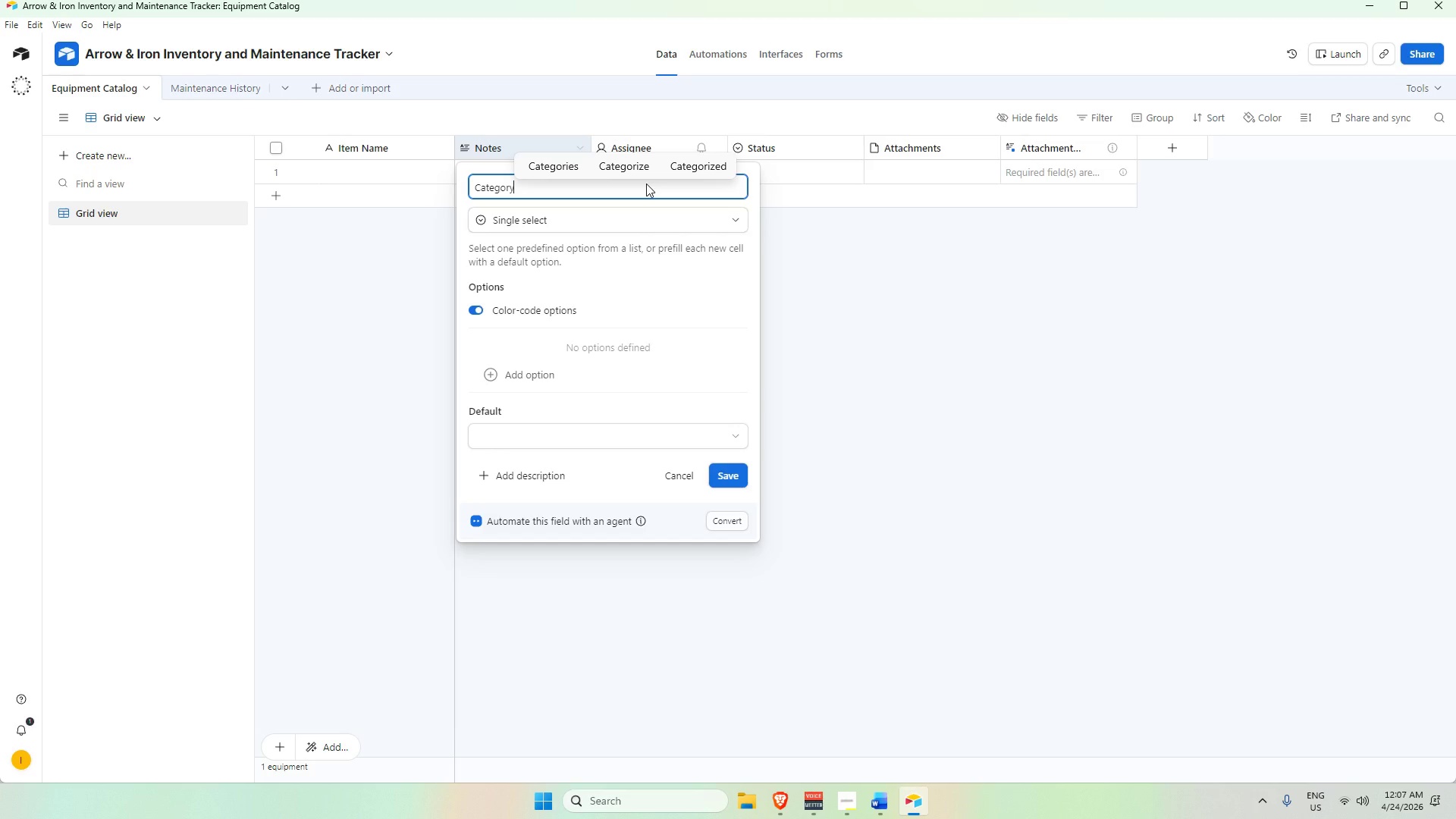 
left_click([581, 381])
 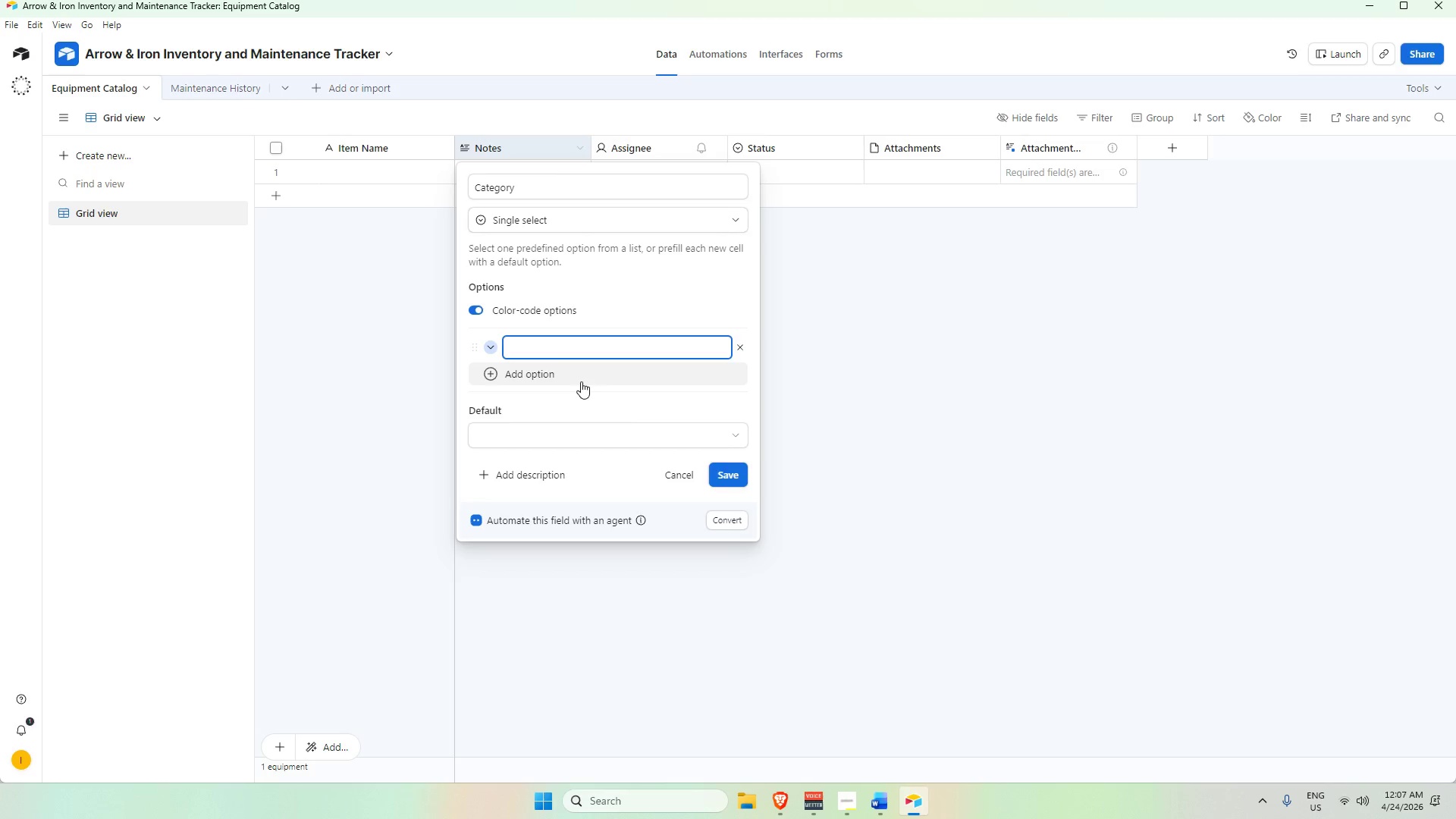 
wait(10.86)
 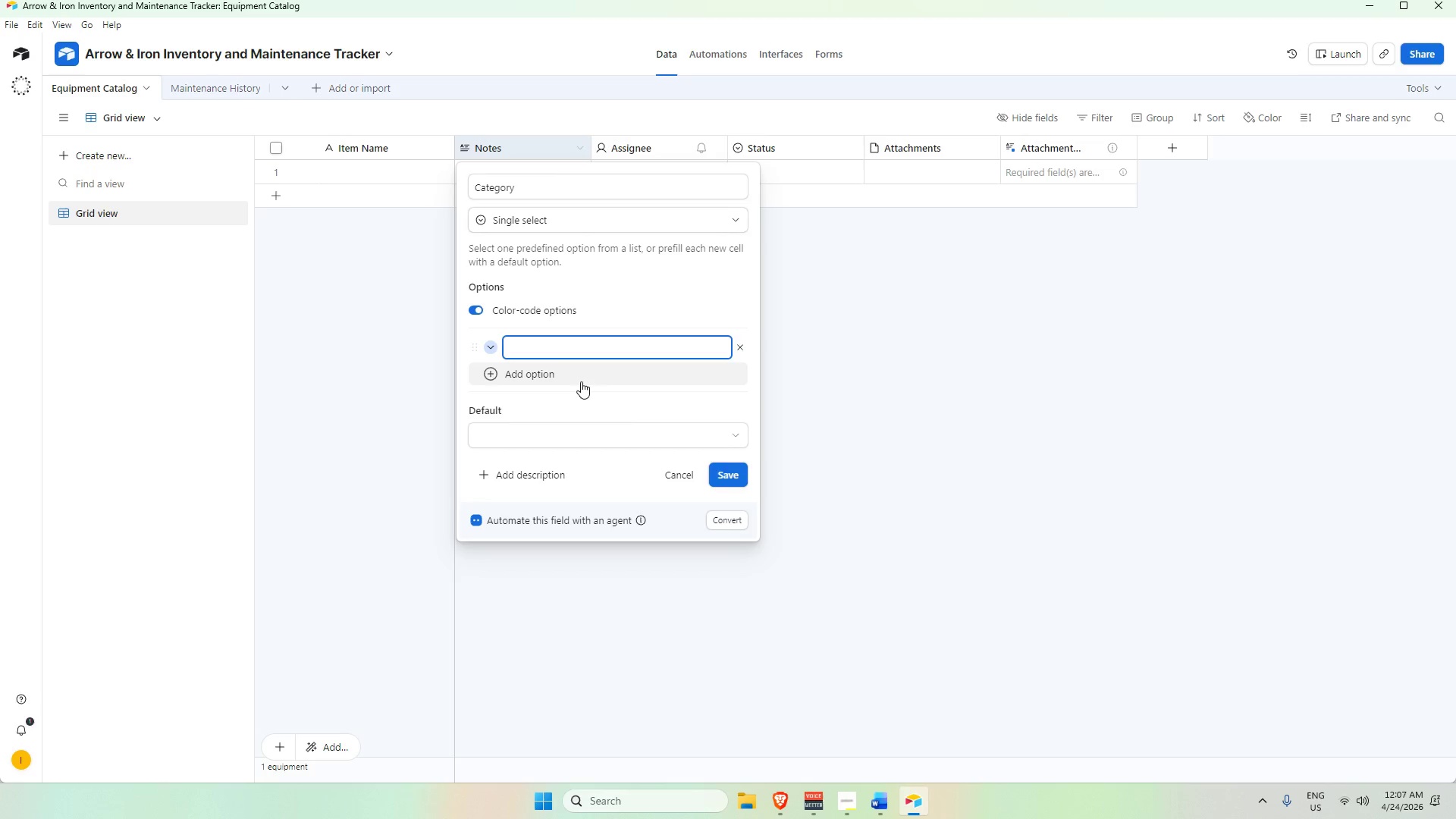 
type(c)
key(Backspace)
type(Compound Bow)
 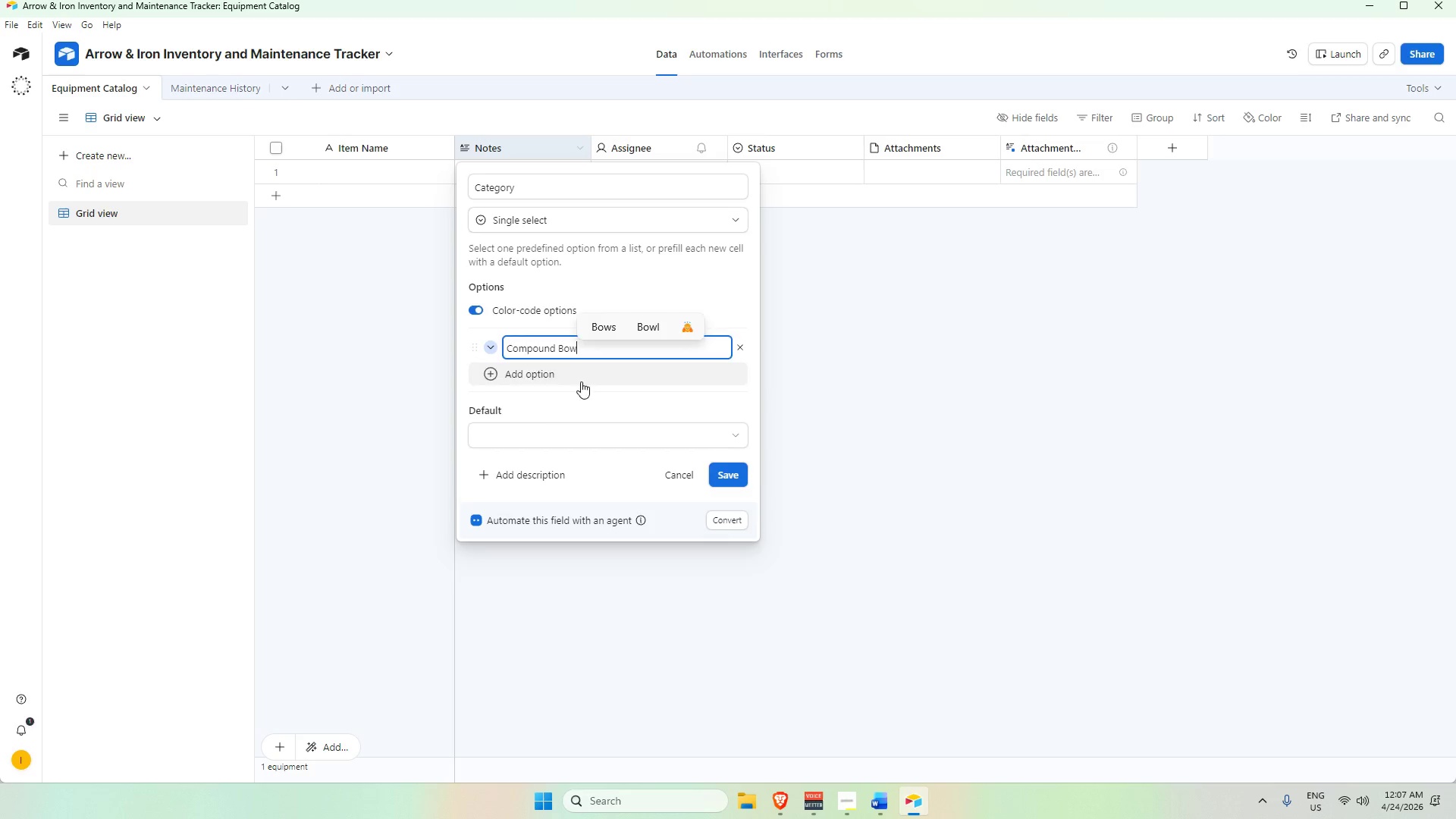 
key(Enter)
 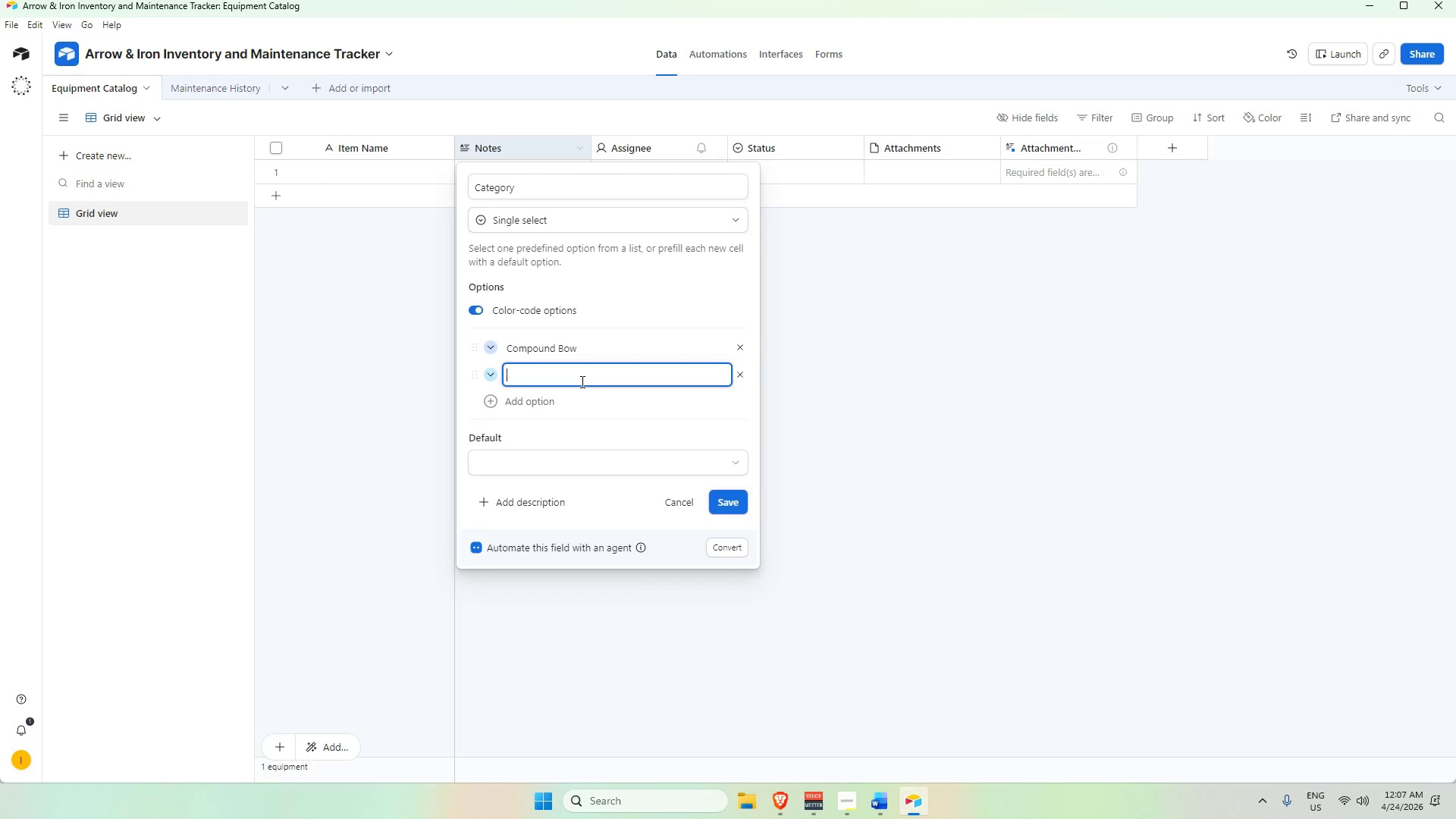 
type(Recurve Bow)
 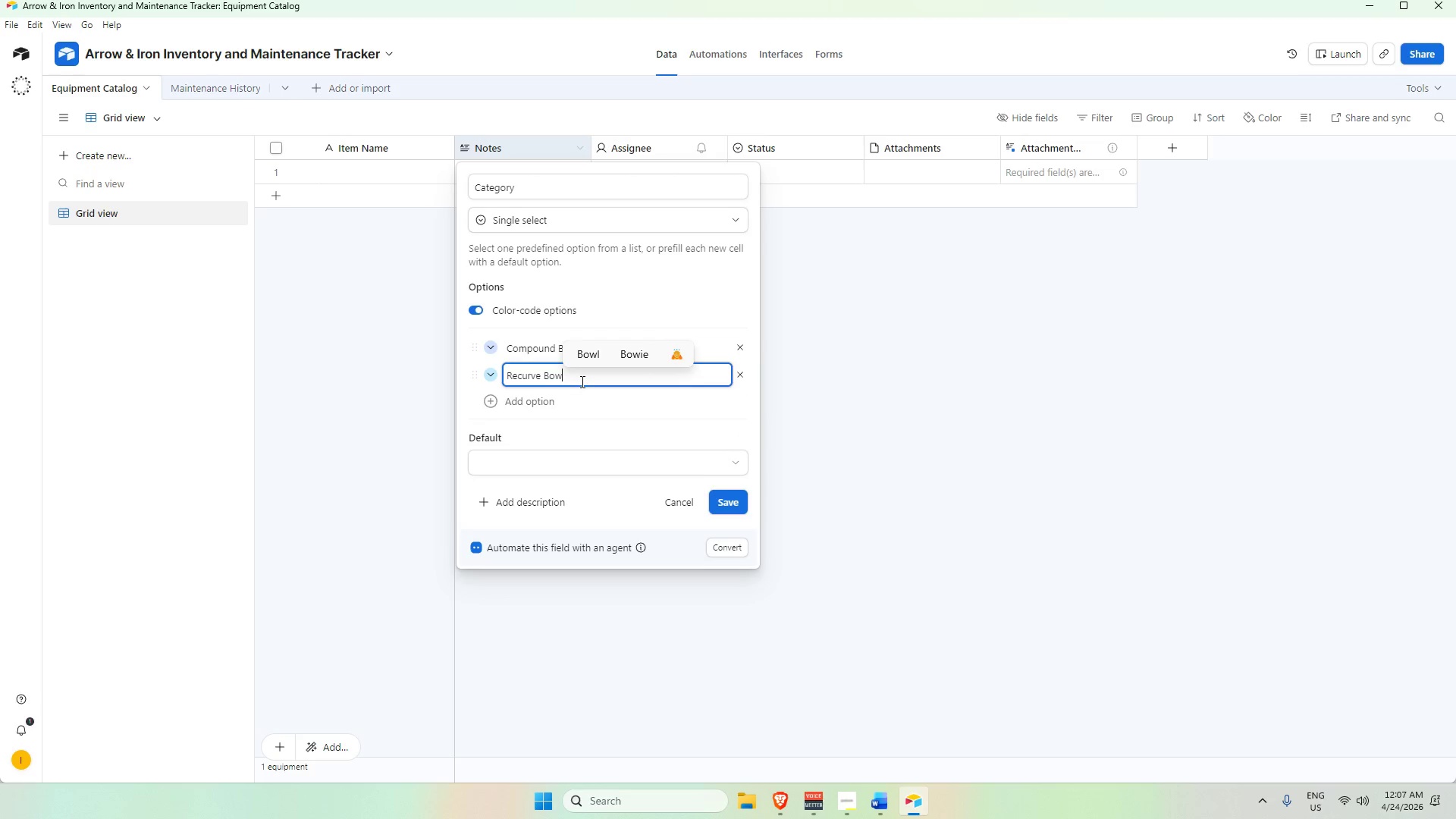 
key(Enter)
 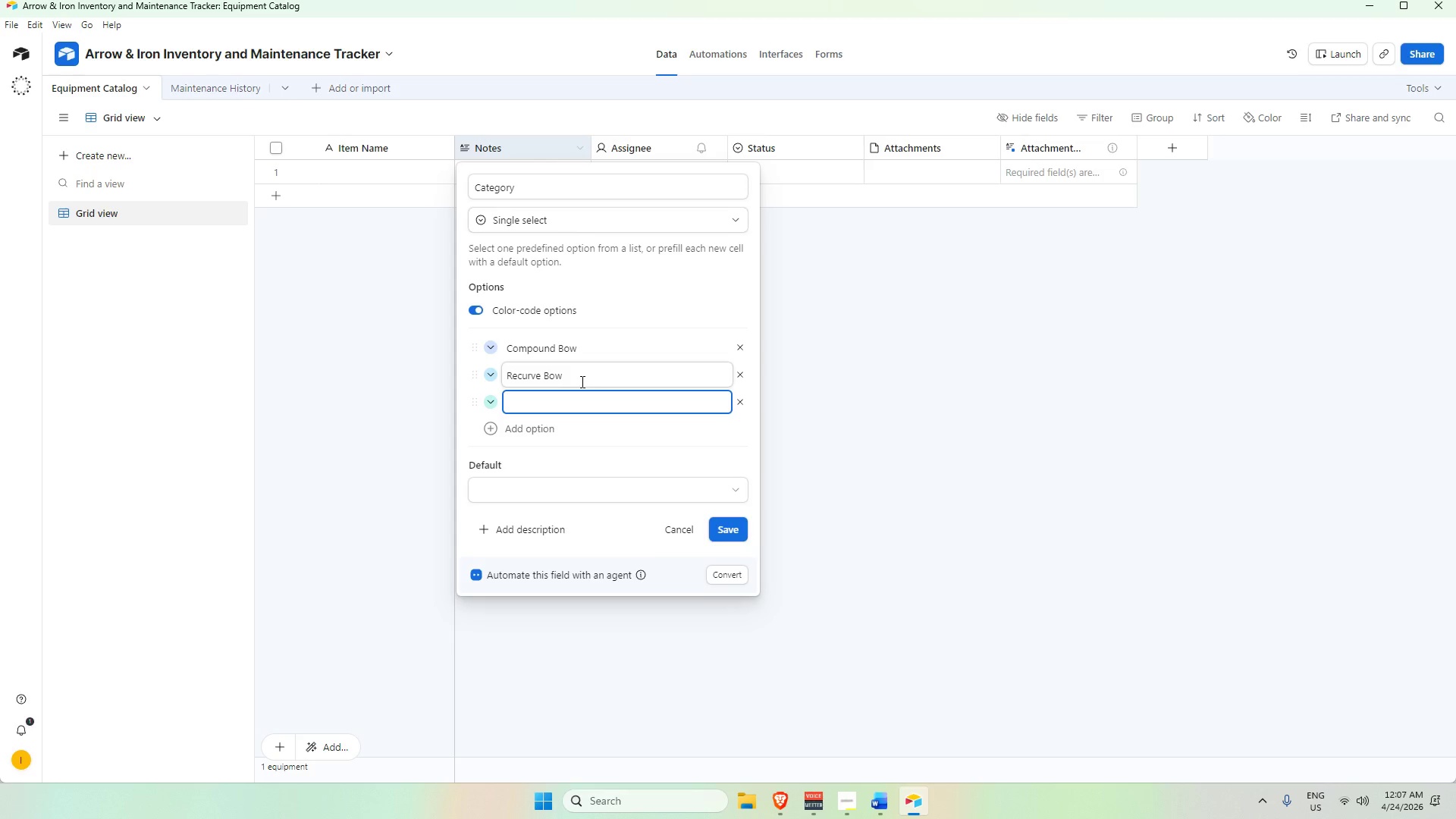 
type(Throwing Axe)
 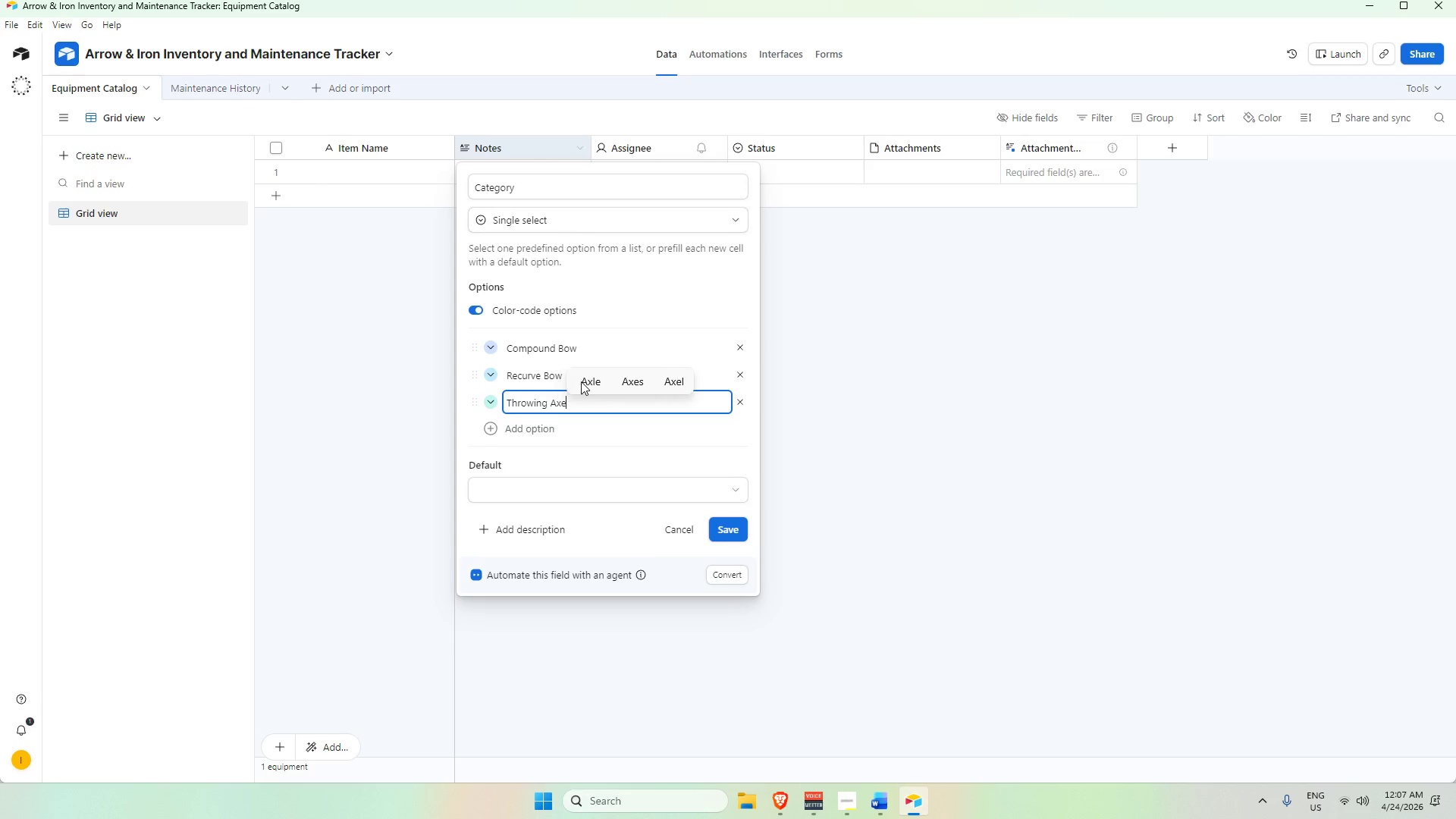 
key(Enter)
 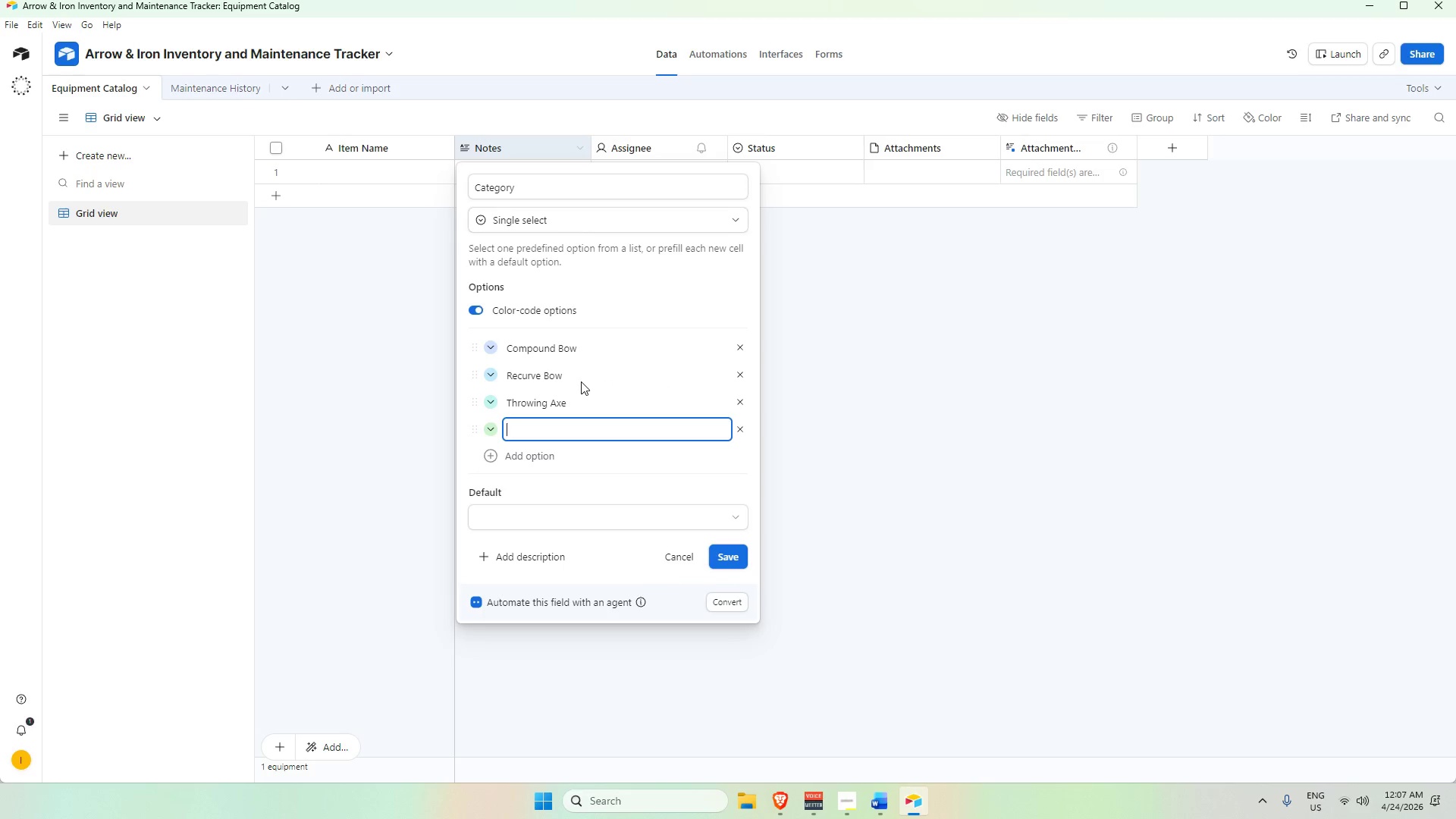 
type(Foam Tra)
key(Backspace)
key(Backspace)
type(arget)
 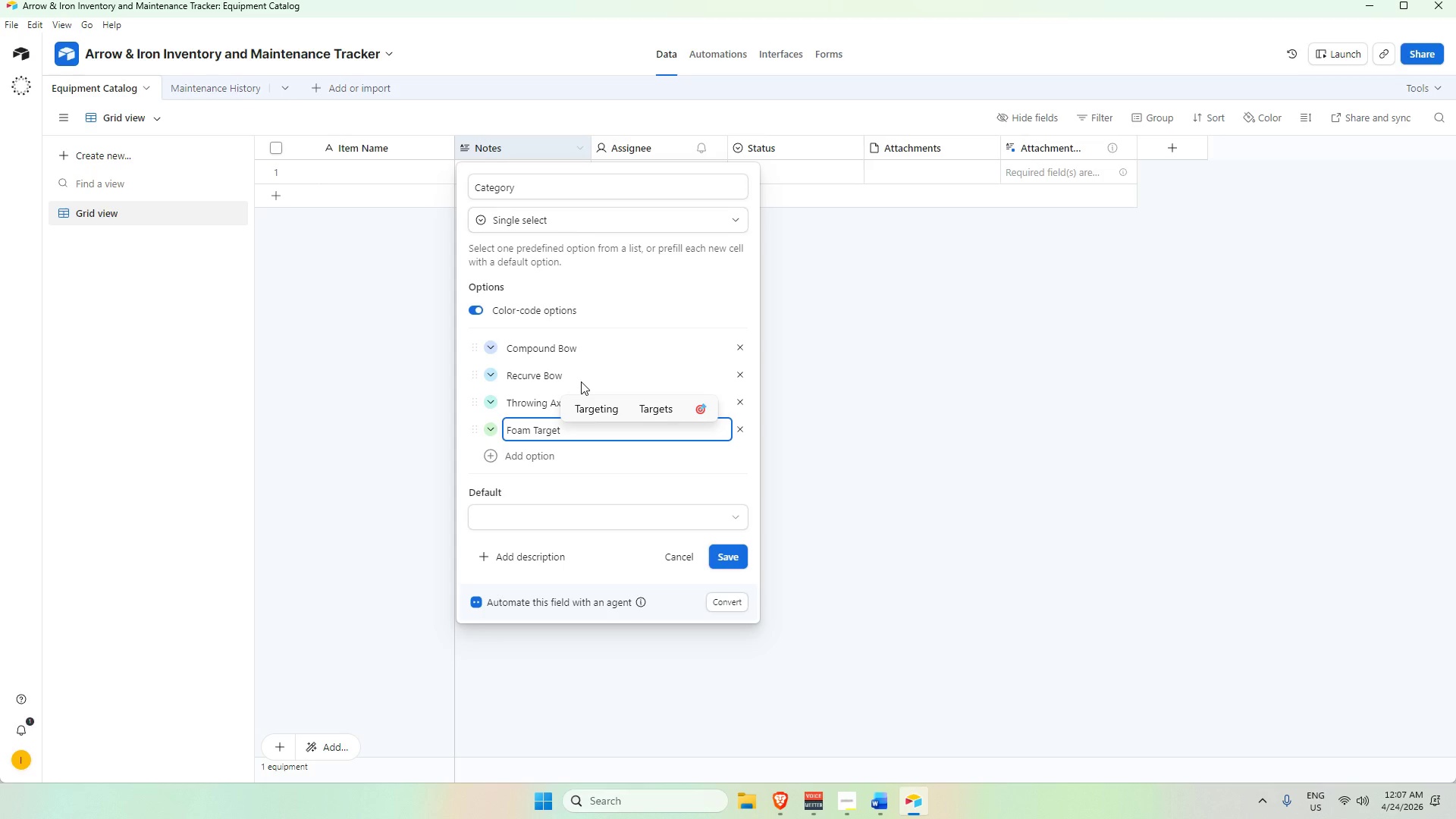 
key(Enter)
 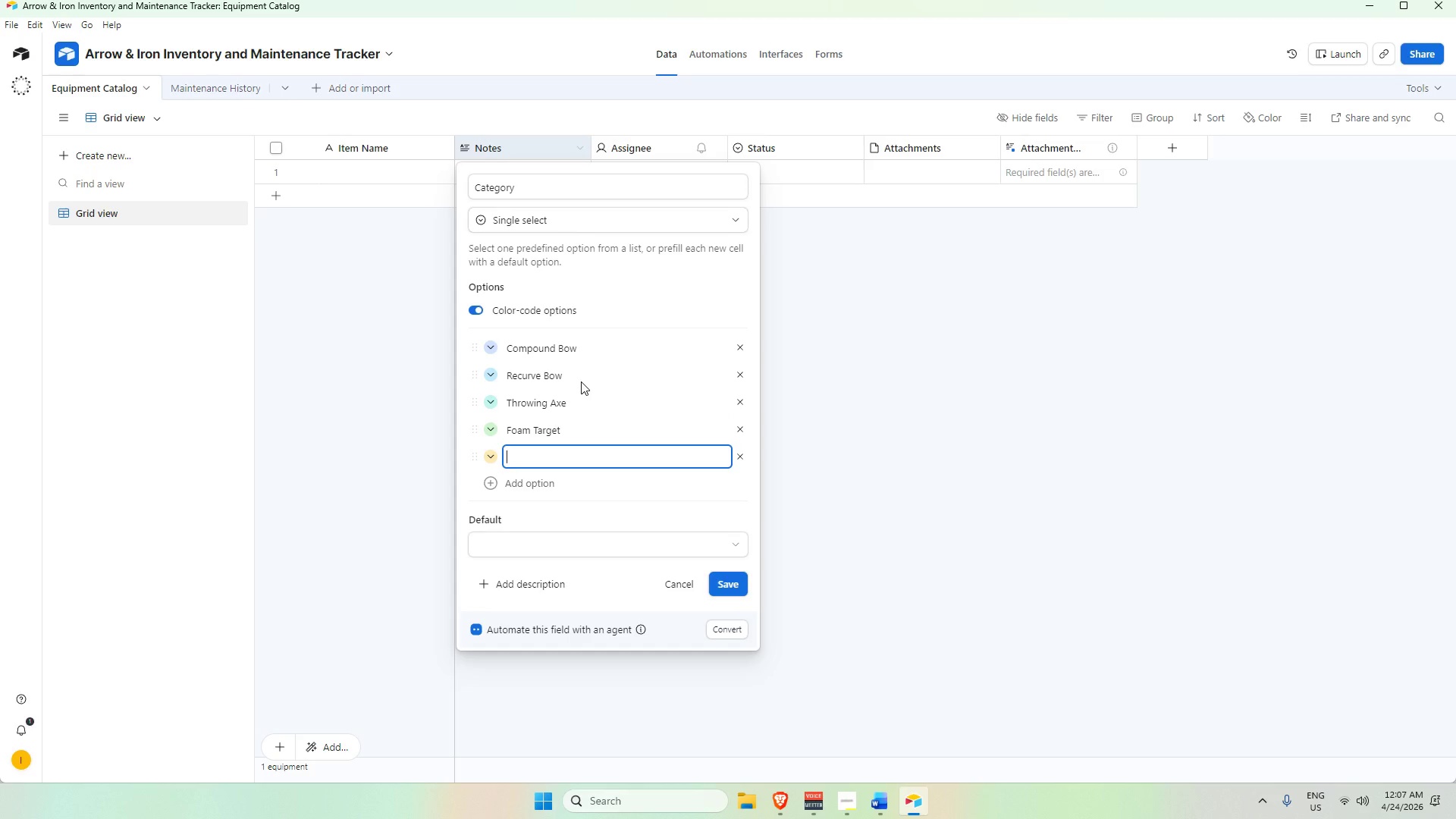 
type(Access)
key(Tab)
 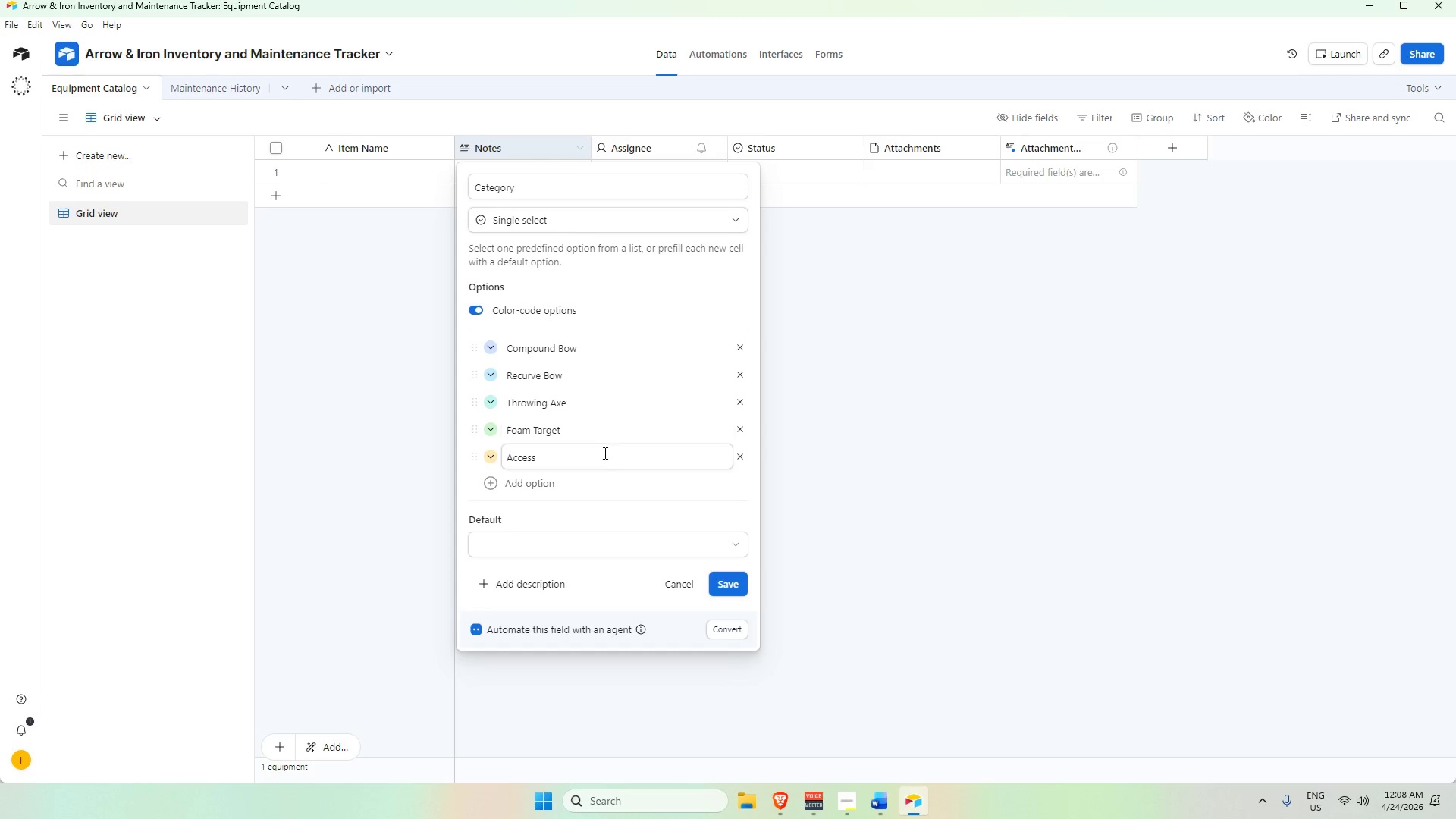 
left_click([604, 454])
 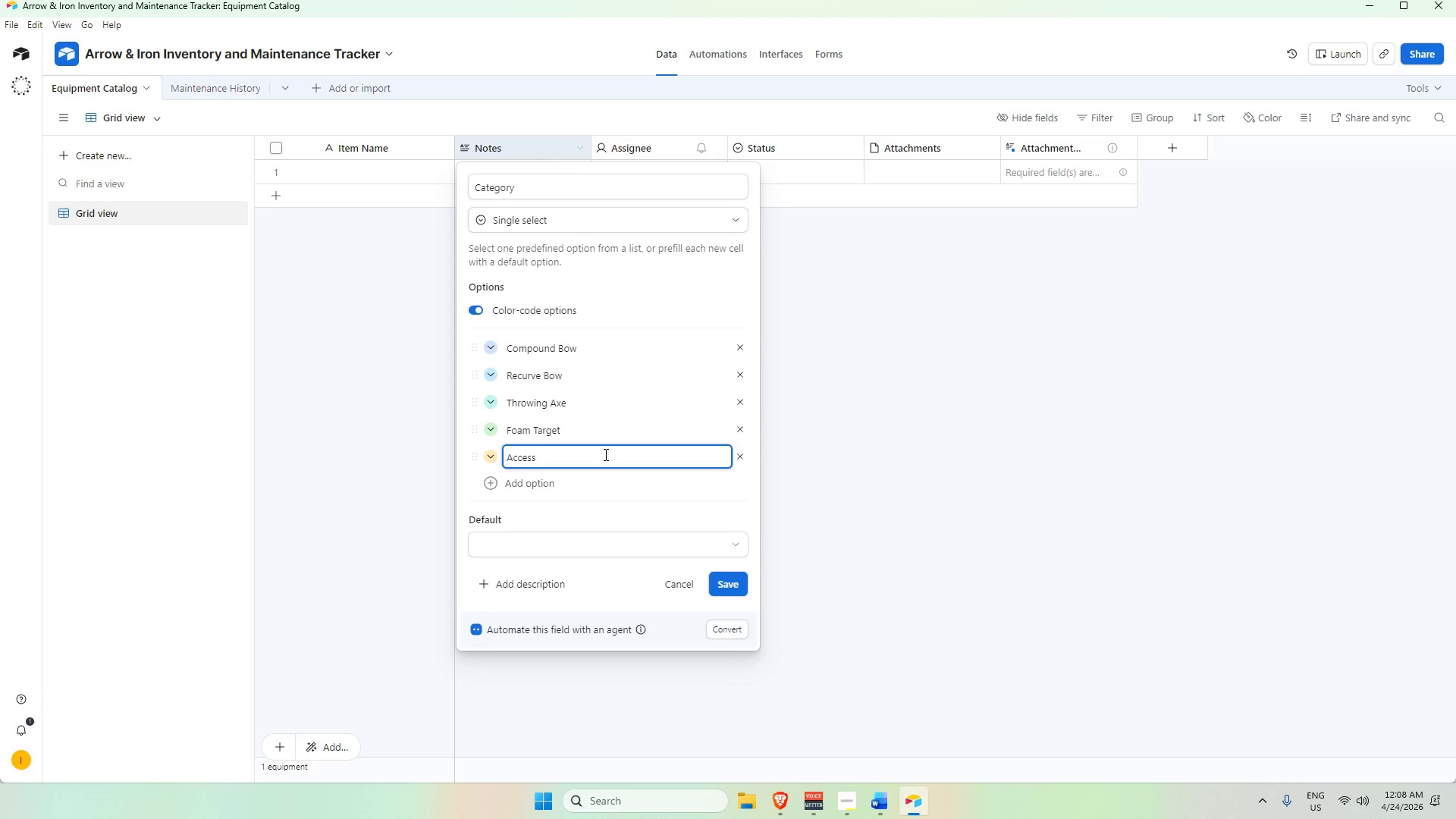 
type(ories)
 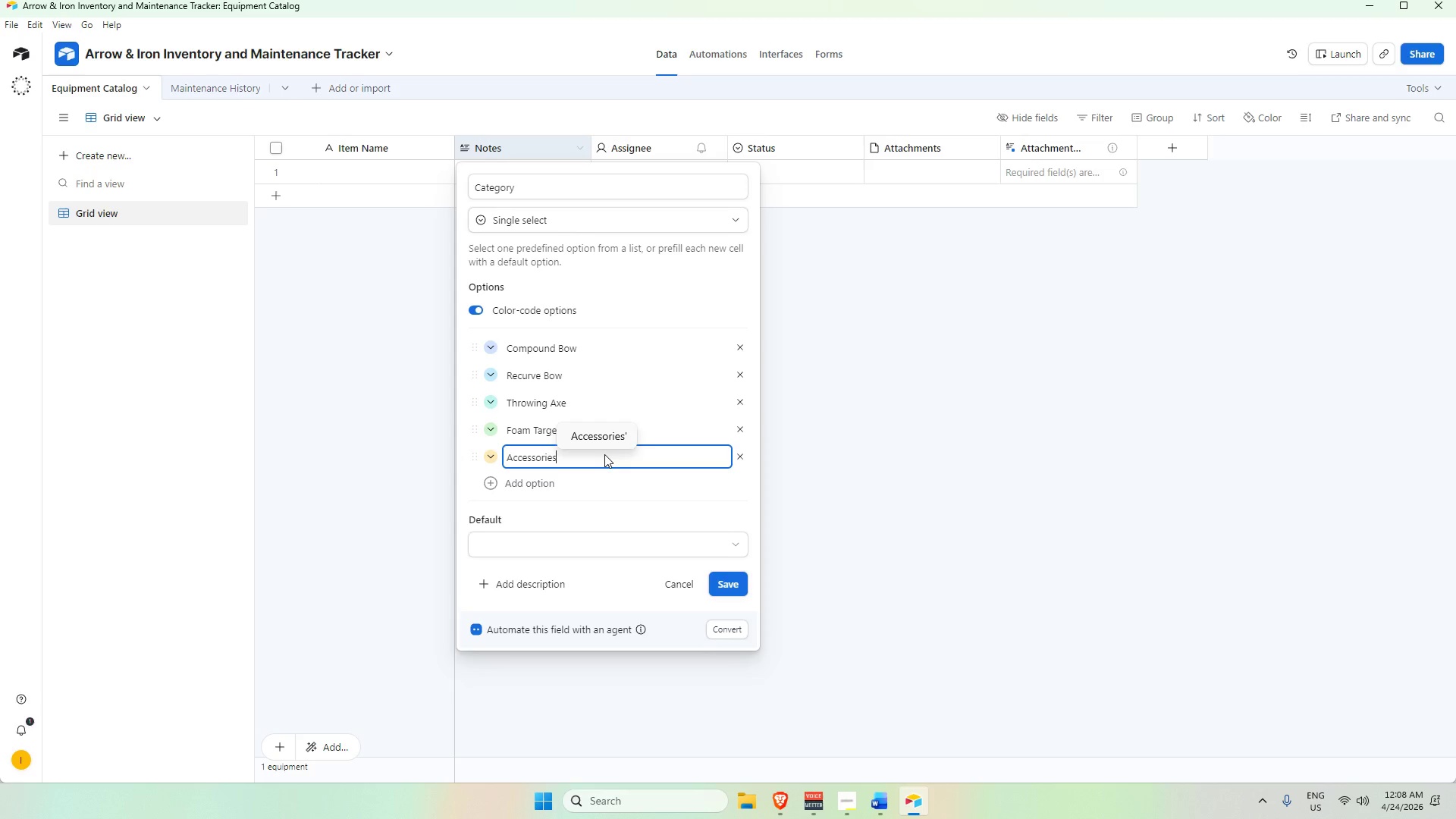 
key(Enter)
 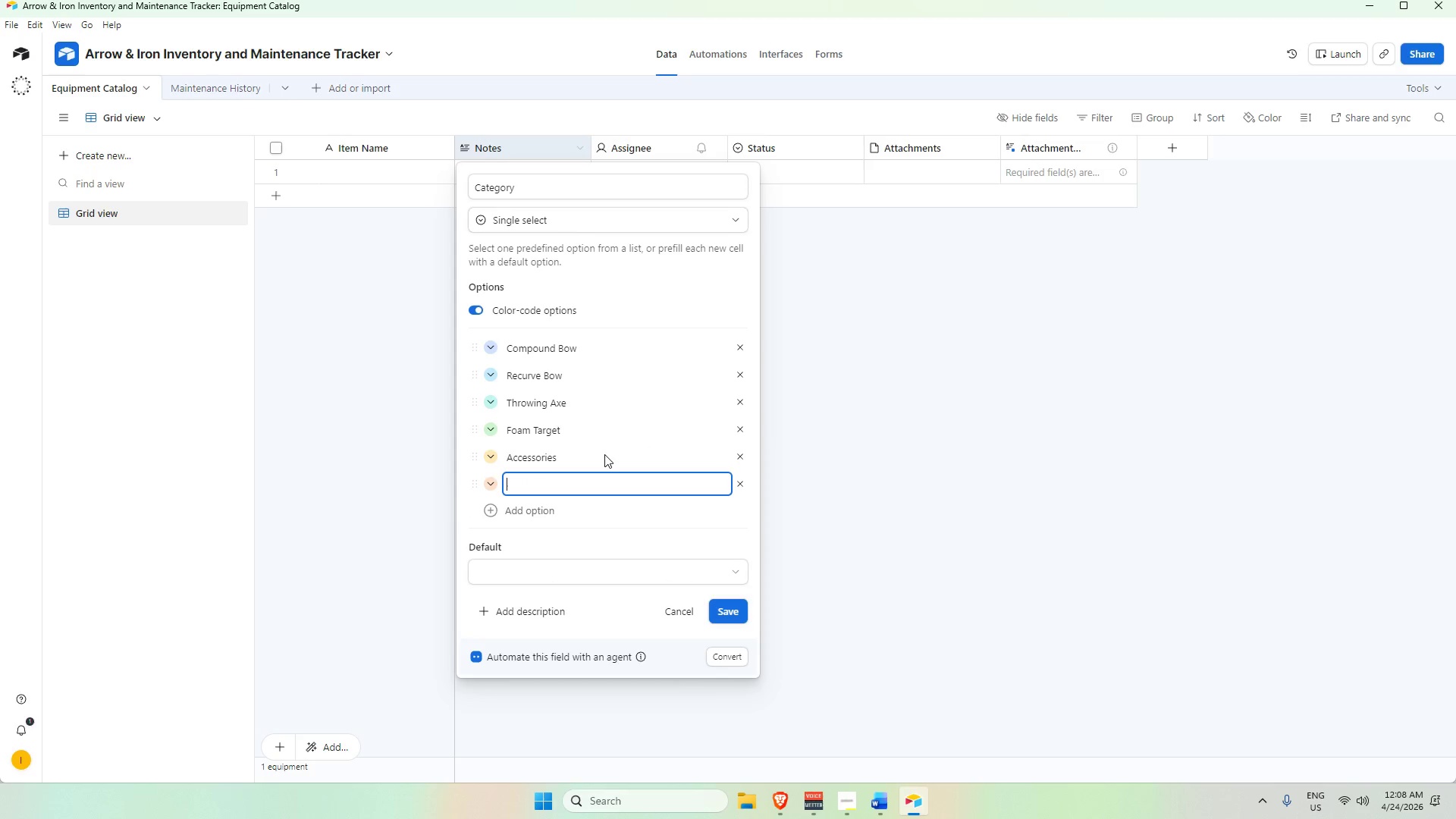 
type(Camera)
 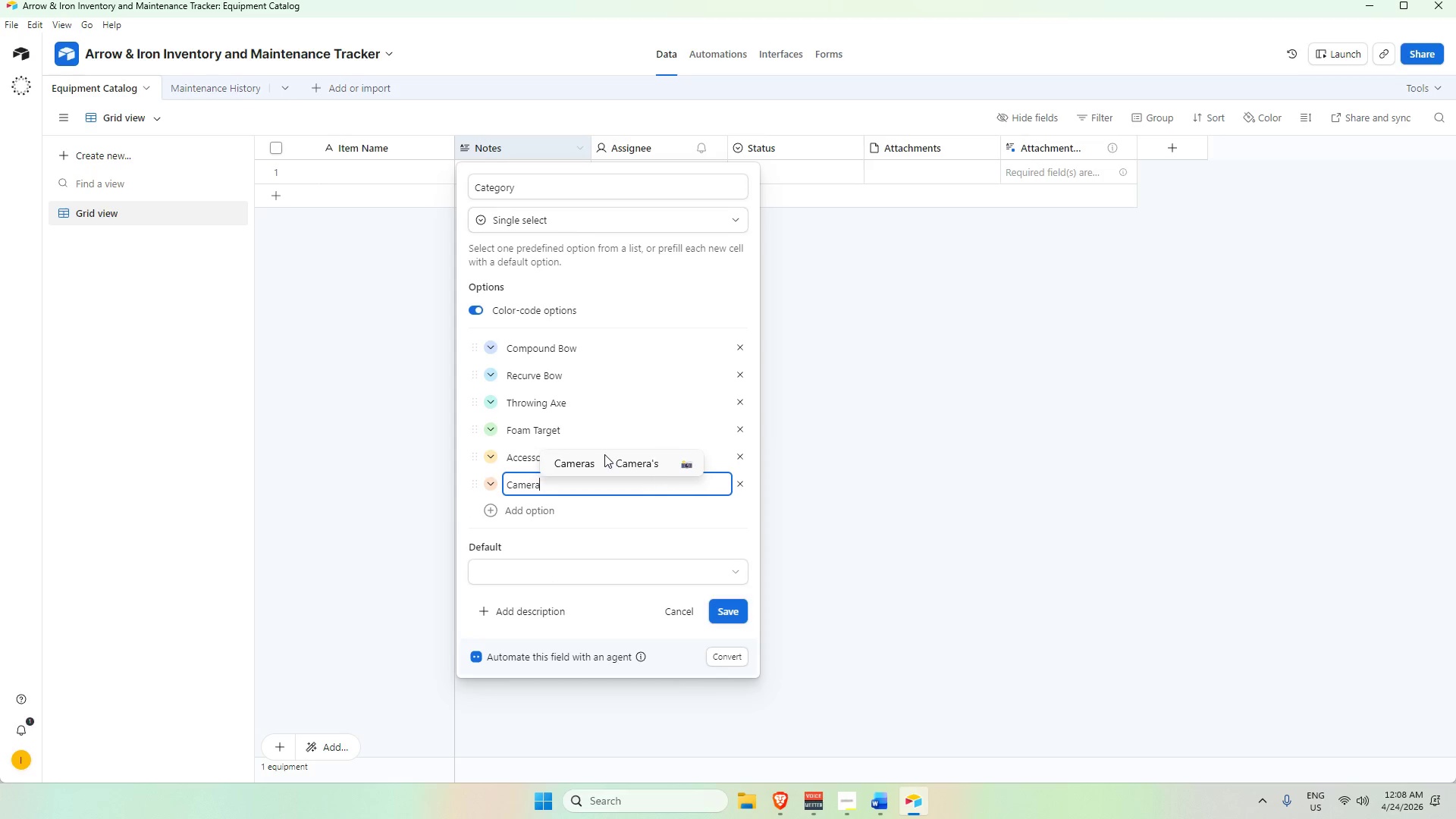 
key(Enter)
 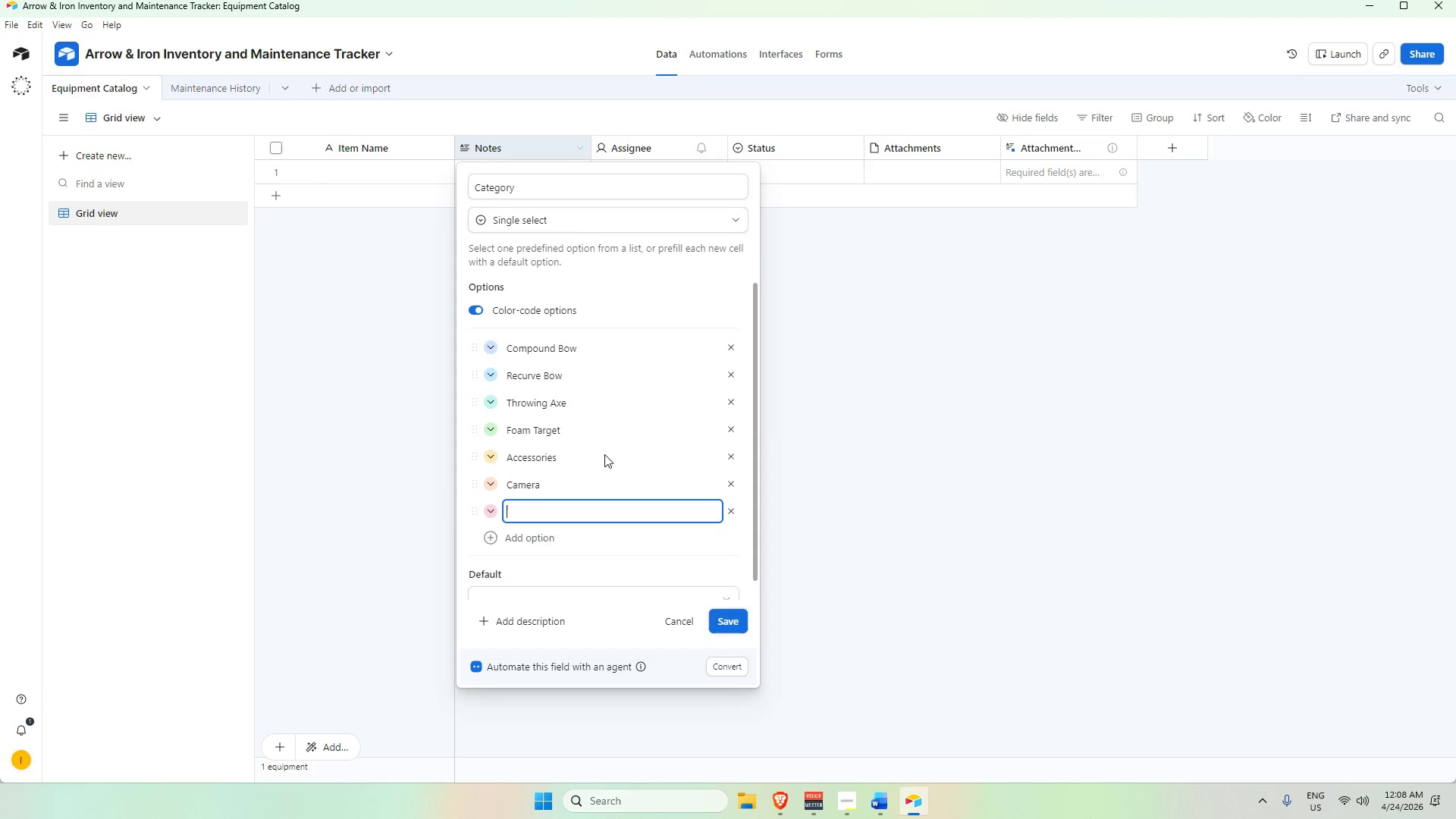 
type(Laptop)
 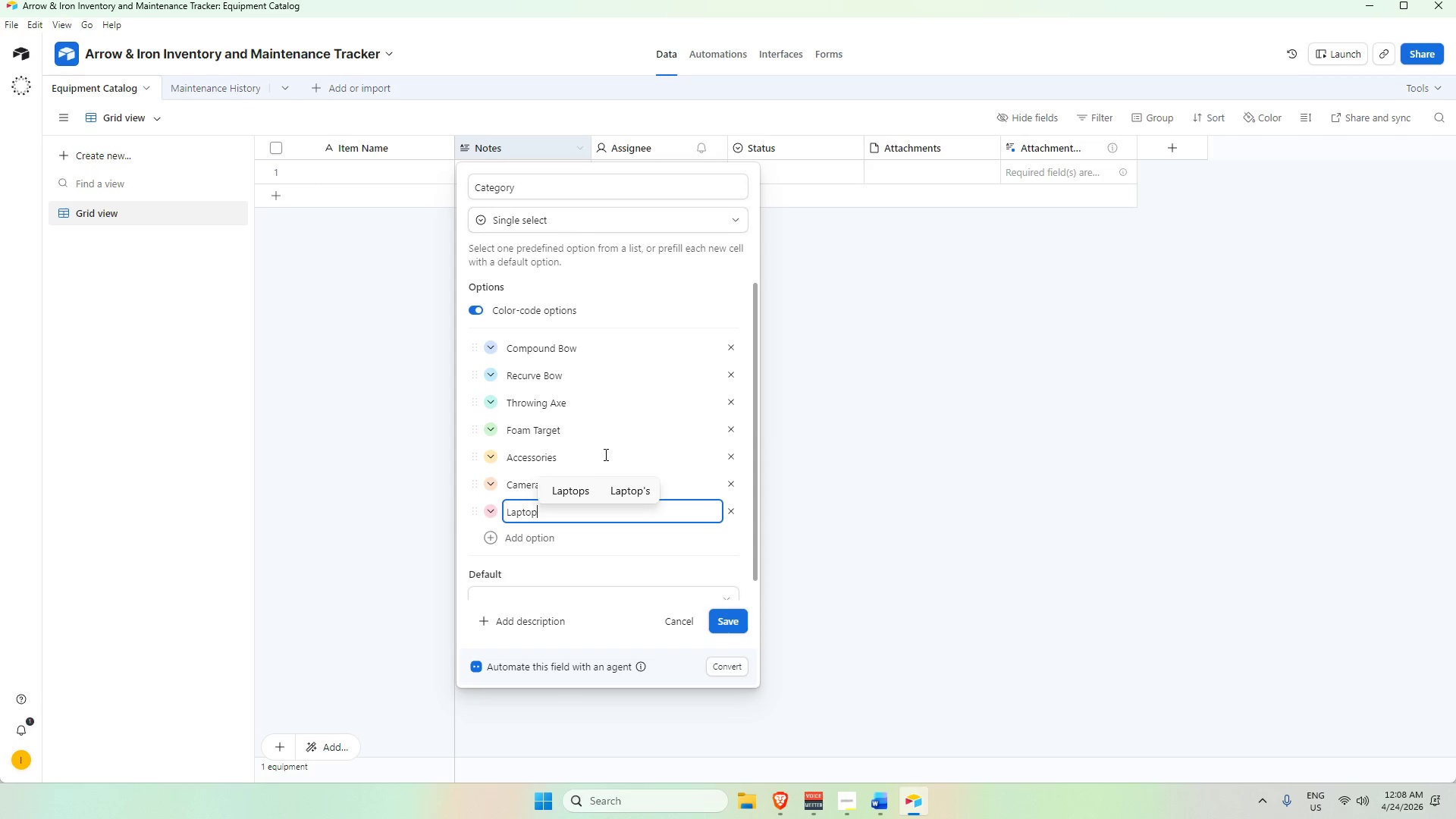 
key(Enter)
 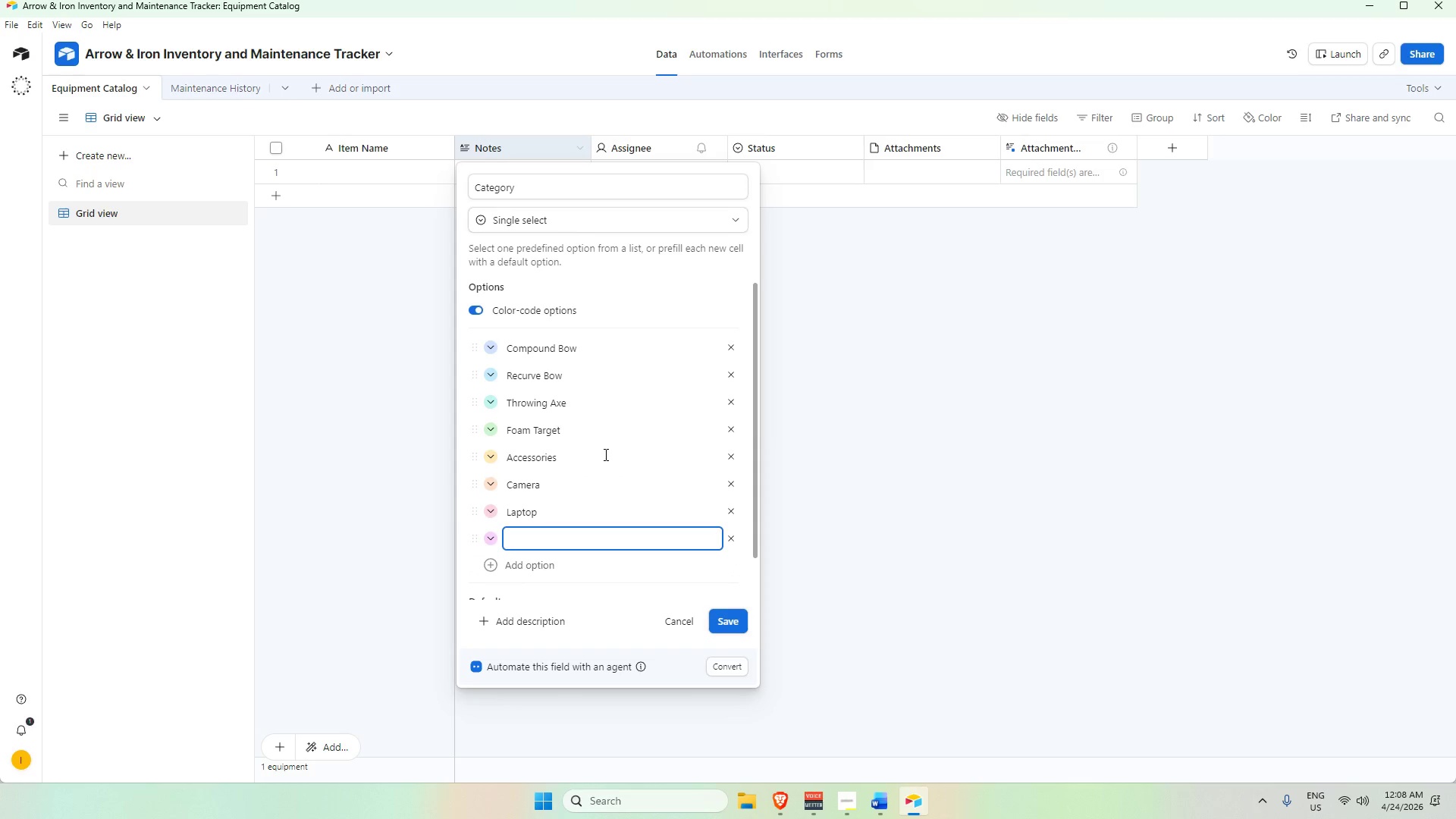 
type(Projector)
 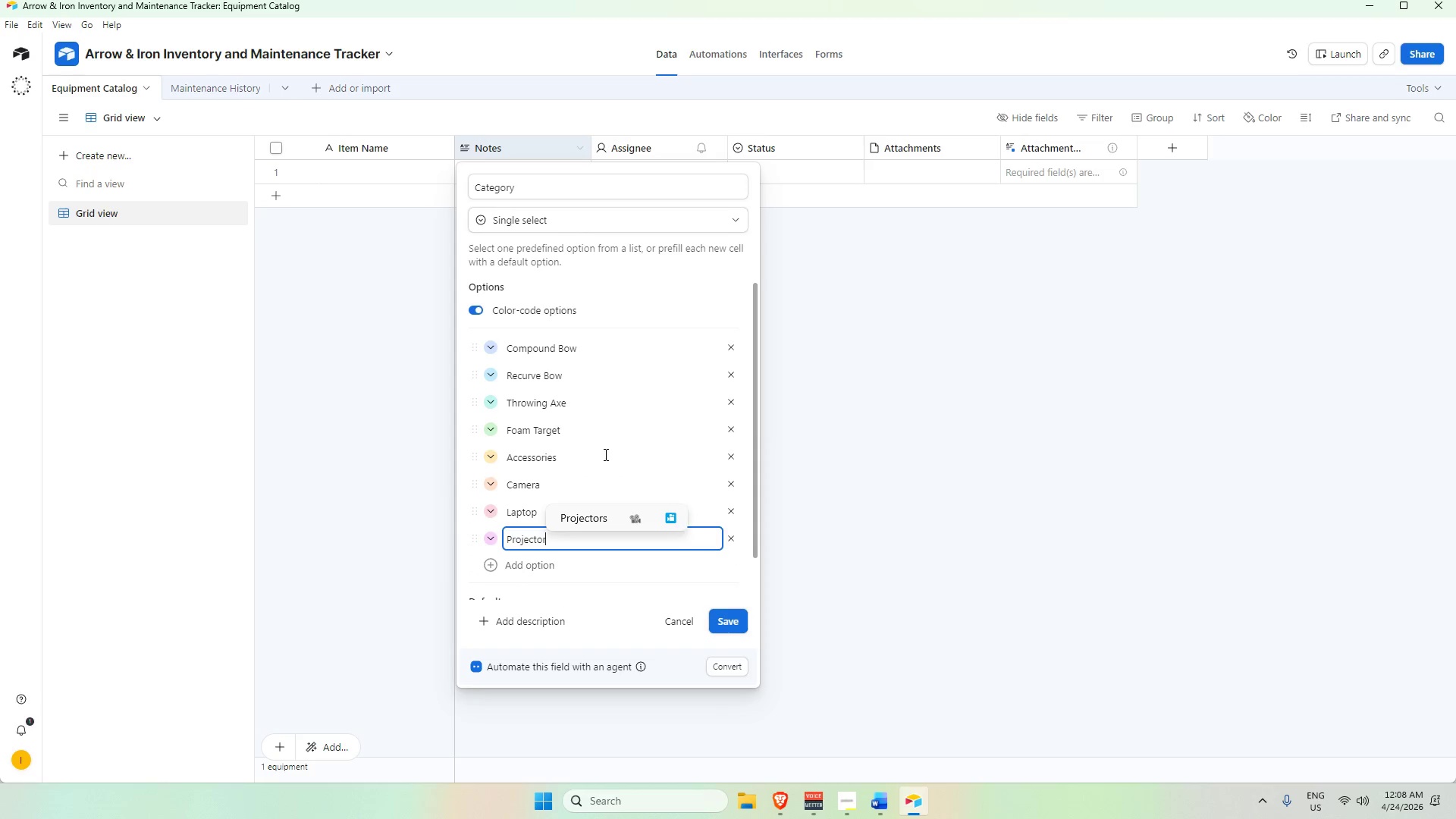 
key(Enter)
 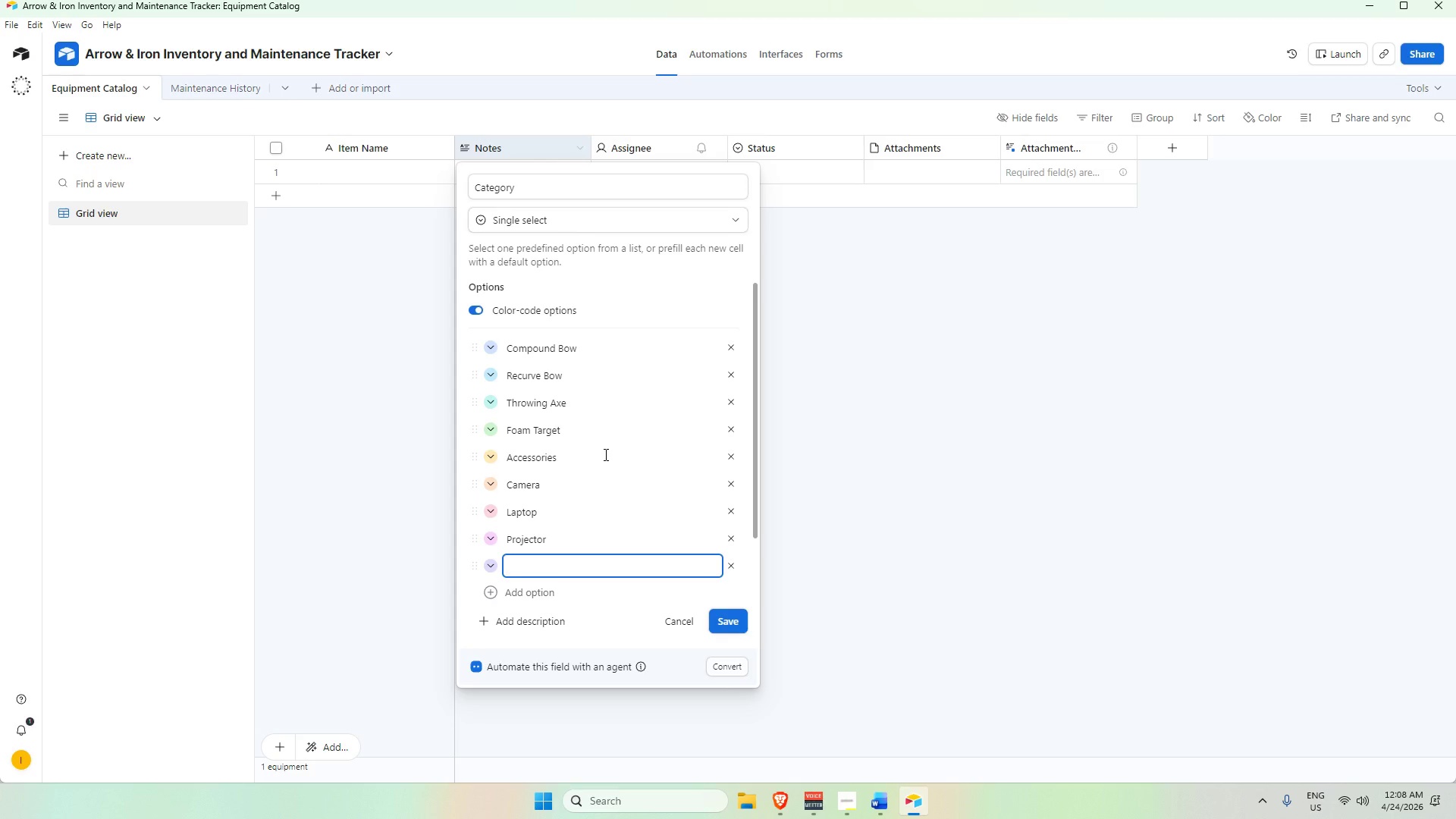 
type(Micc)
key(Backspace)
type(ropj)
key(Backspace)
type(hone)
 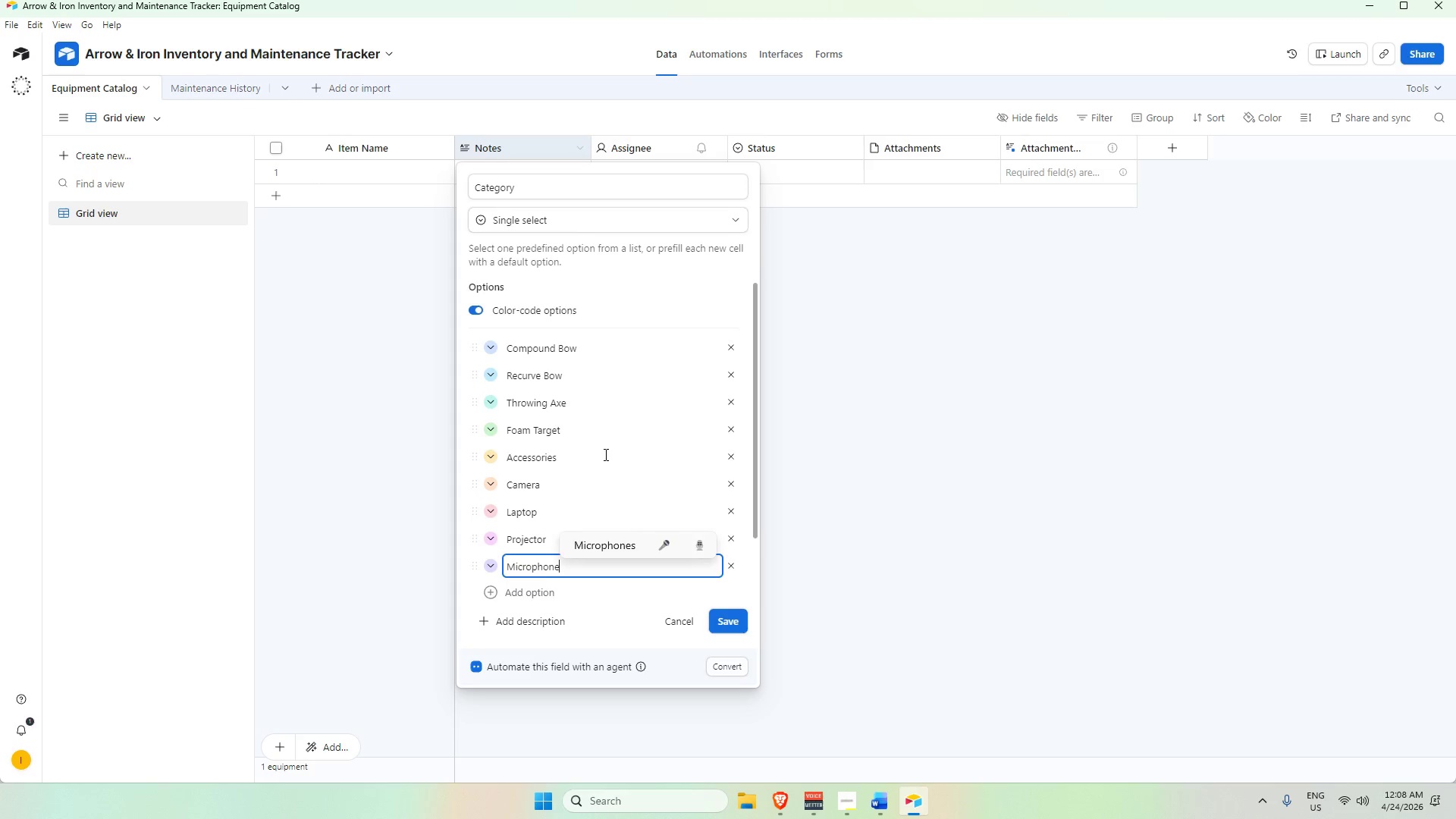 
key(Enter)
 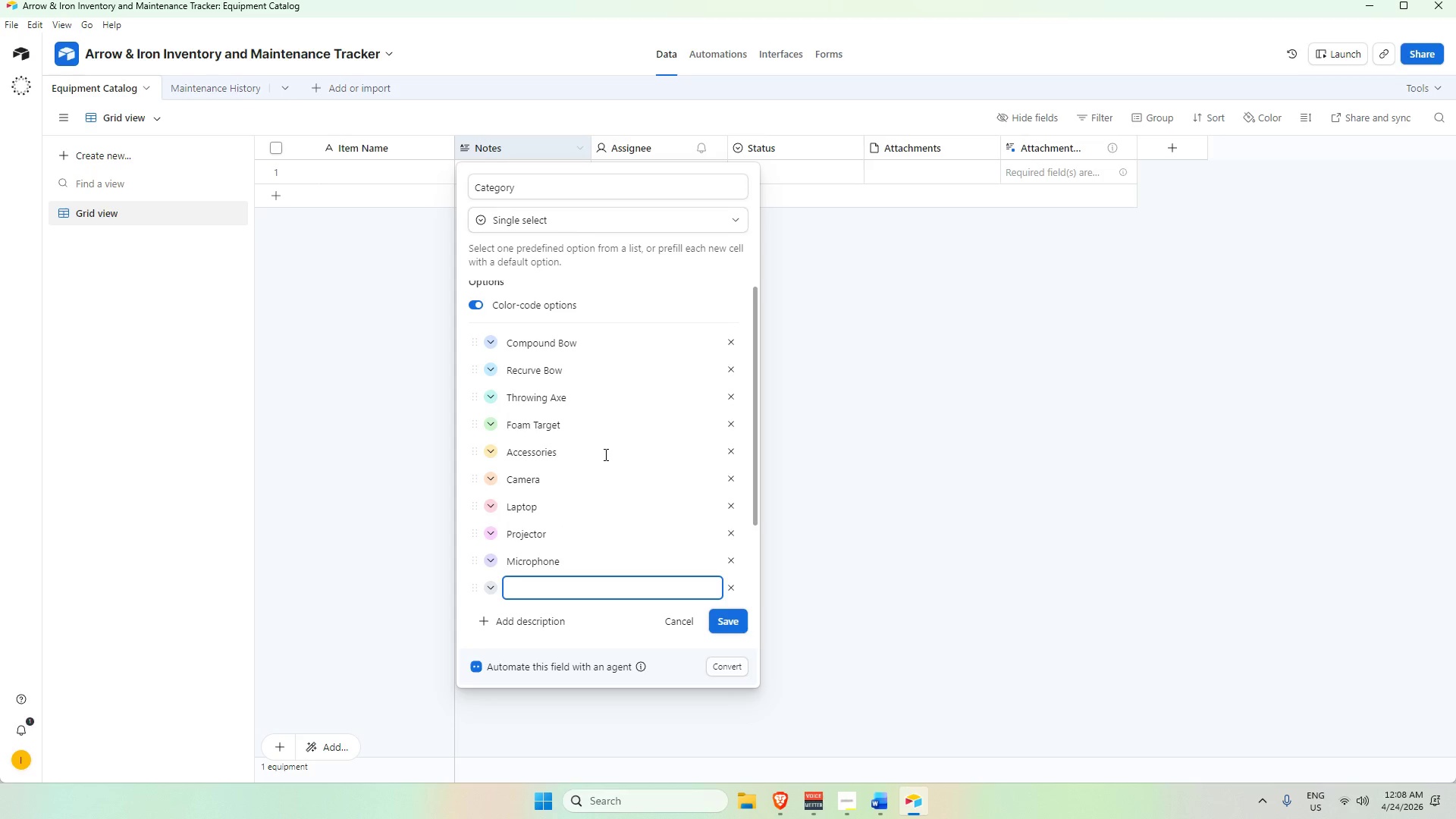 
hold_key(key=ShiftLeft, duration=0.48)
 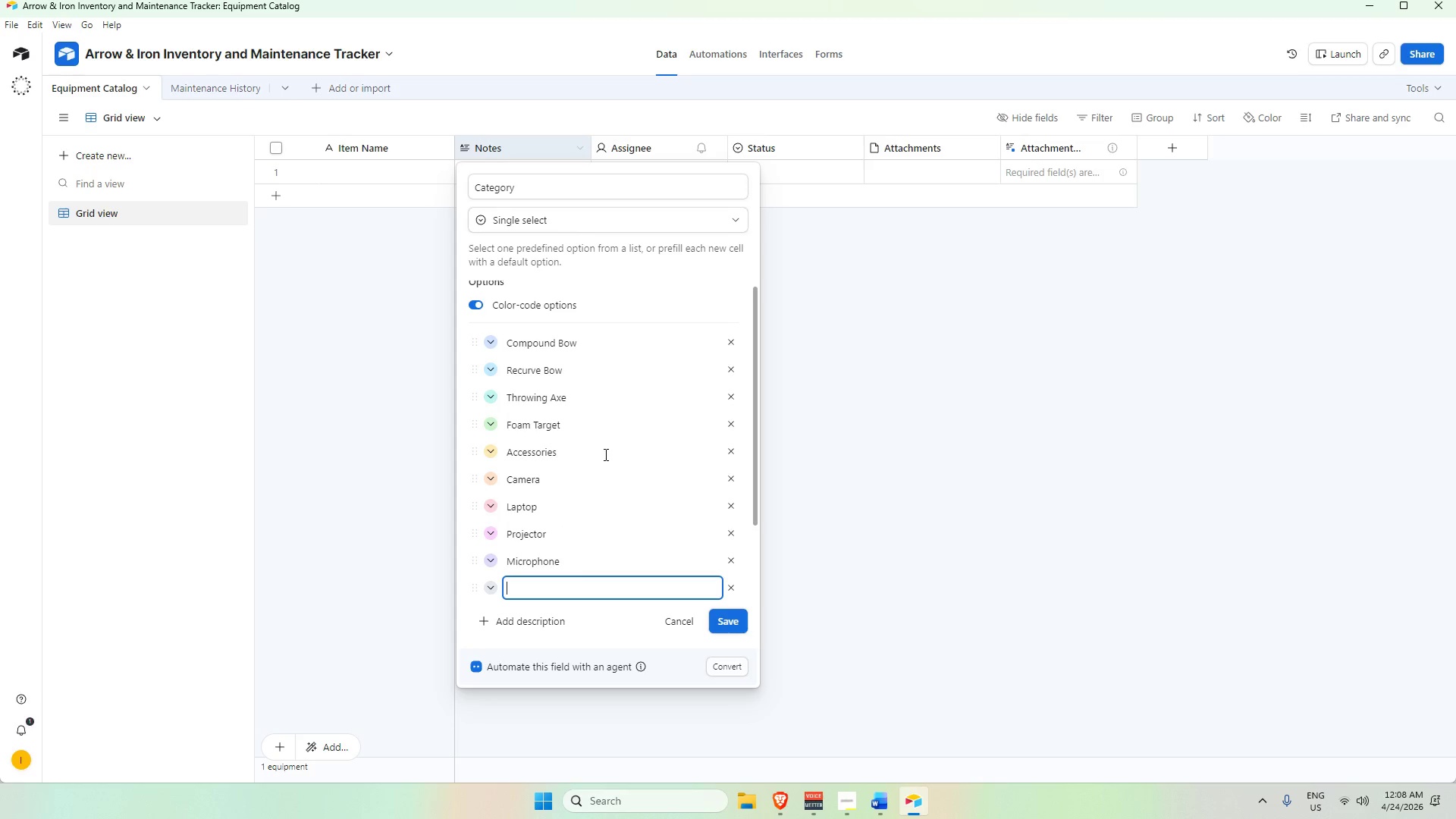 
type(Video Camera)
 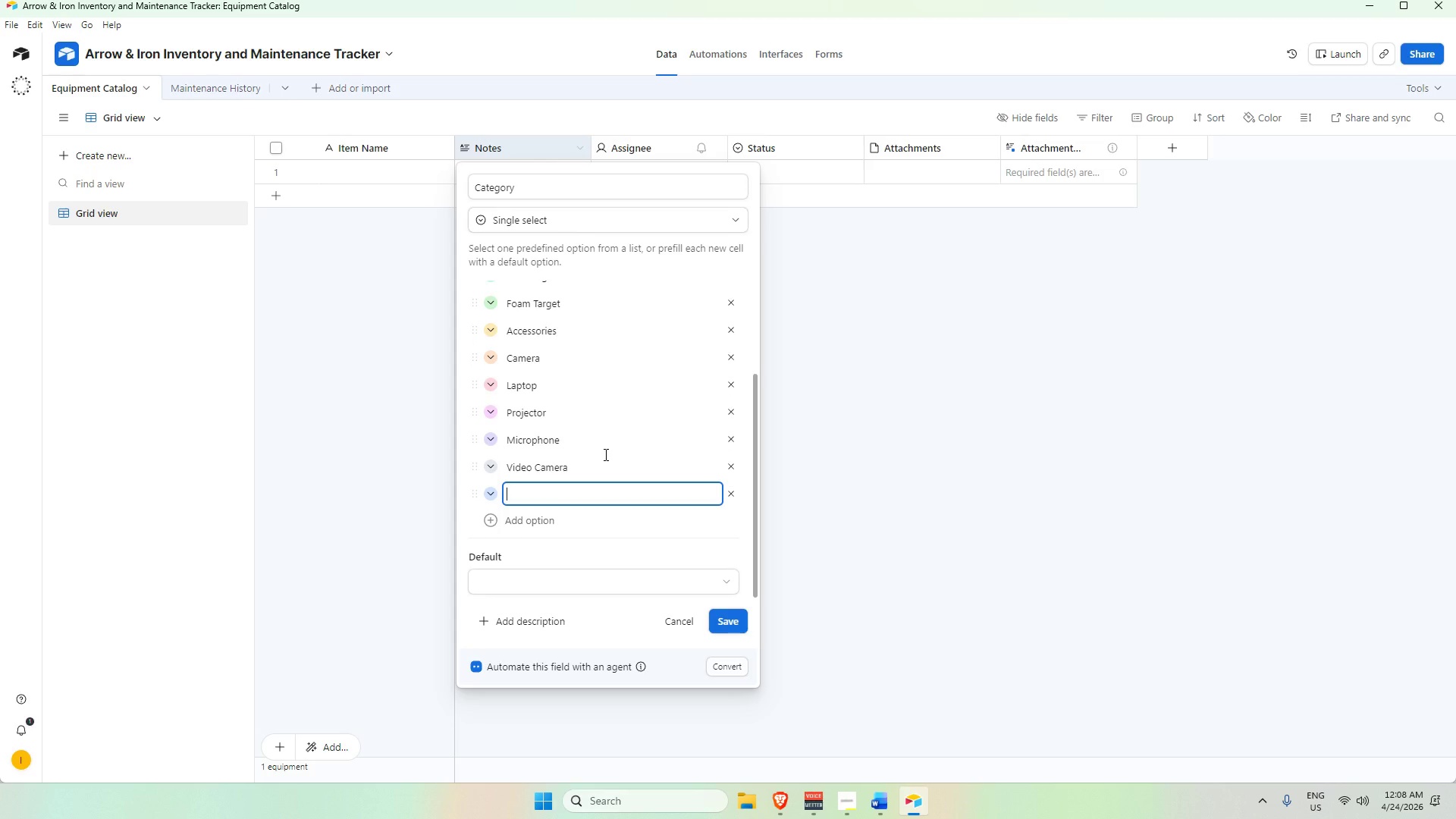 
 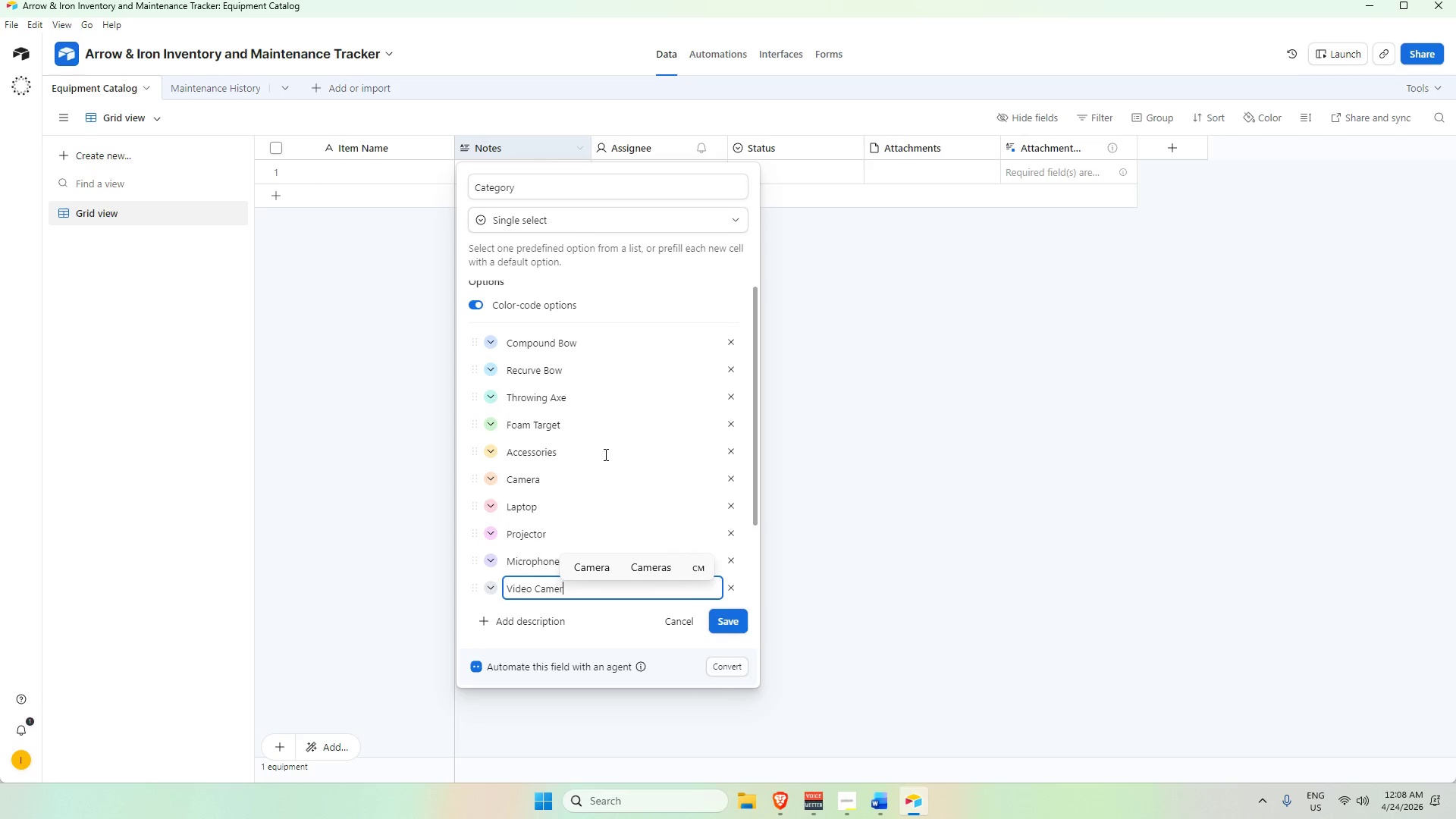 
key(Enter)
 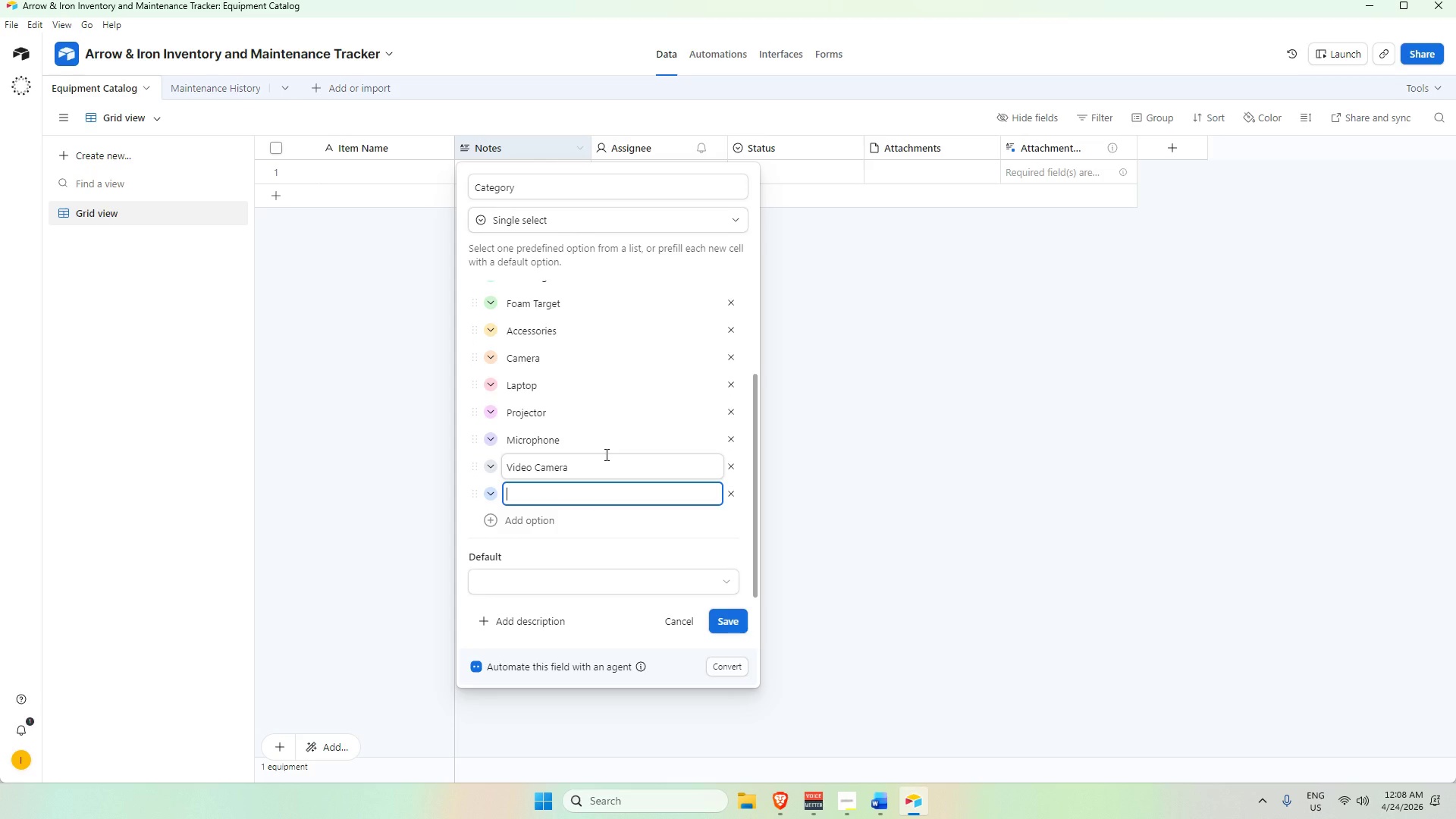 
wait(6.22)
 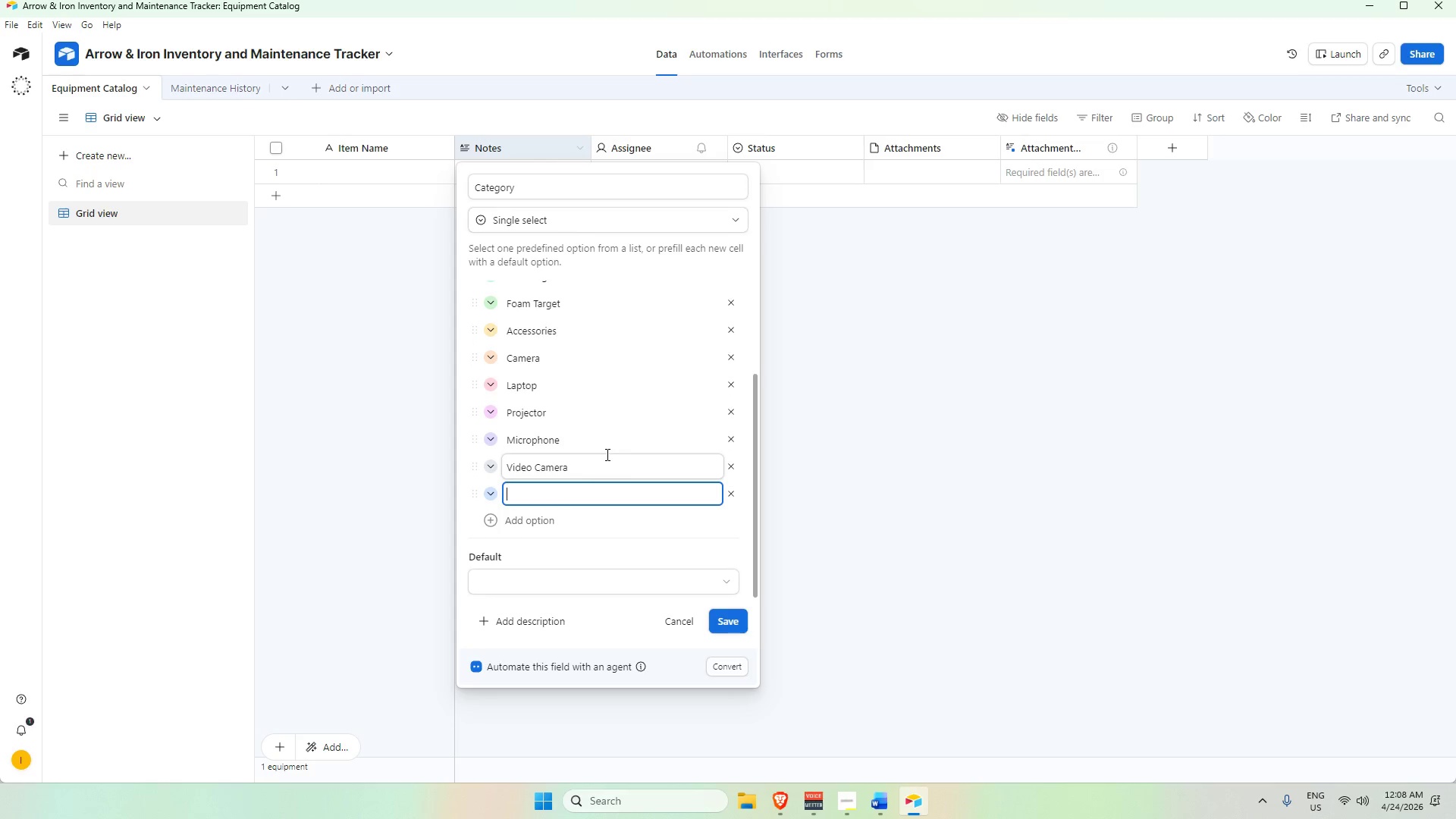 
type(Tablet)
 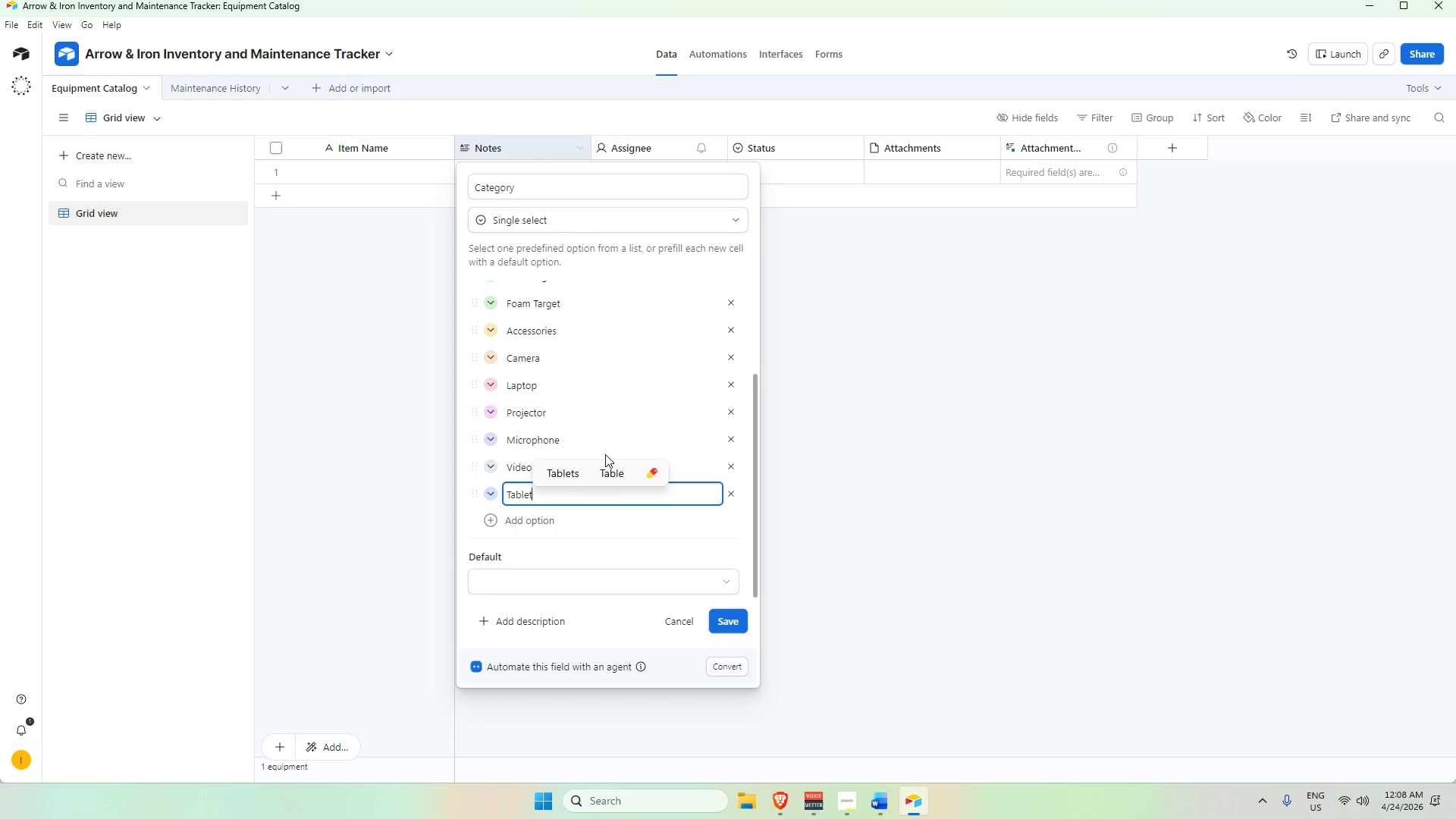 
key(Enter)
 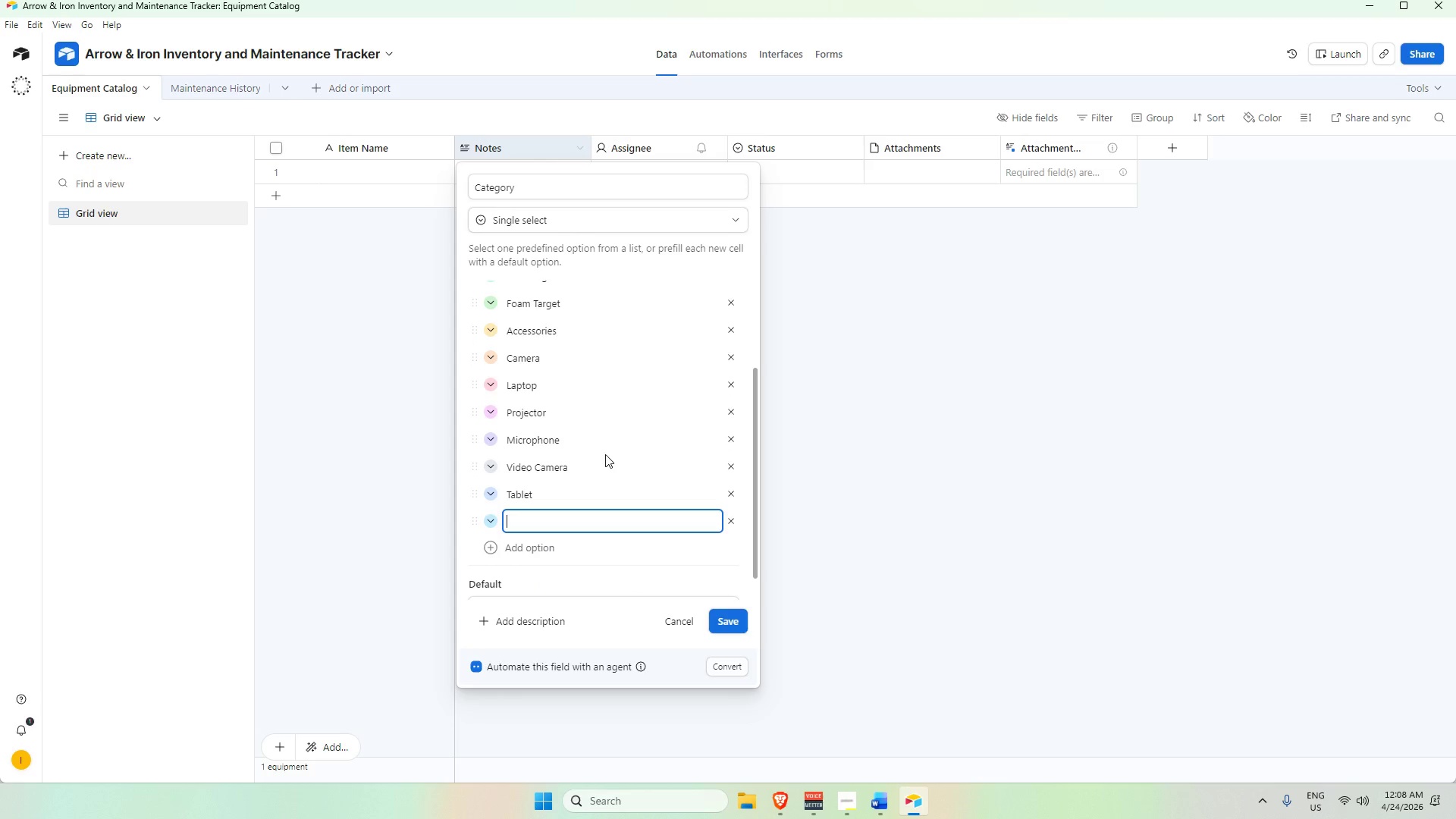 
type(Audio Mixer)
 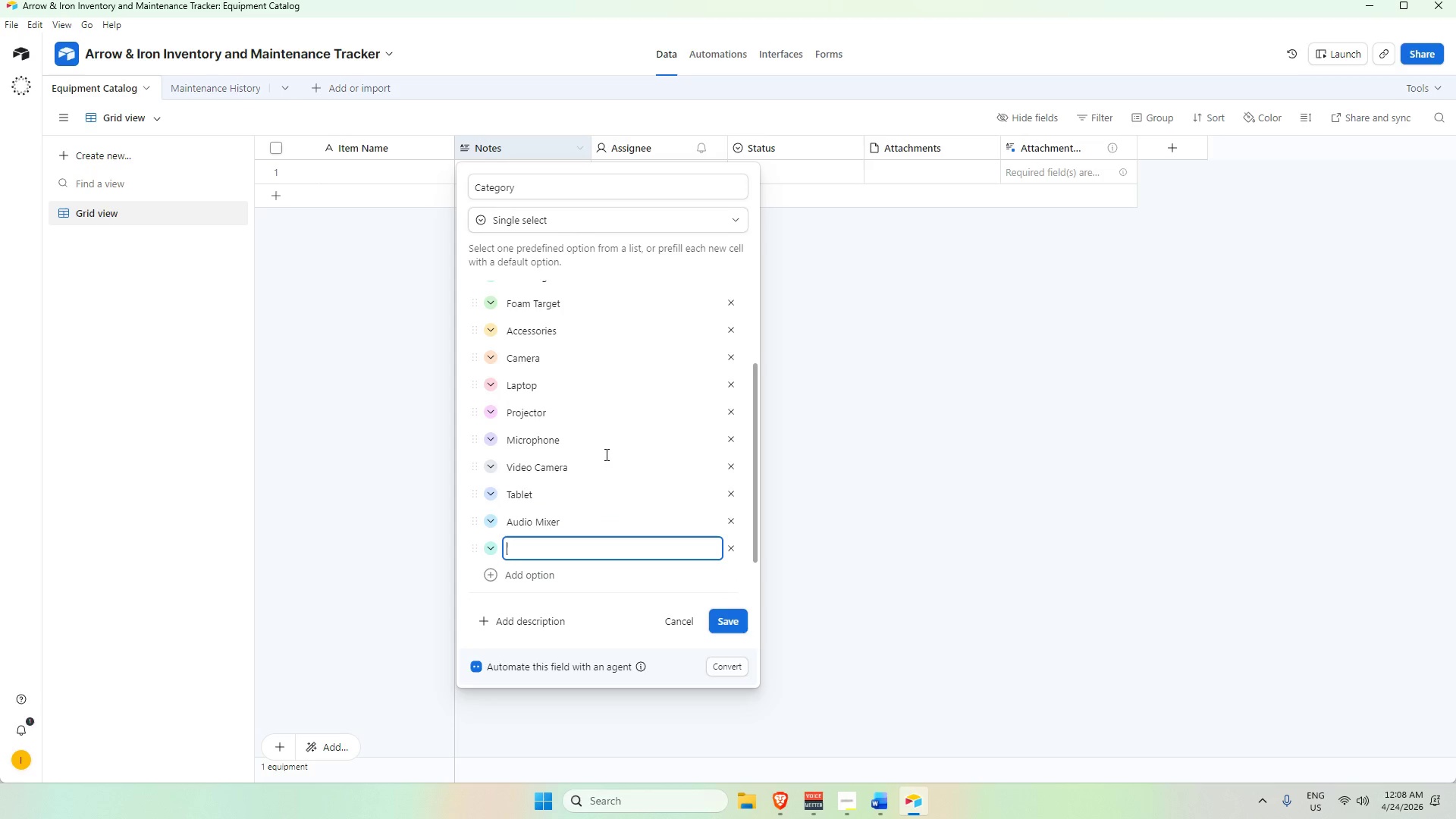 
 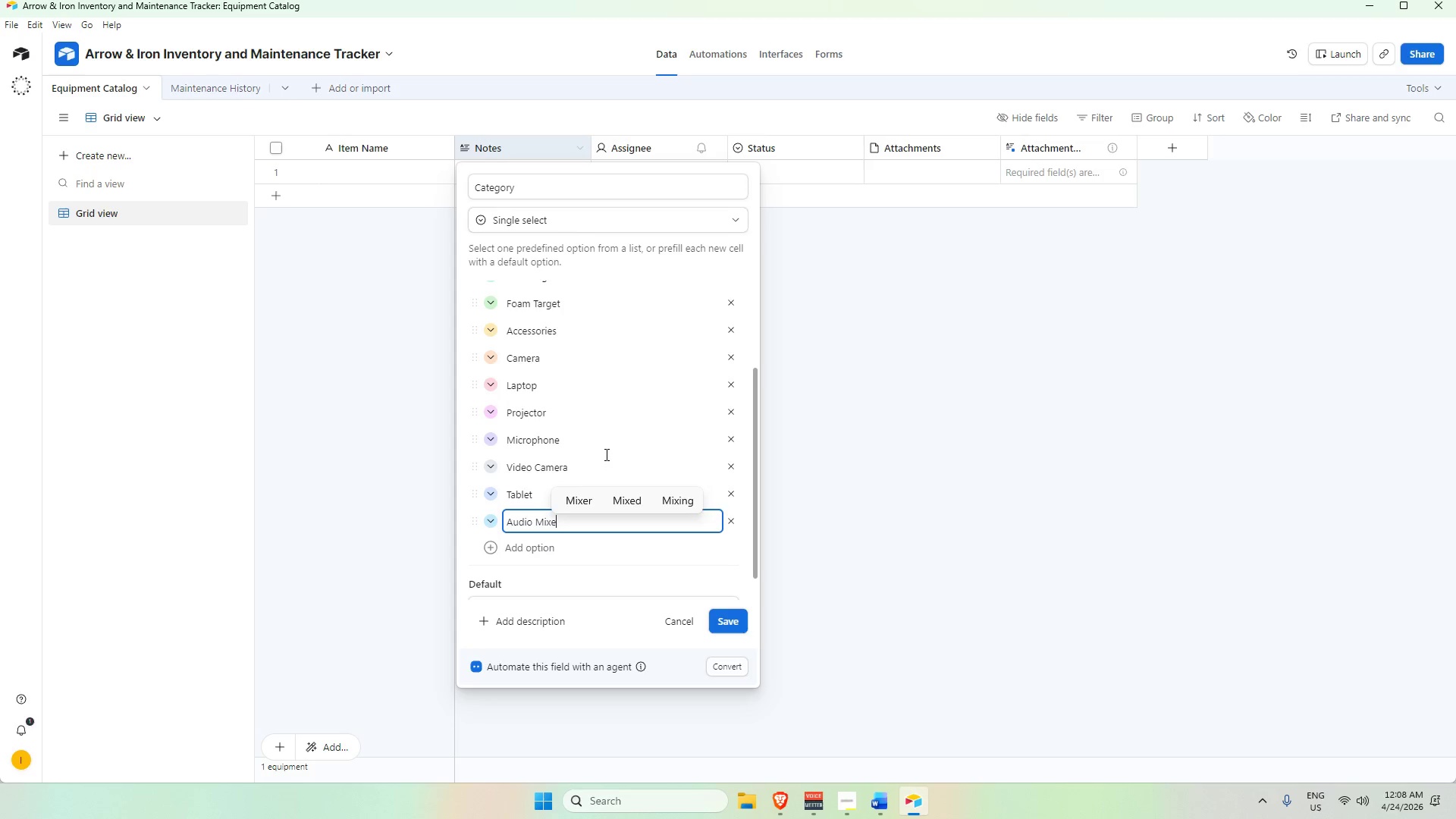 
key(Enter)
 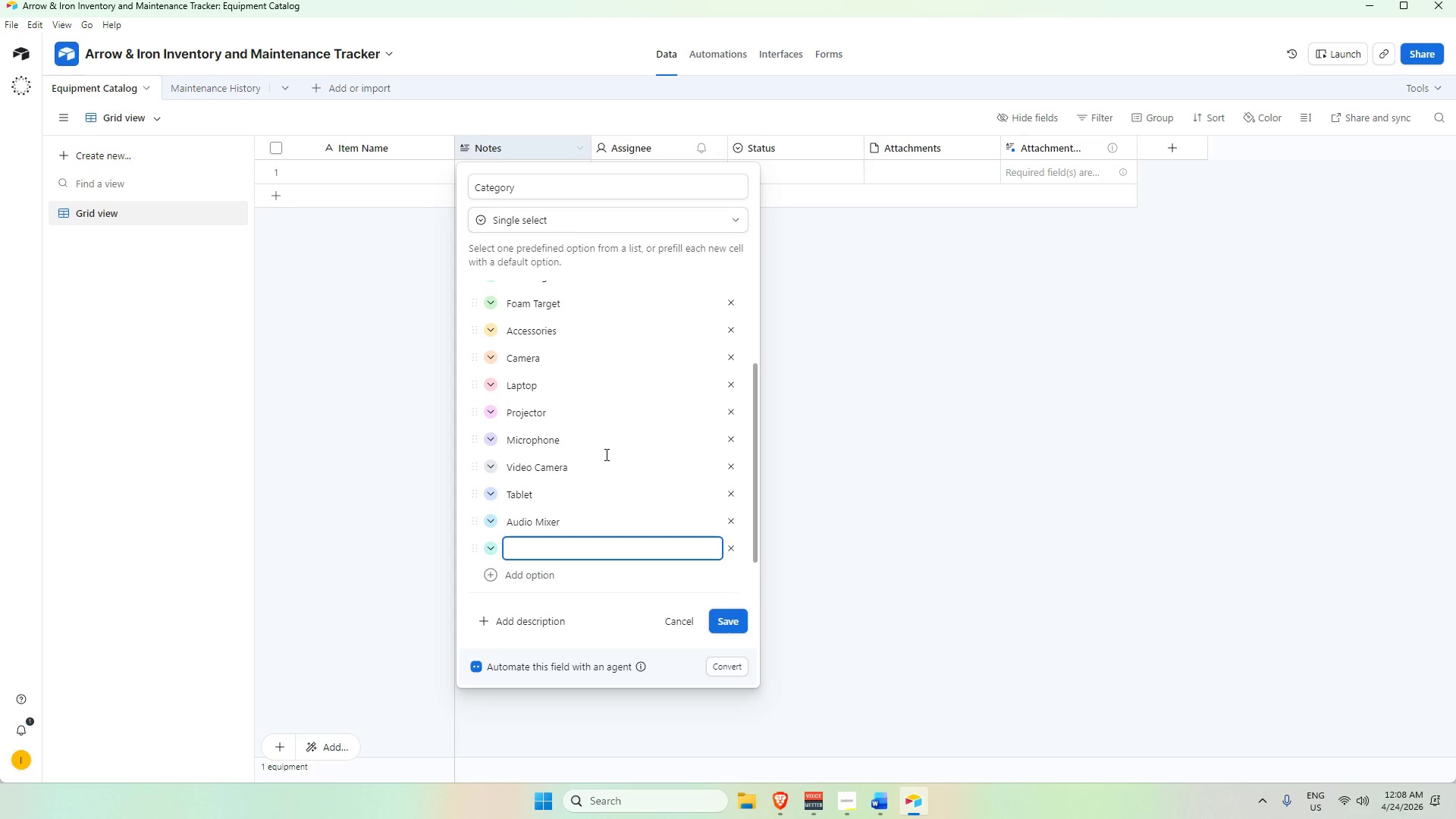 
type(Monitor)
 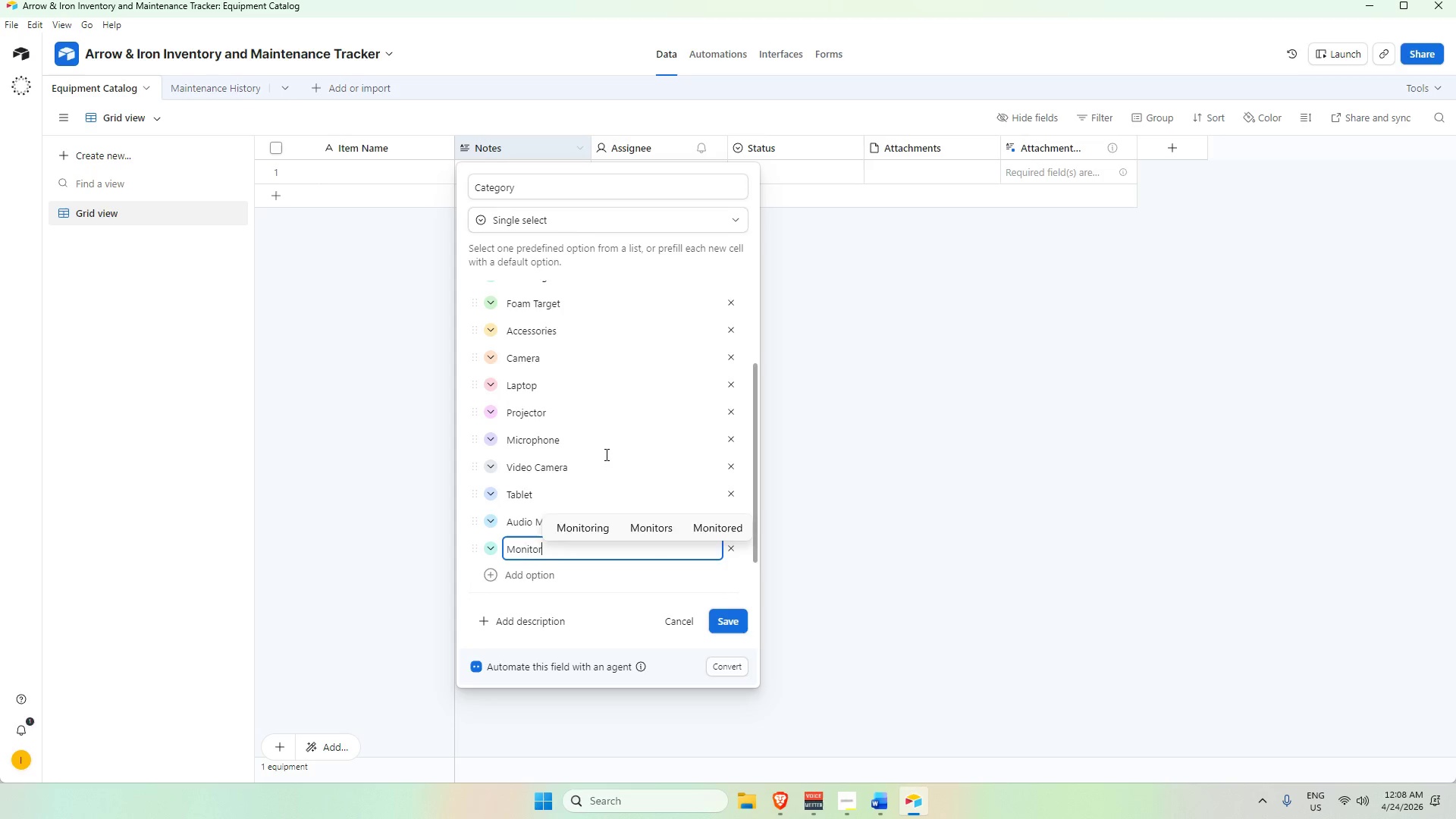 
key(Enter)
 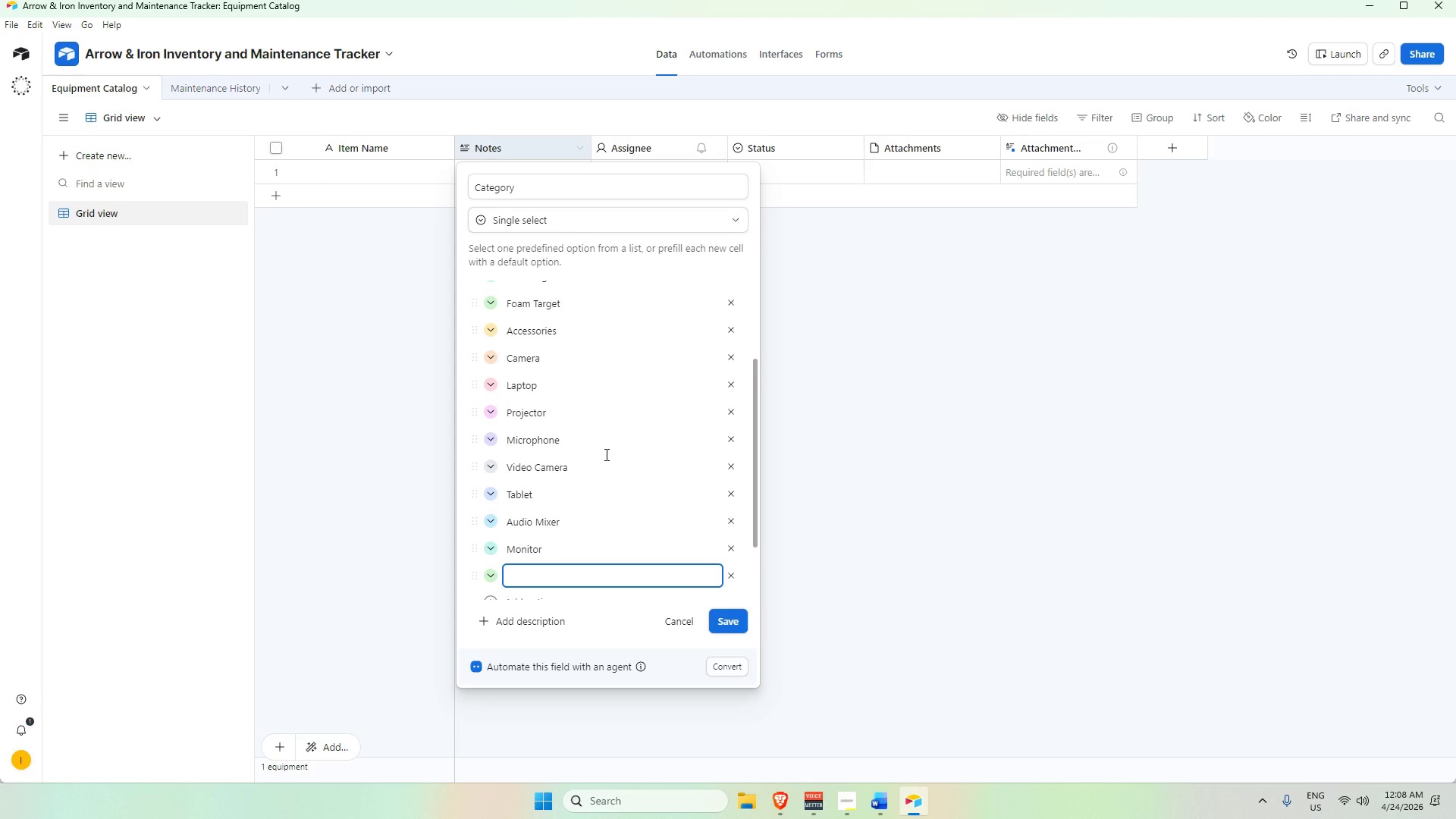 
type(Gimbal)
 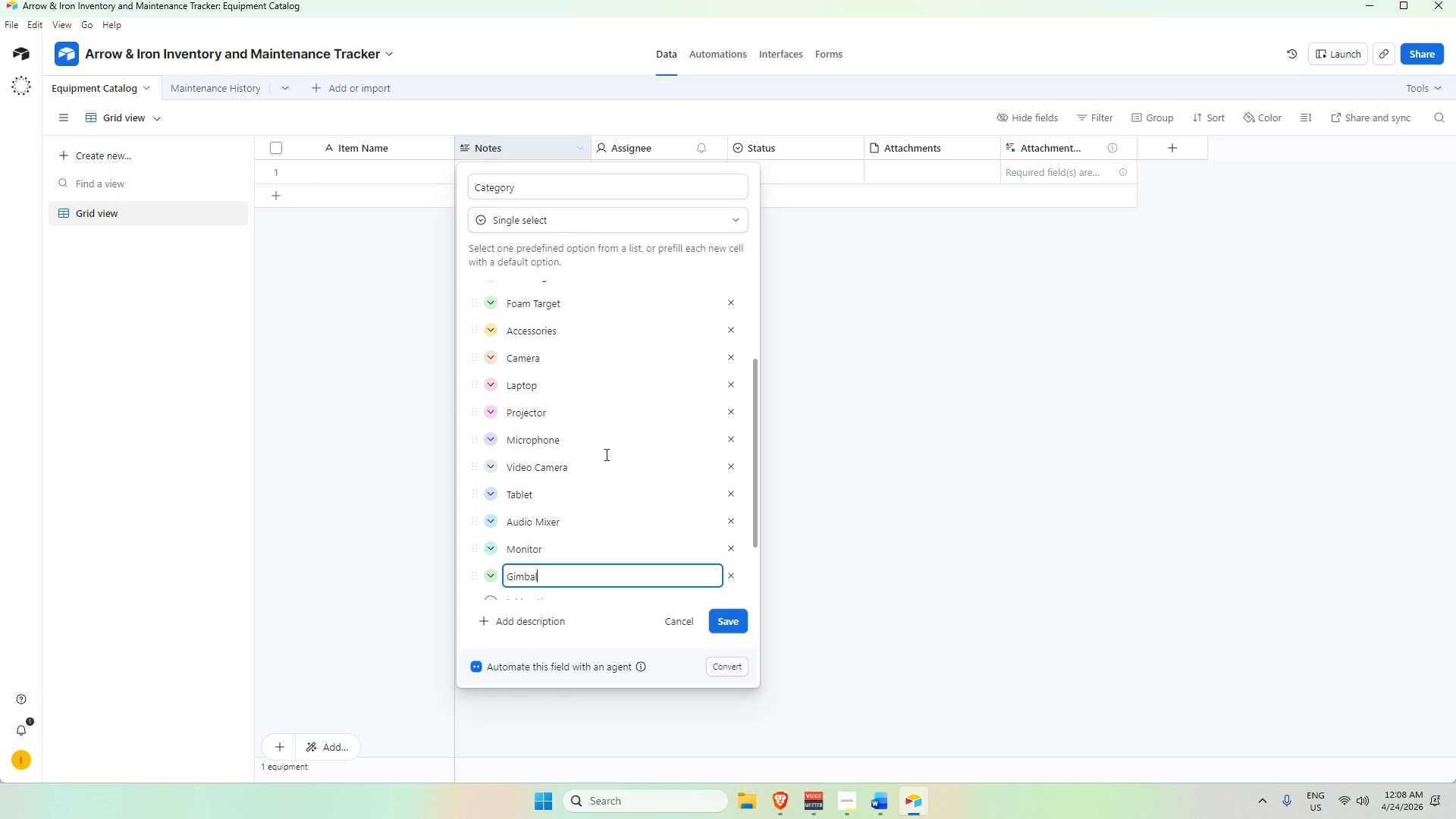 
key(Enter)
 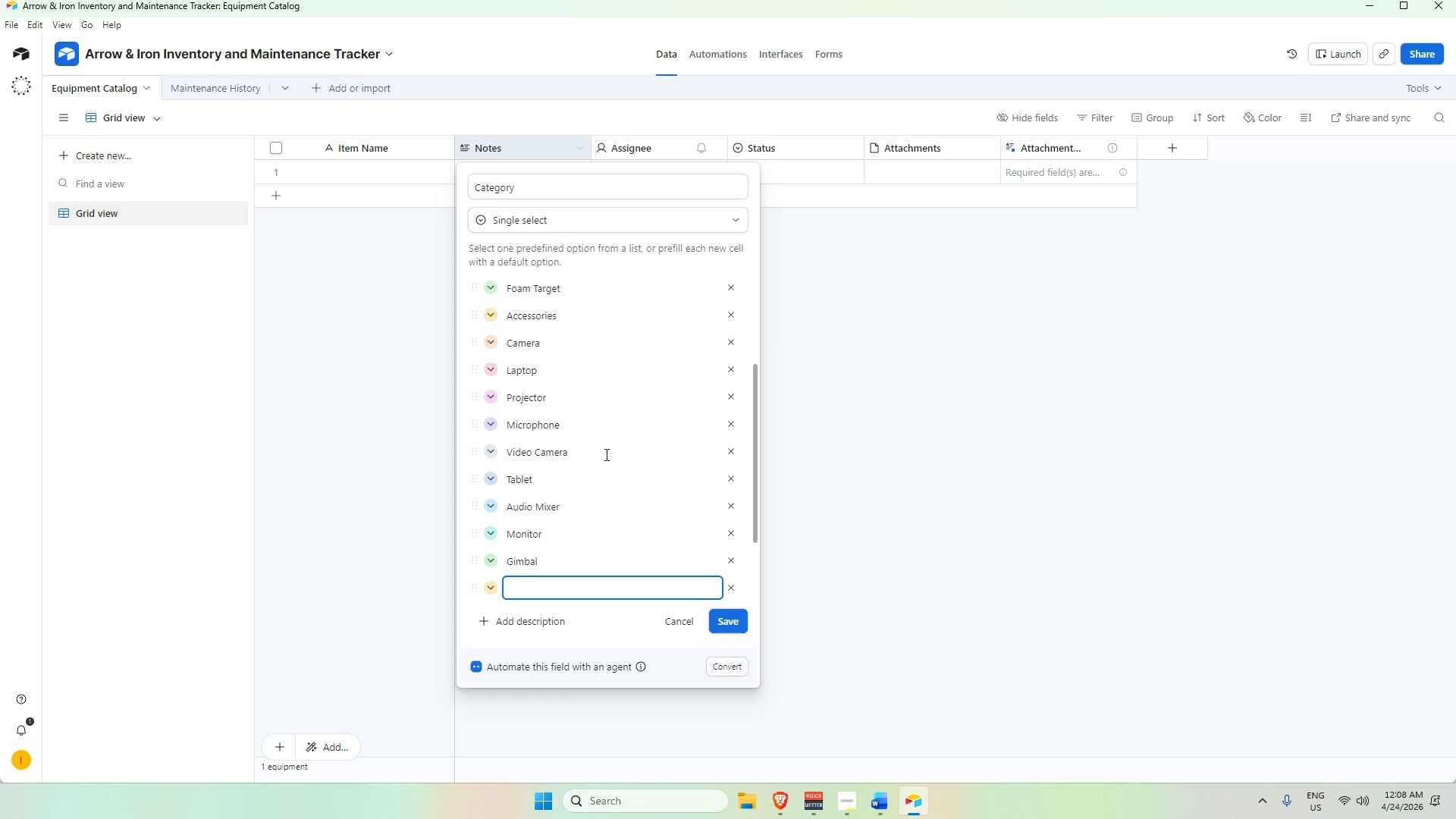 
type(Printer)
 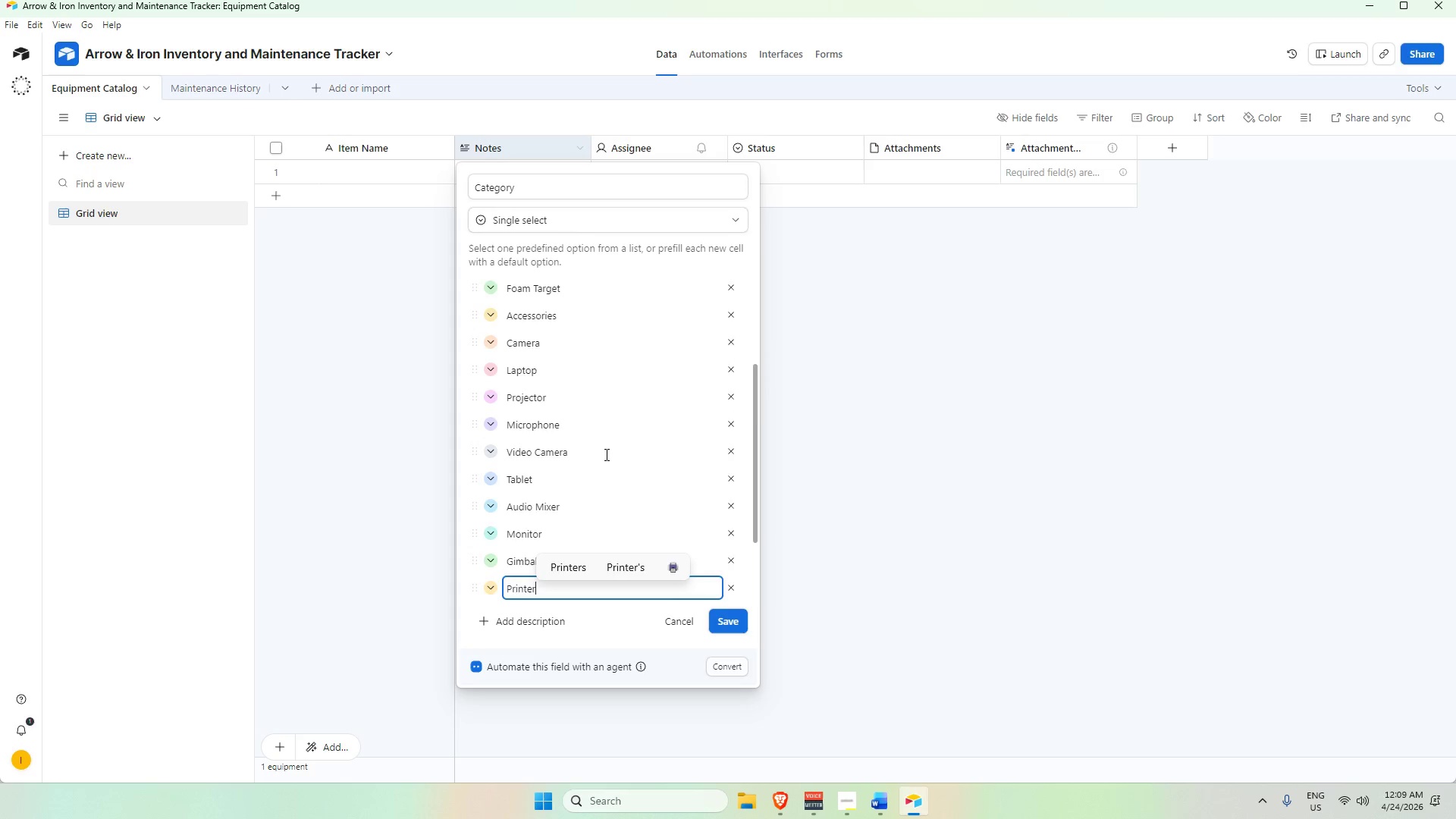 
key(Enter)
 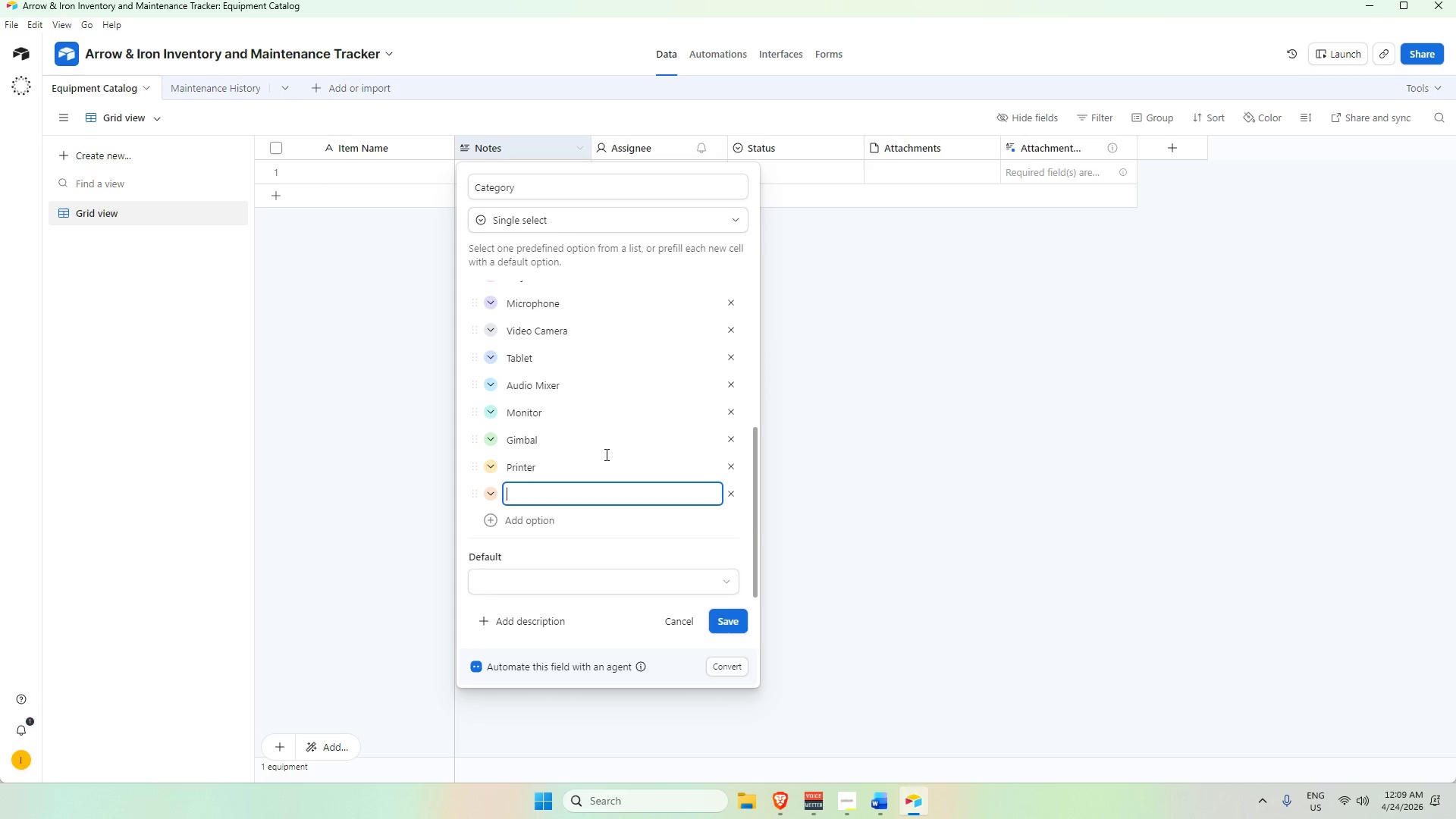 
type(Audio Recorder)
 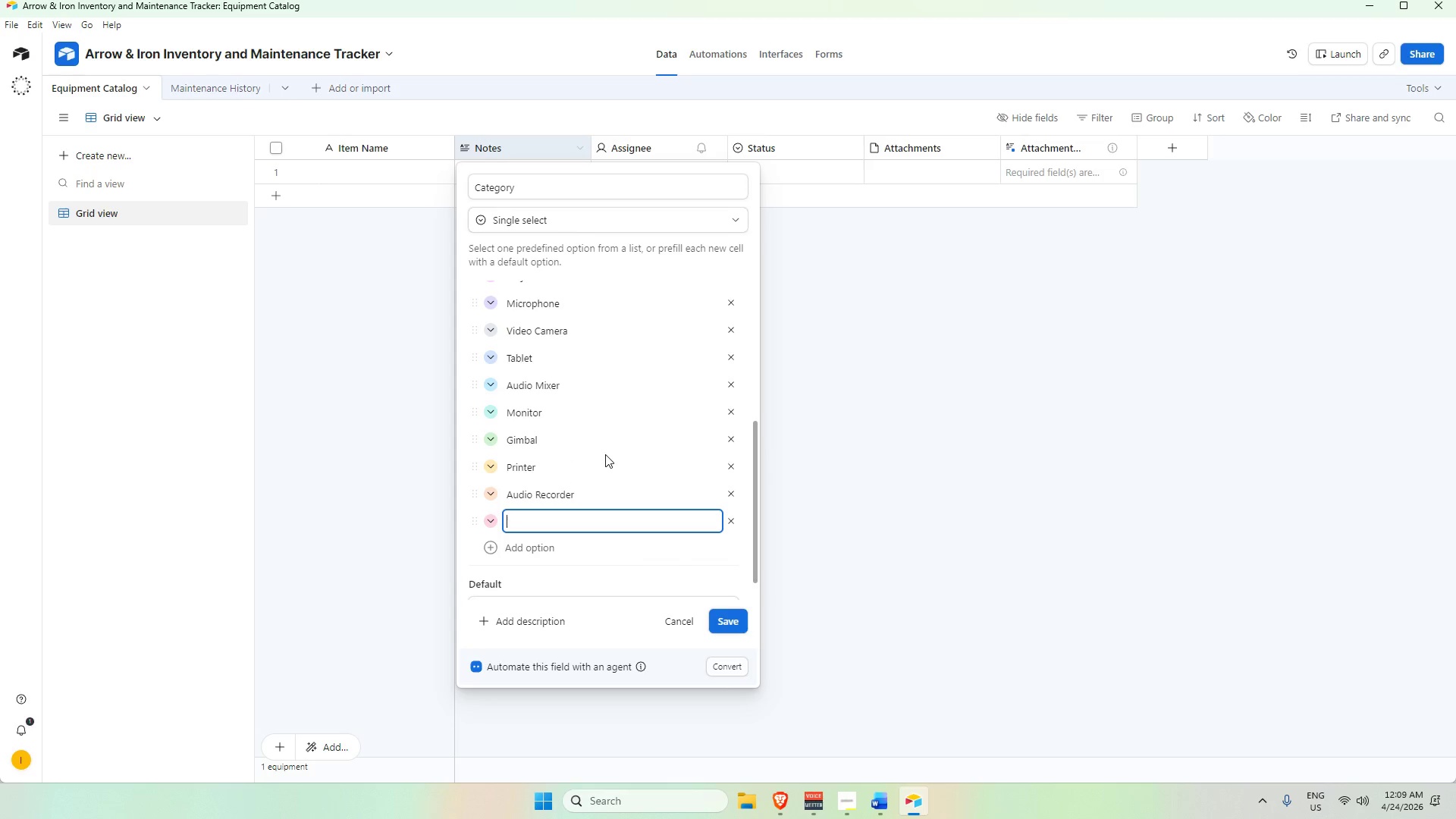 
 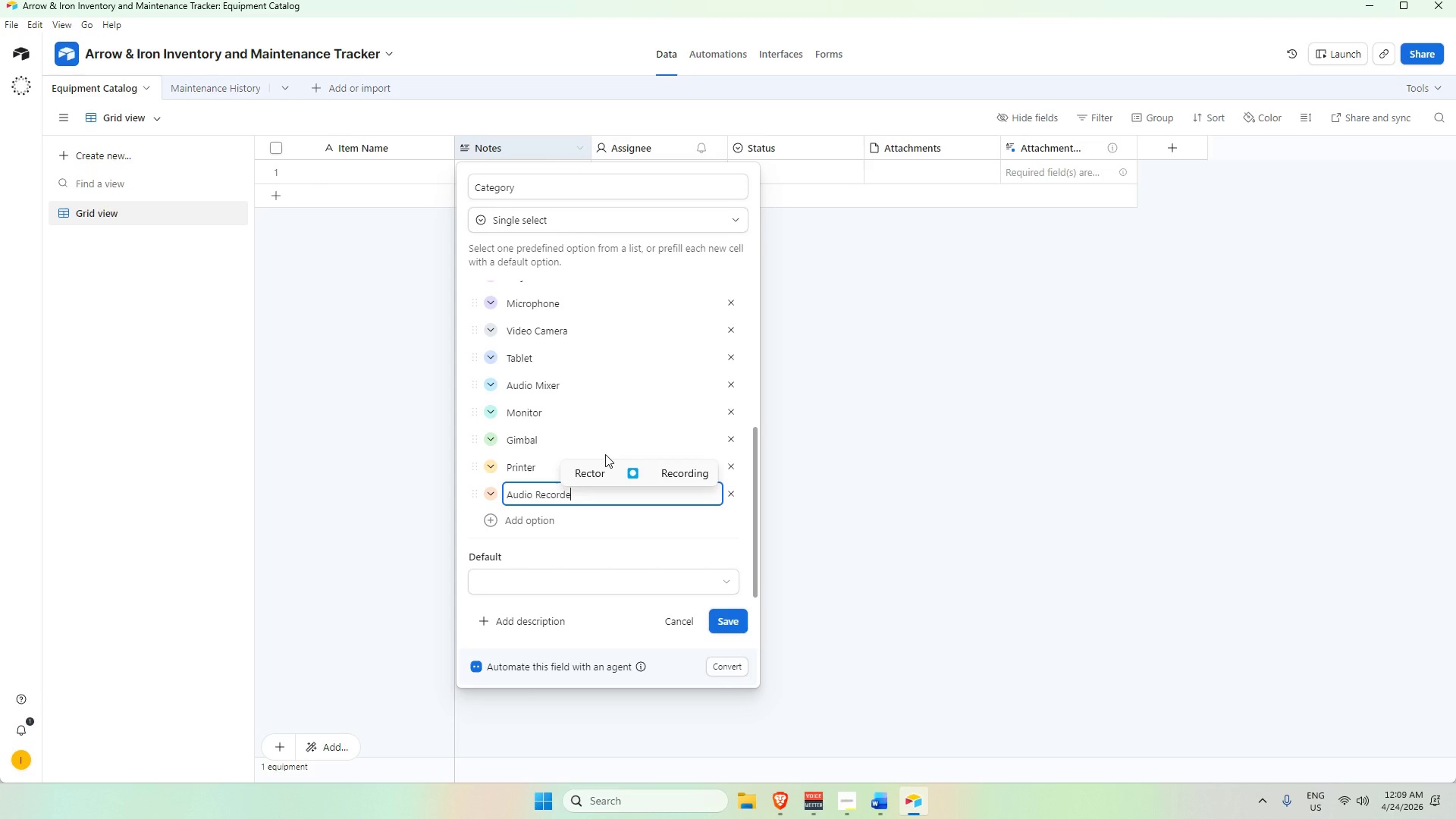 
key(Enter)
 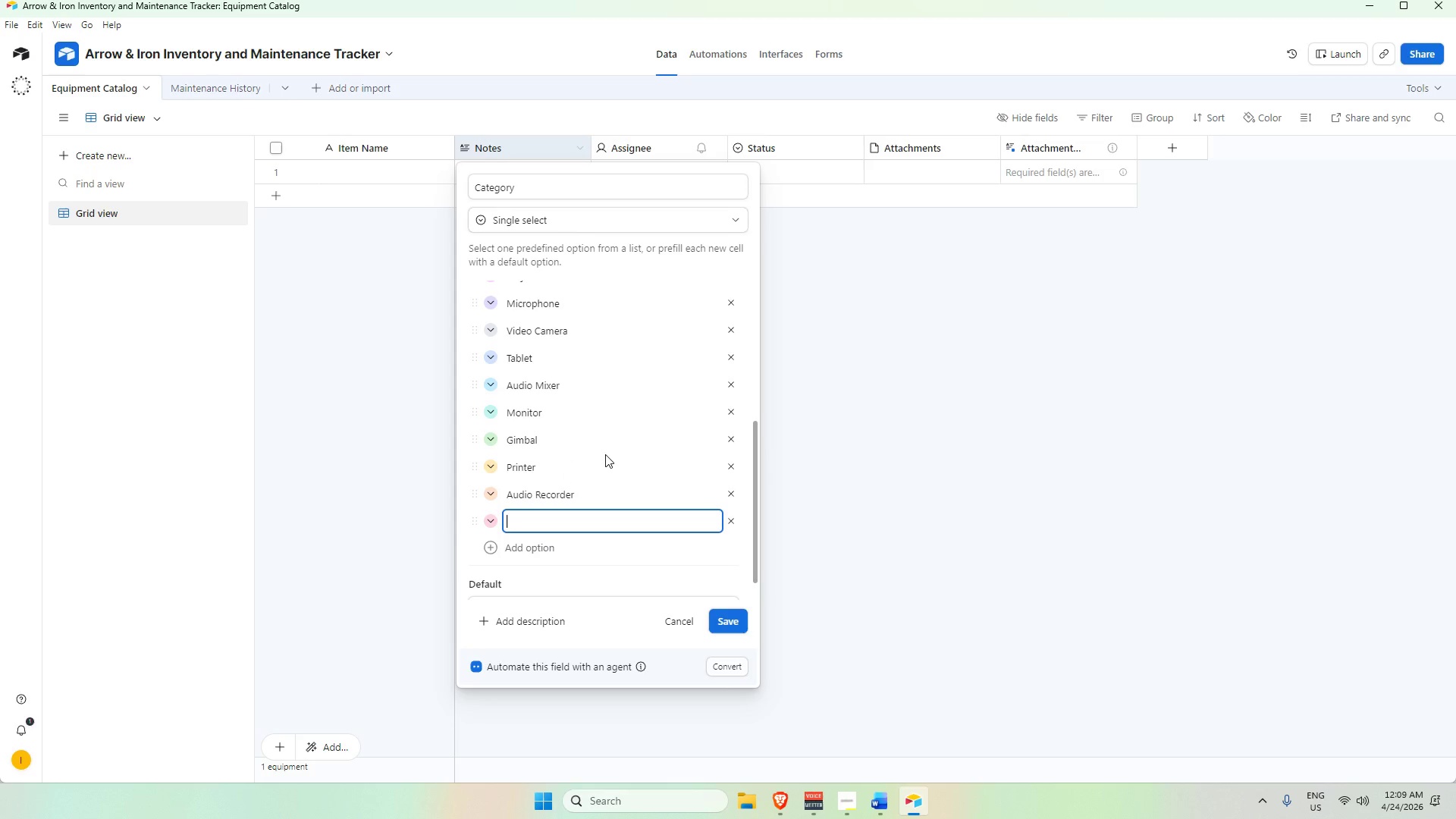 
type(Lens)
key(Tab)
 